 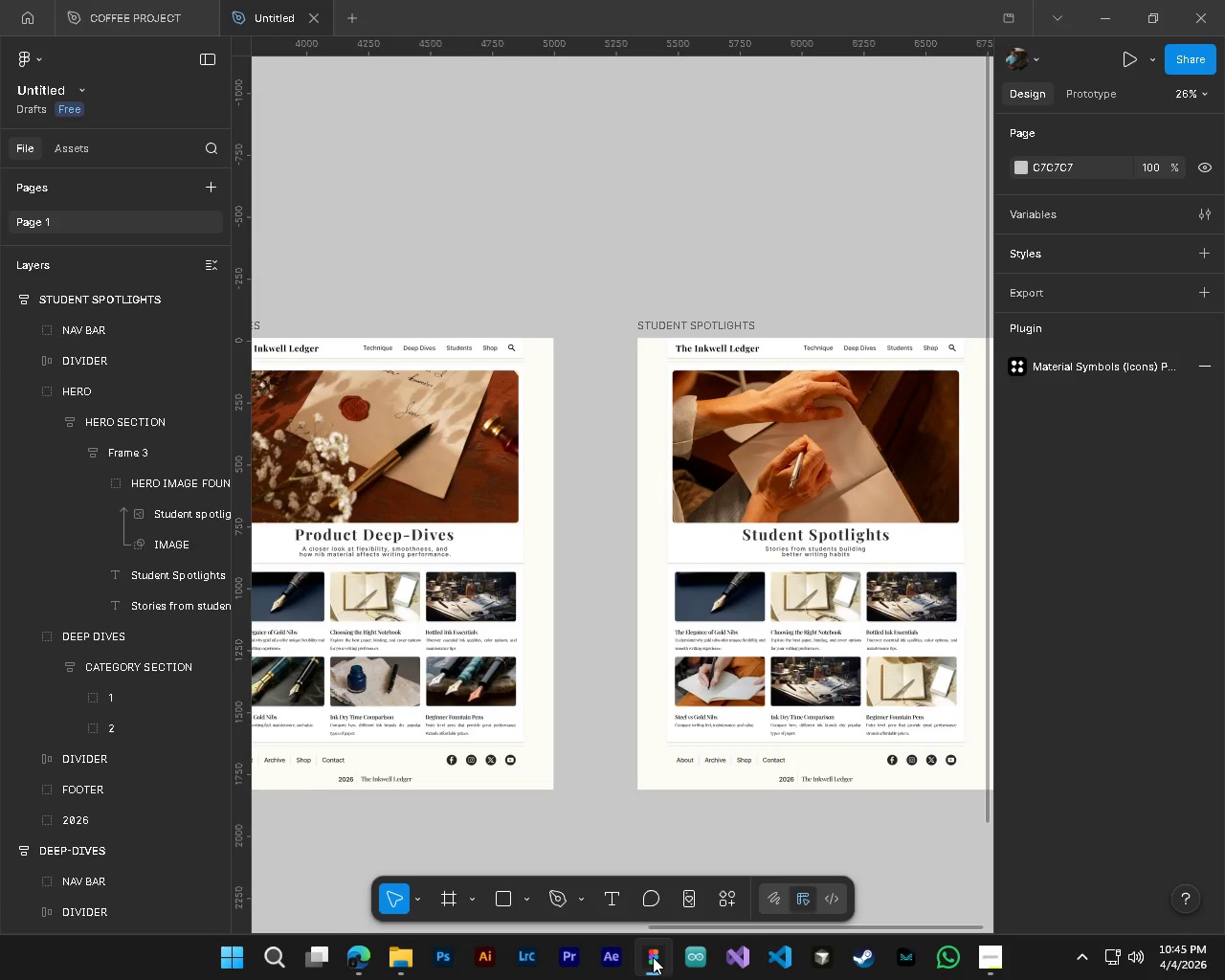 
hold_key(key=AltLeft, duration=0.84)
scroll: coordinate [781, 830], scroll_direction: down, amount: 8.0
 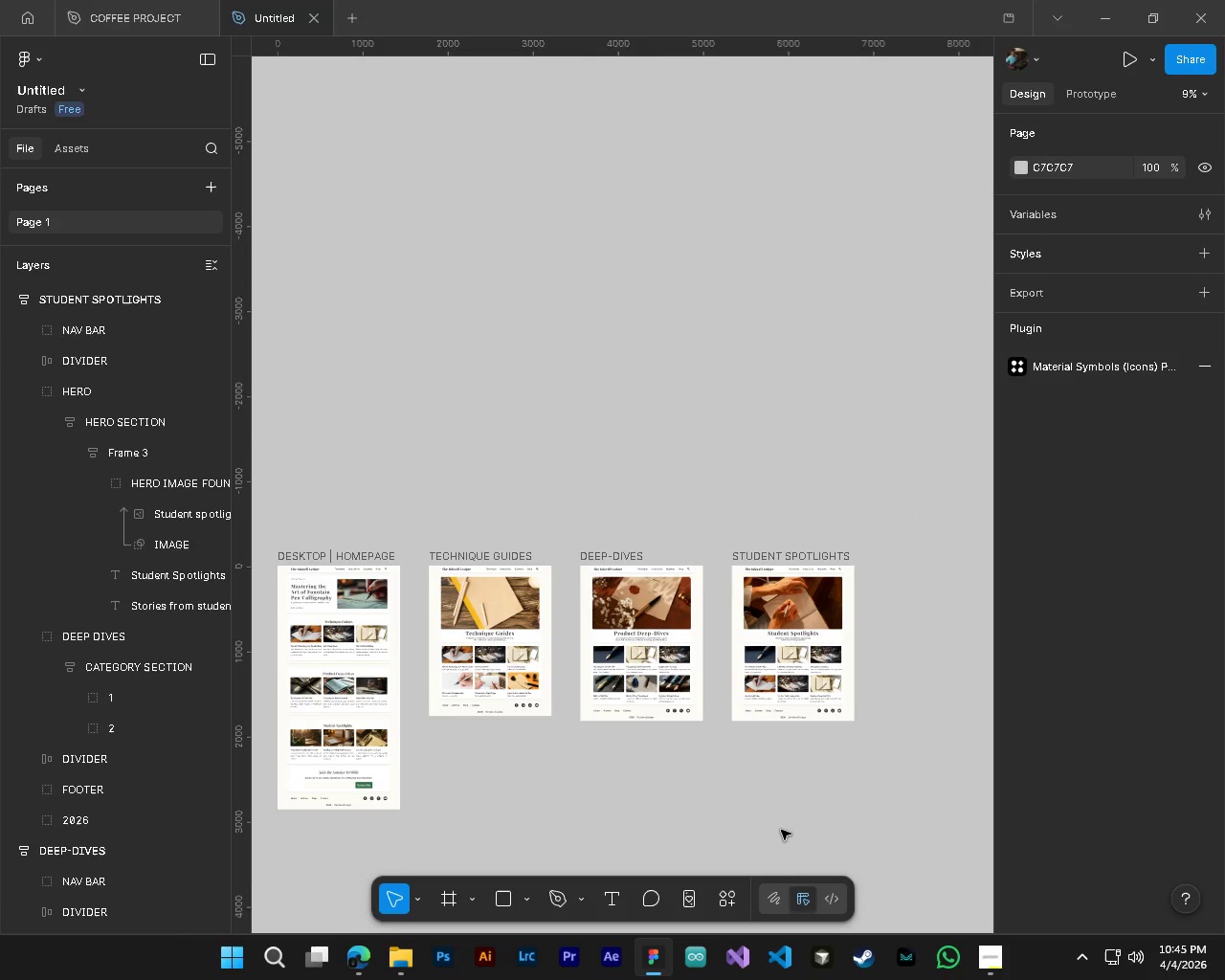 
wait(5.83)
 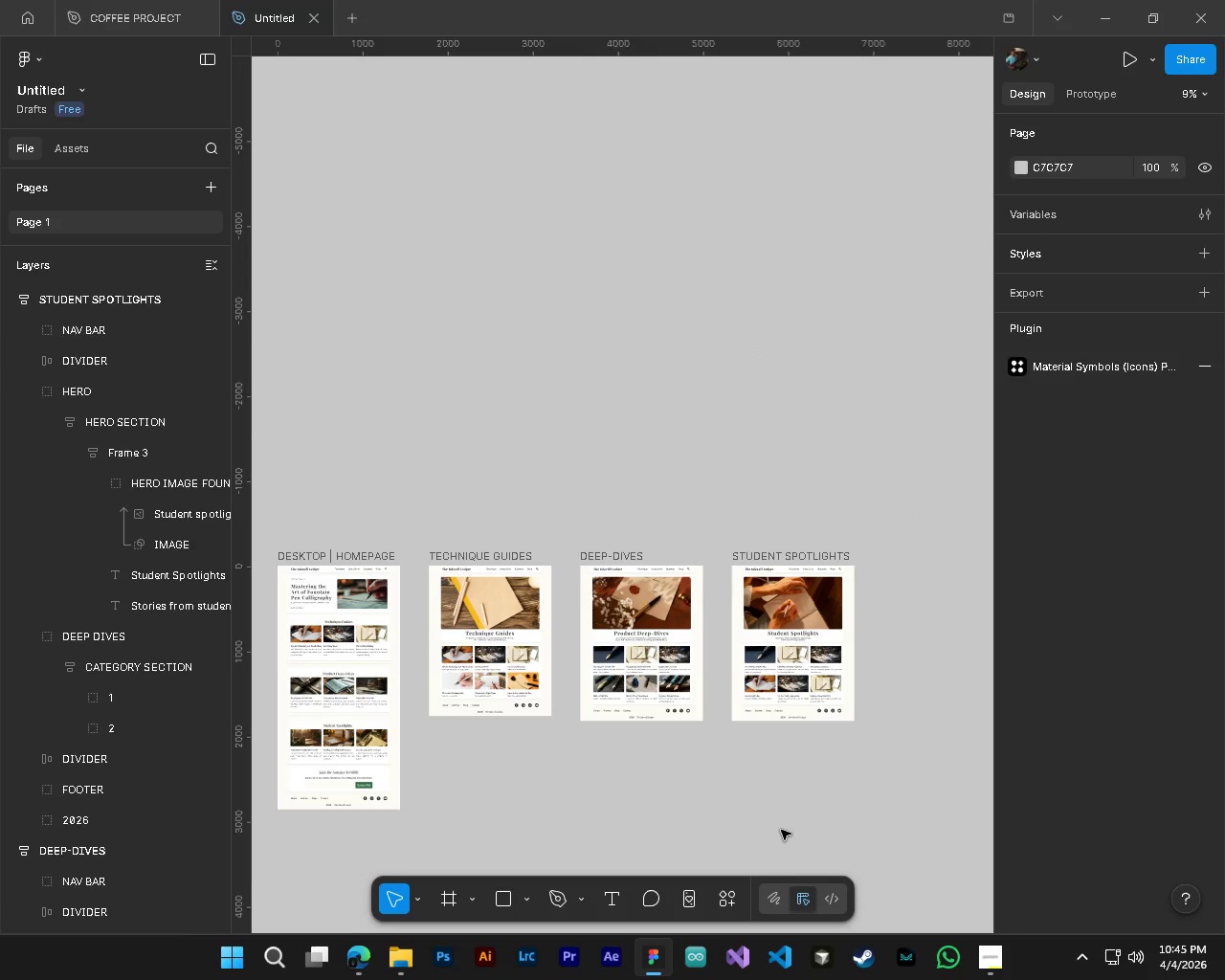 
hold_key(key=AltLeft, duration=1.5)
 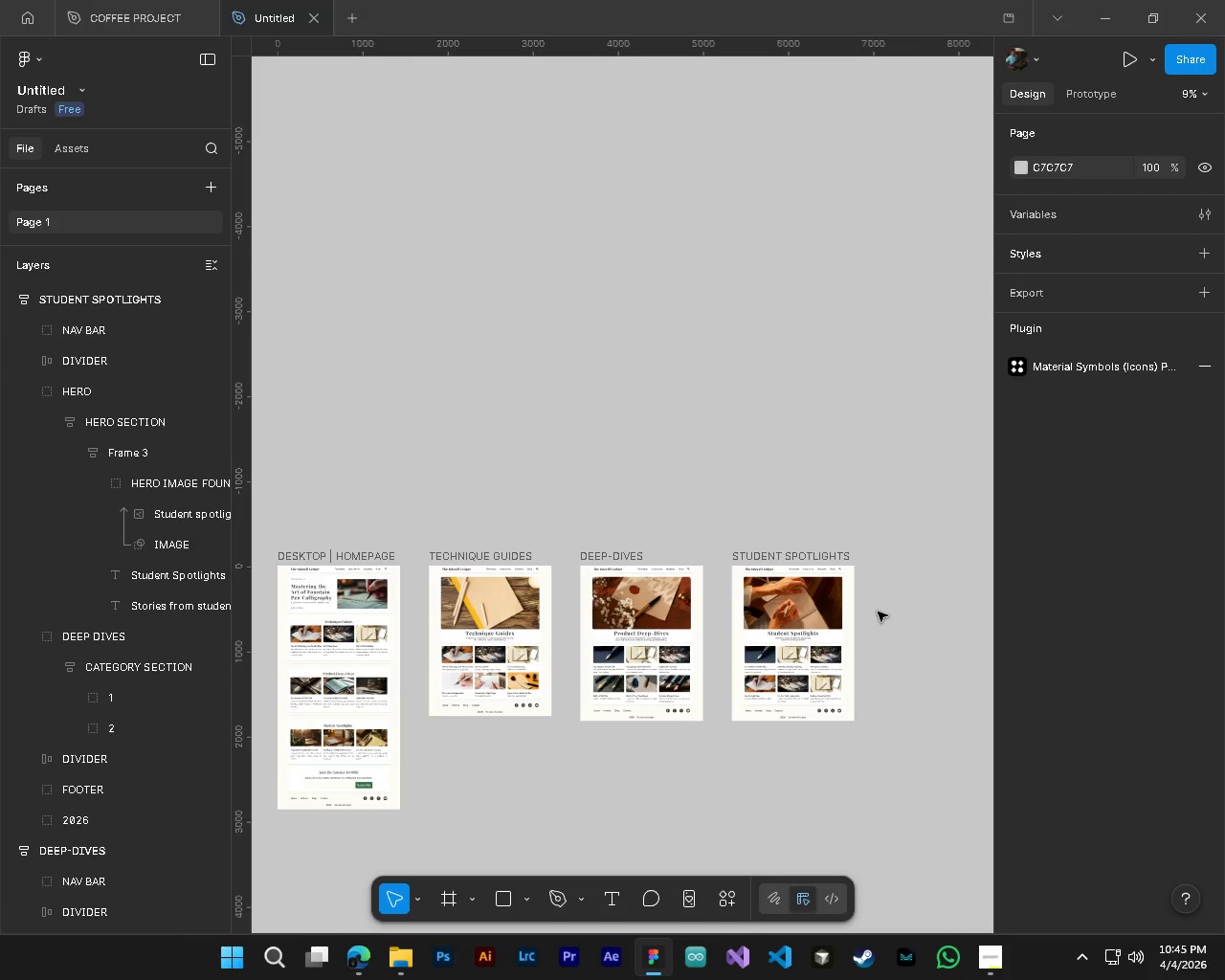 
hold_key(key=AltLeft, duration=1.52)
 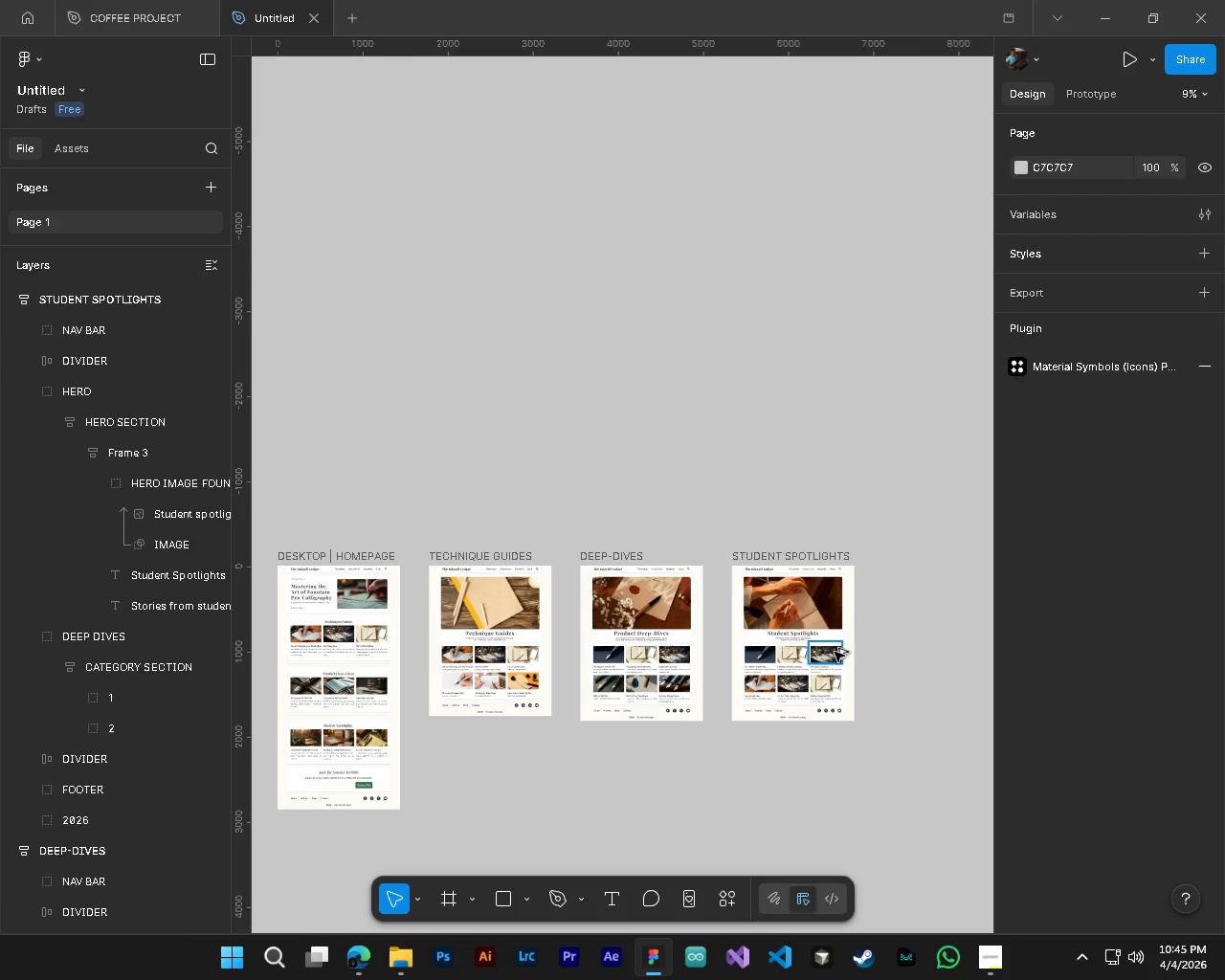 
hold_key(key=AltLeft, duration=1.51)
hold_key(key=AltLeft, duration=1.02)
scroll: coordinate [791, 743], scroll_direction: up, amount: 14.0
 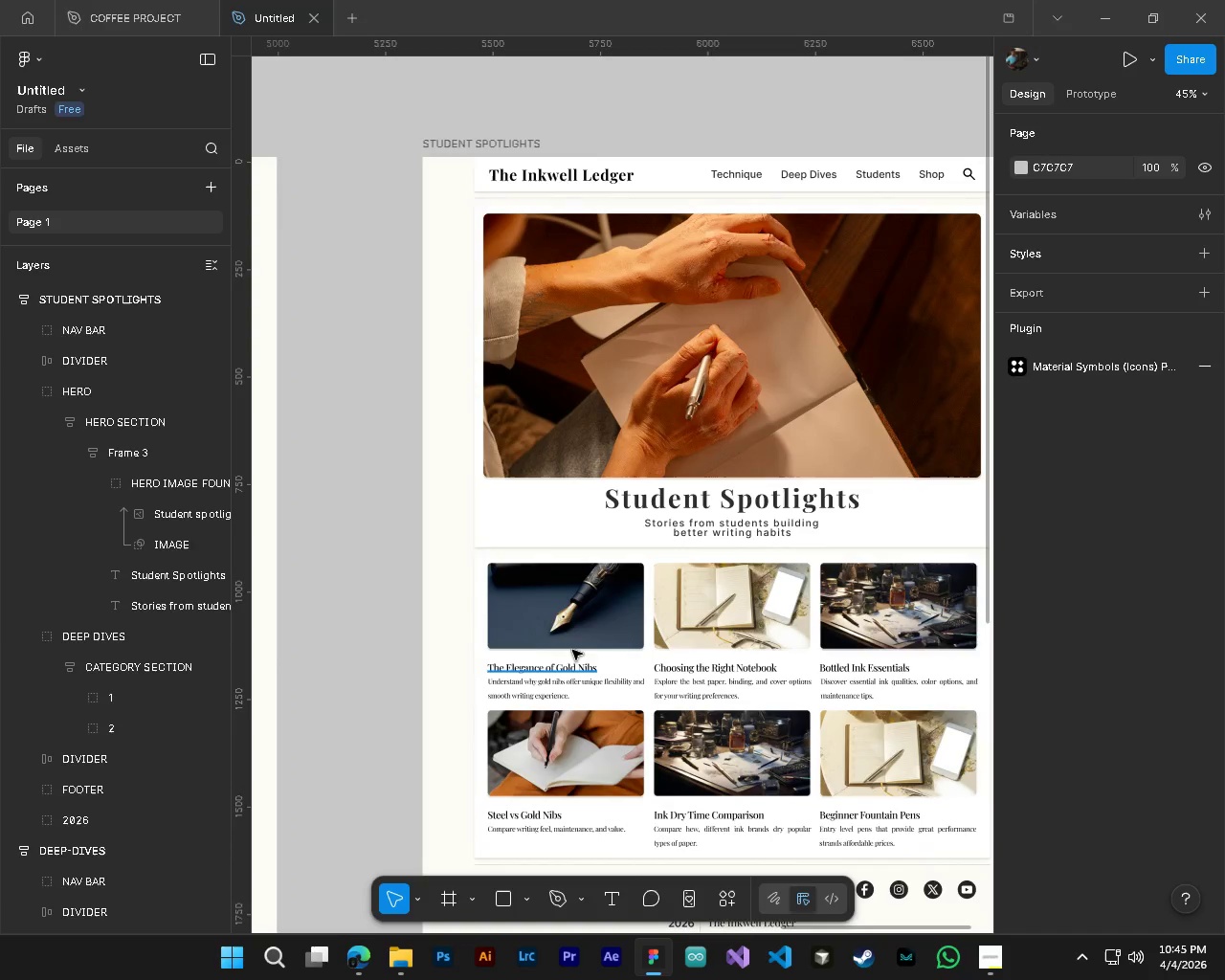 
hold_key(key=ControlLeft, duration=0.86)
hold_key(key=AltLeft, duration=0.86)
scroll: coordinate [531, 671], scroll_direction: up, amount: 8.0
 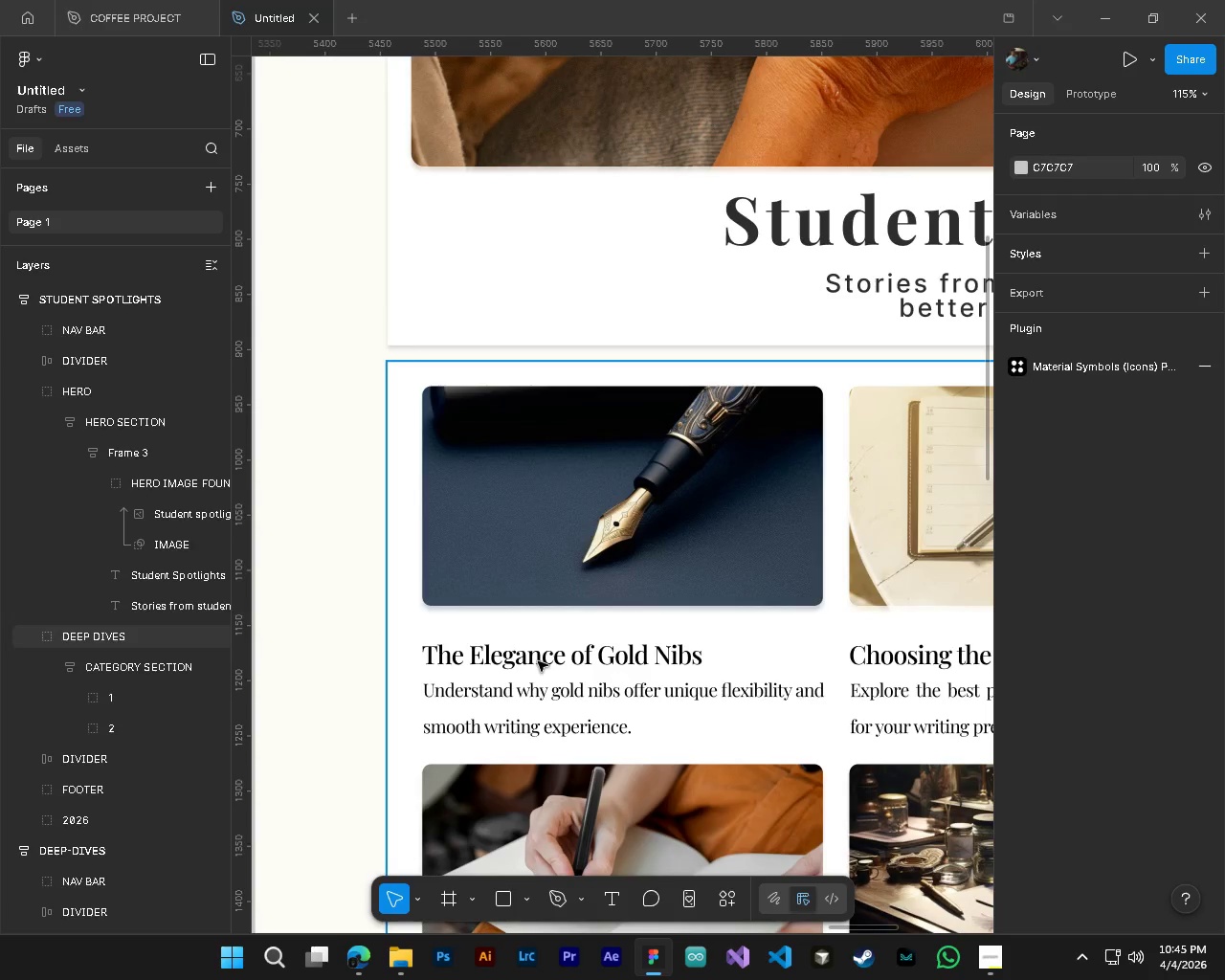 
key(T)
 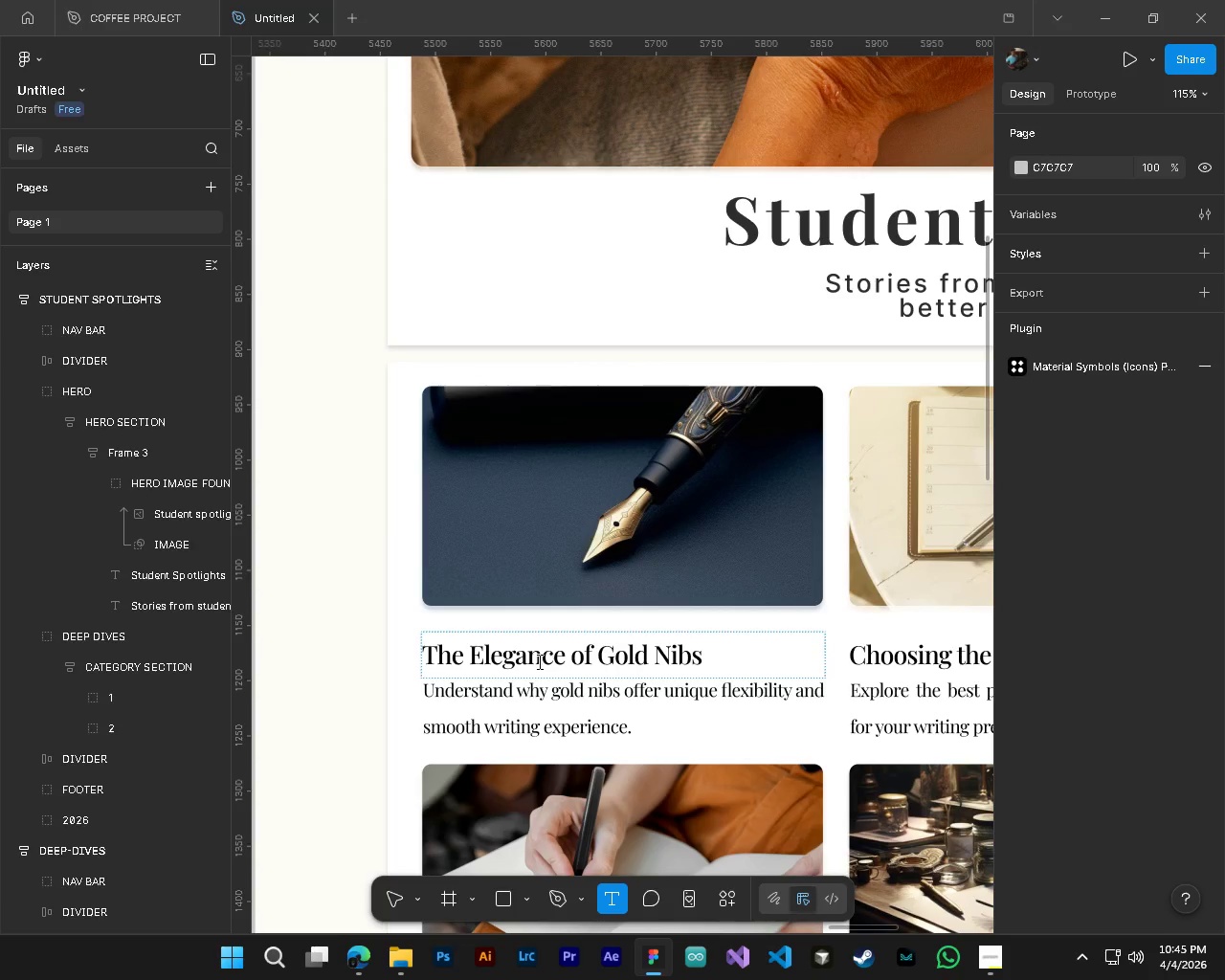 
left_click([538, 661])
 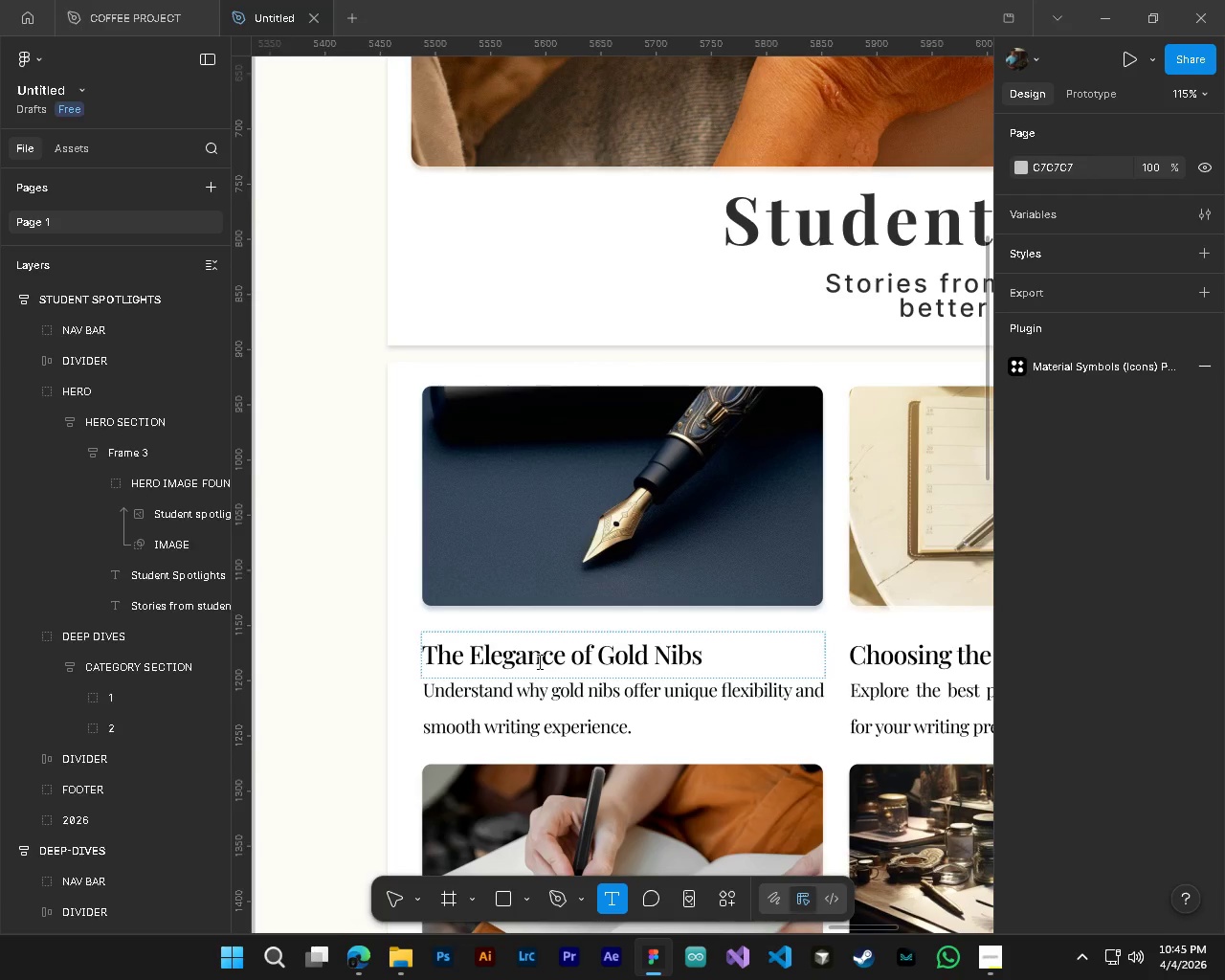 
key(Control+A)
 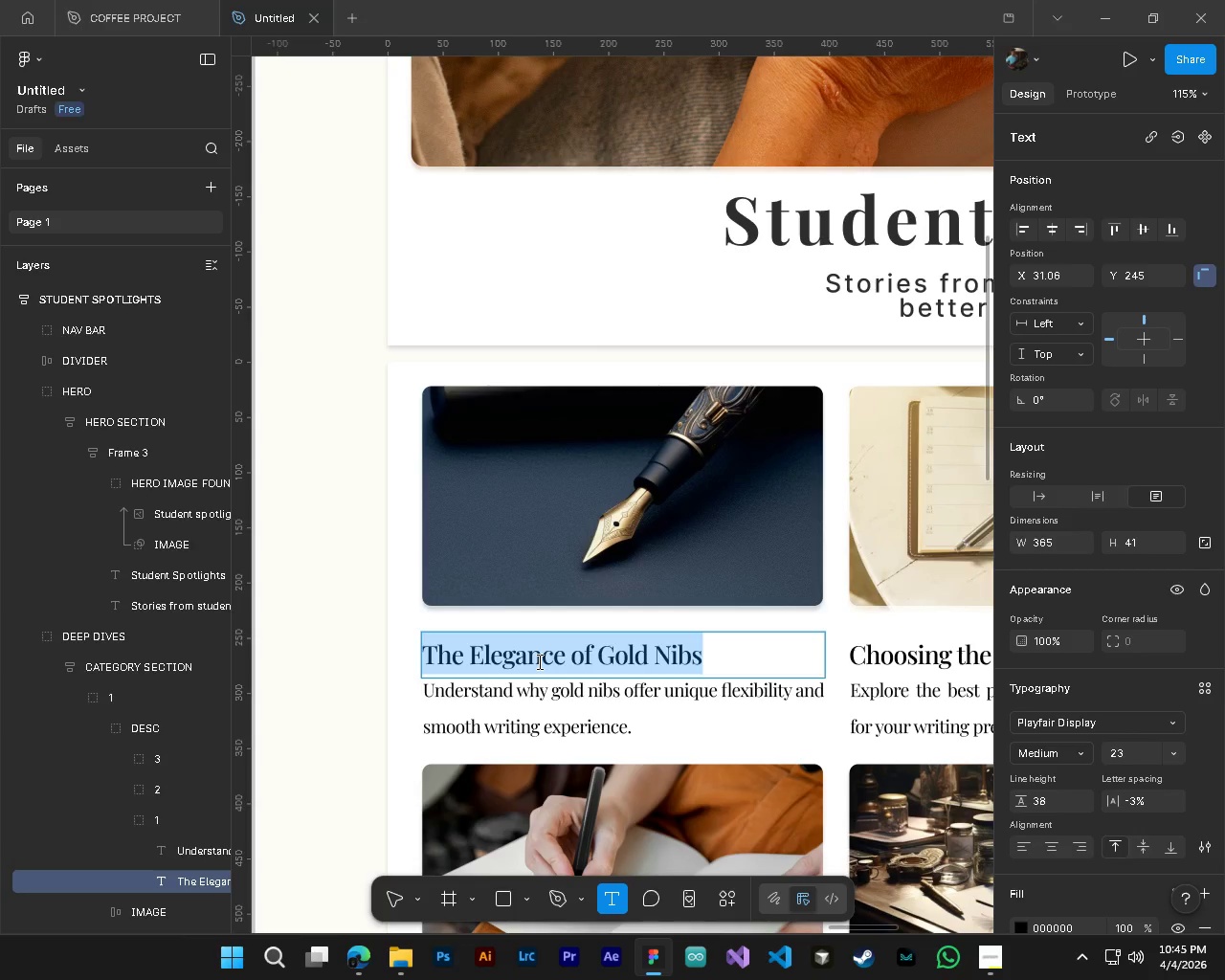 
type(Notes froma)
key(Backspace)
type( a Calligraphy st)
key(Backspace)
key(Backspace)
type(Student)
 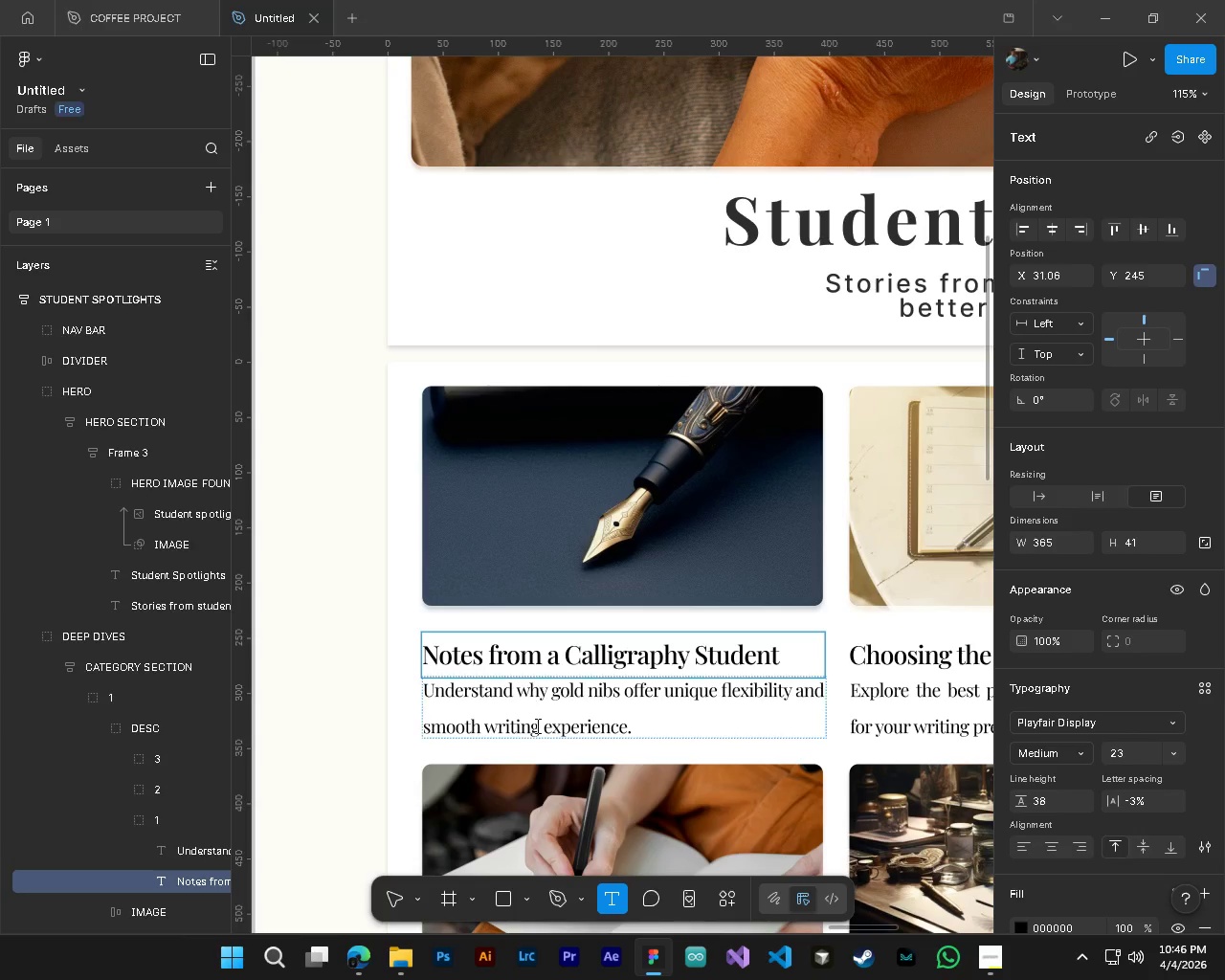 
left_click([533, 710])
 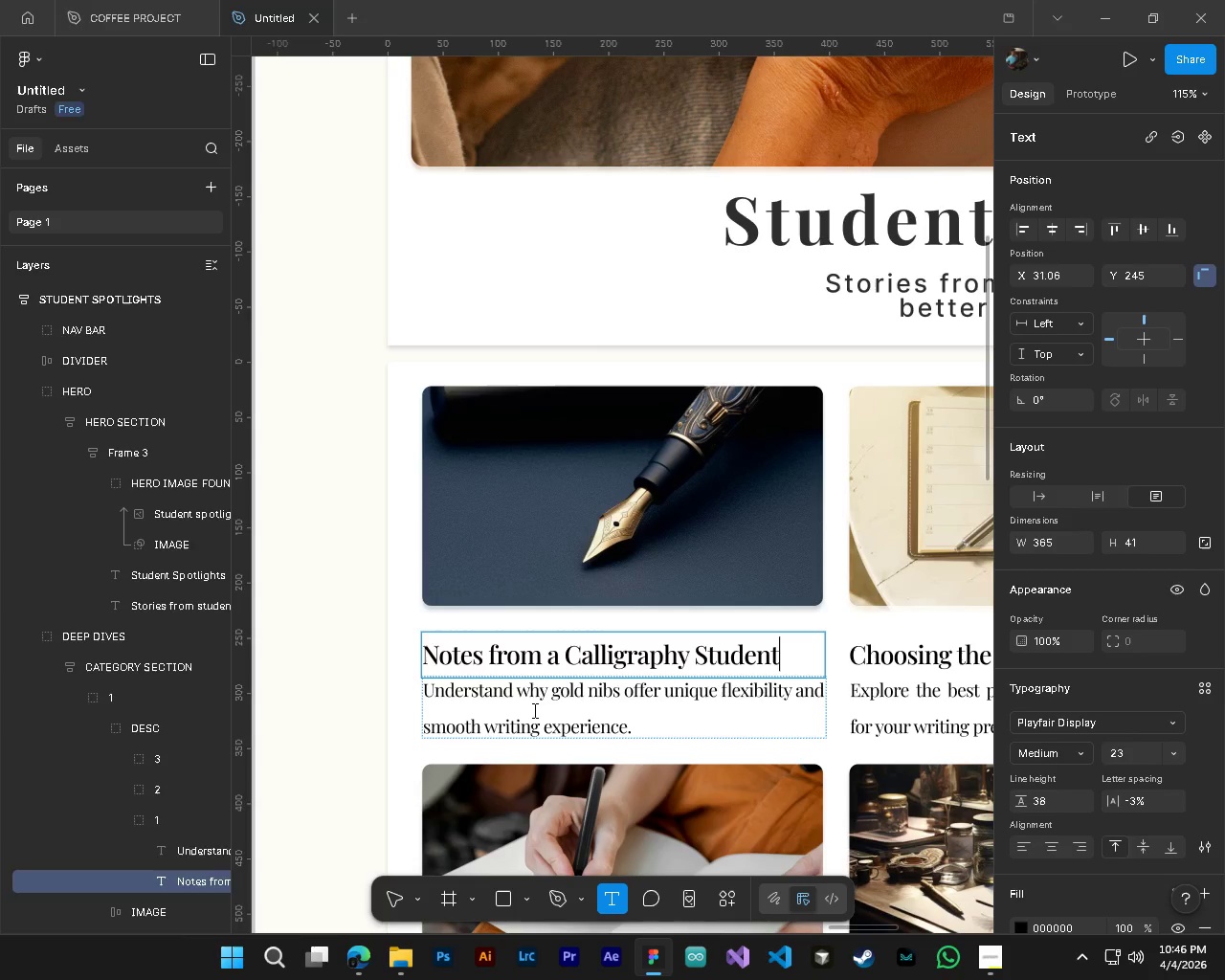 
key(Control+ControlLeft)
 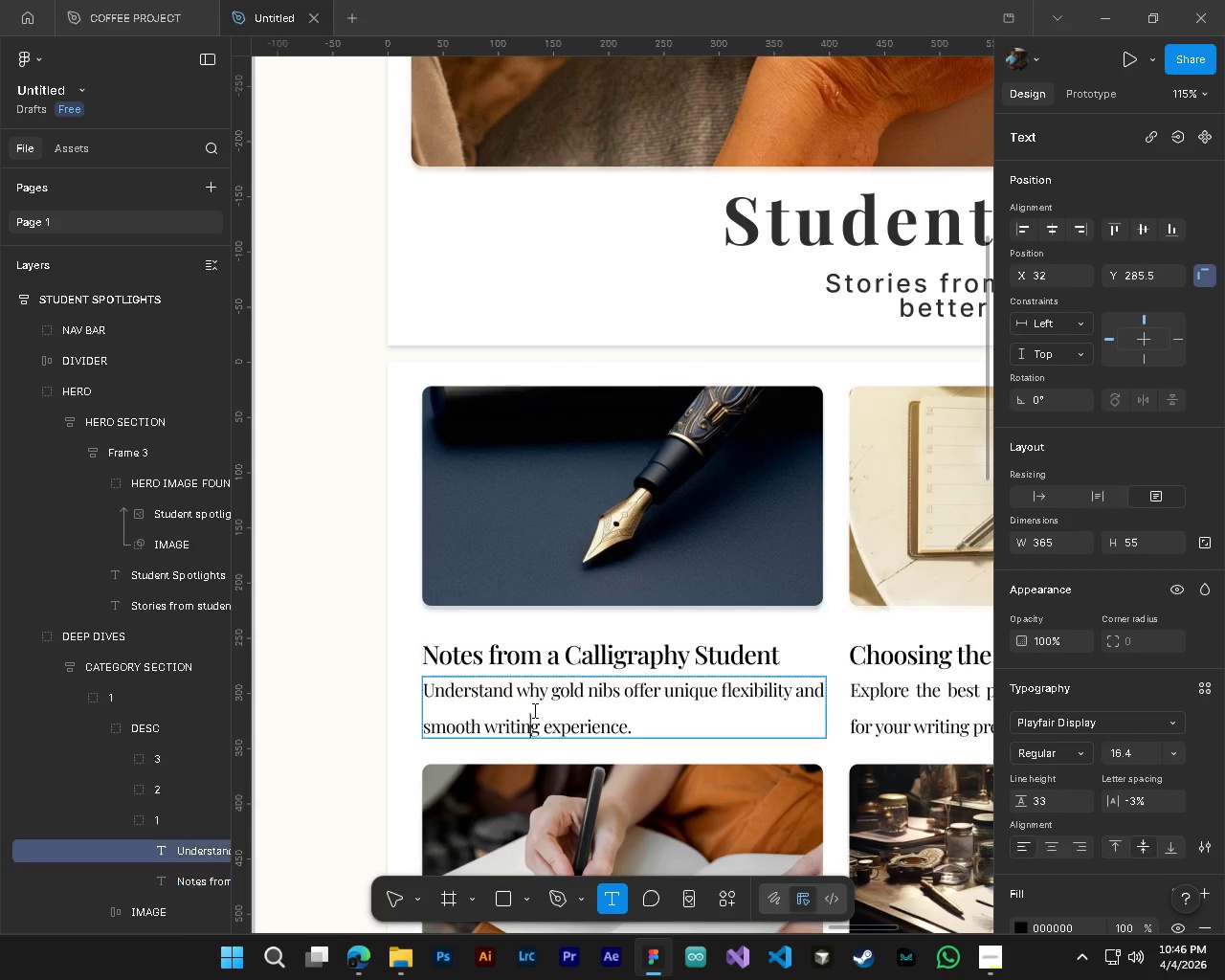 
key(Control+A)
 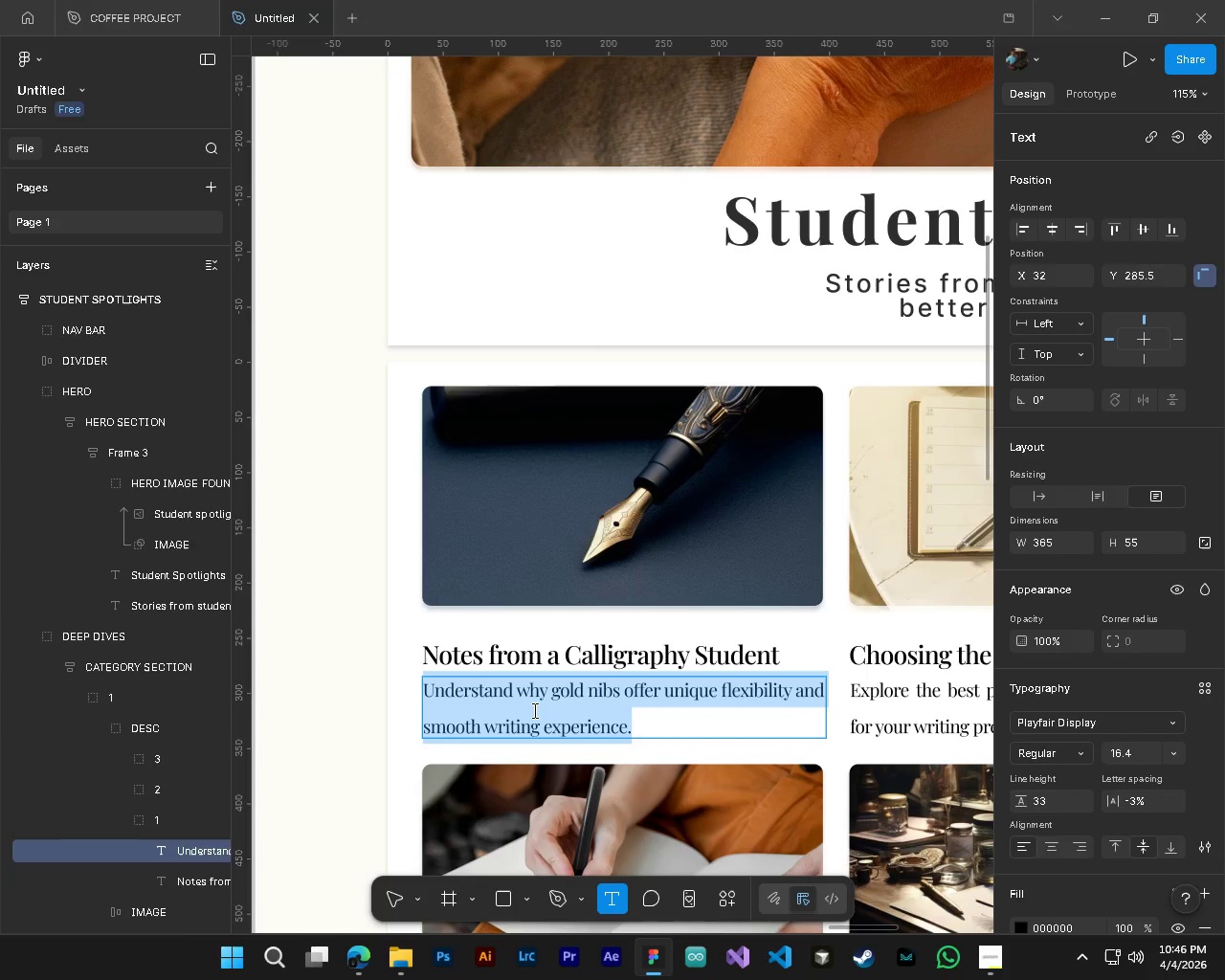 
type(A beginner shares how daily practiv)
key(Backspace)
type(ce improved )
 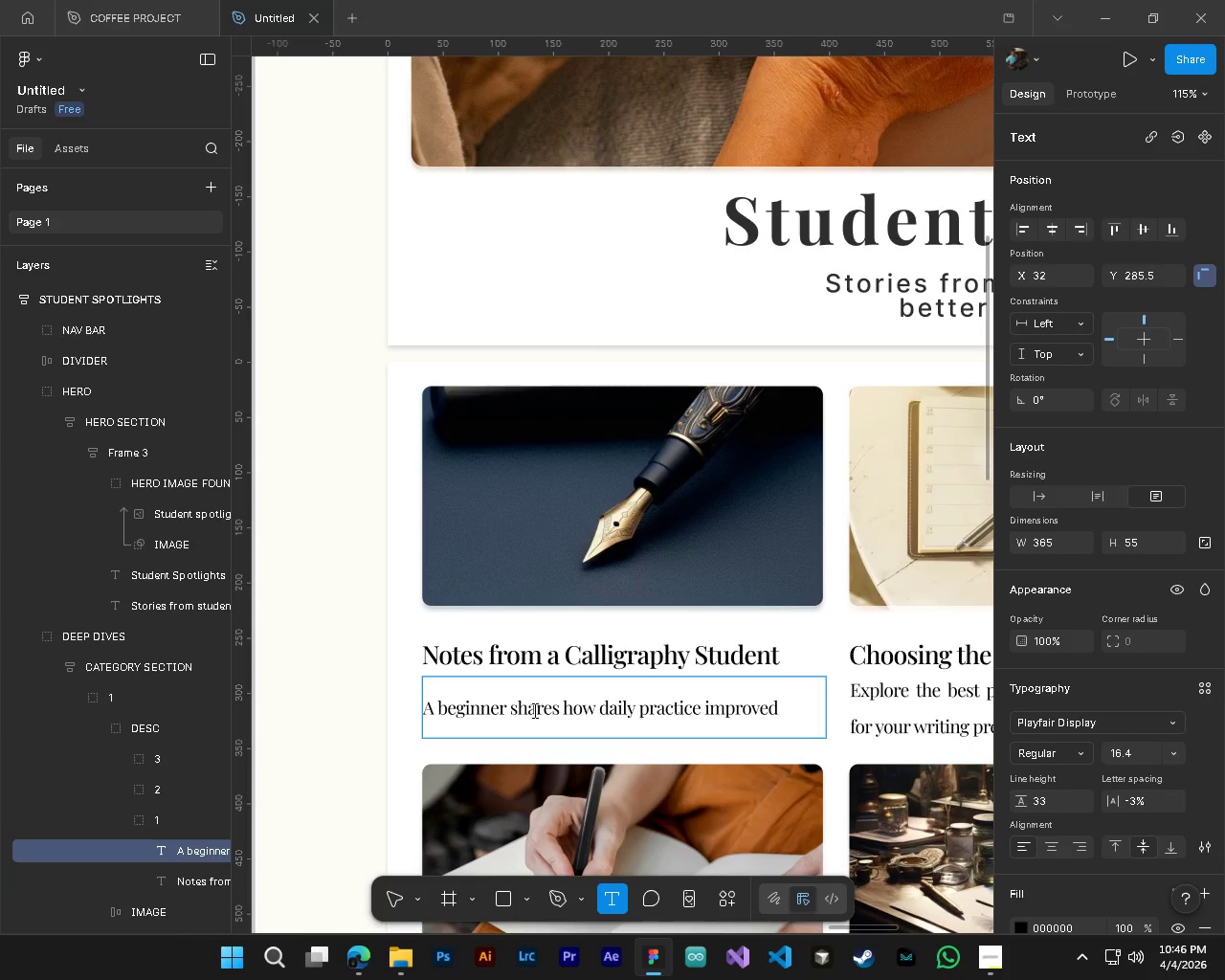 
hold_key(key=C, duration=1.67)
 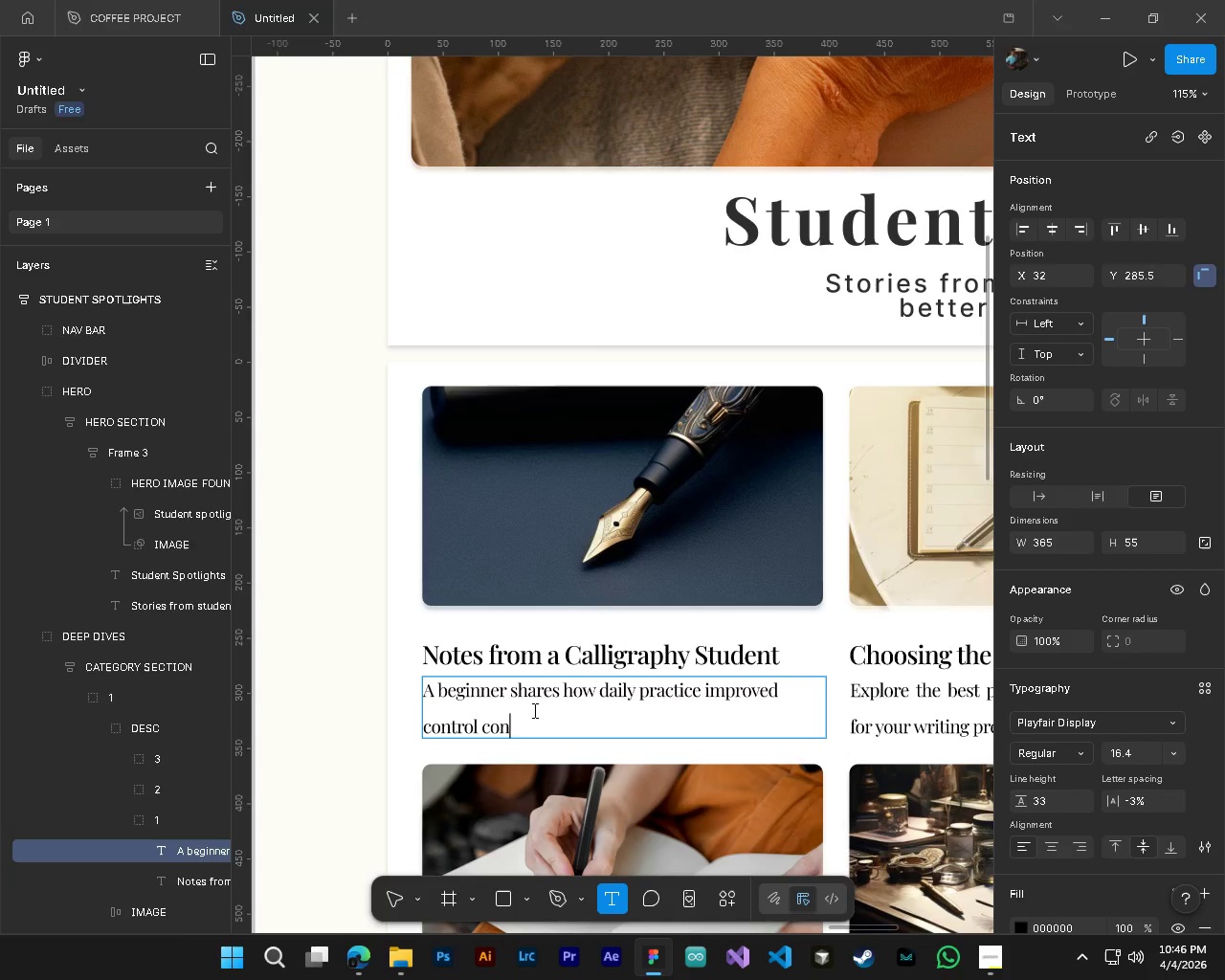 
type(ontrol onfidence)
 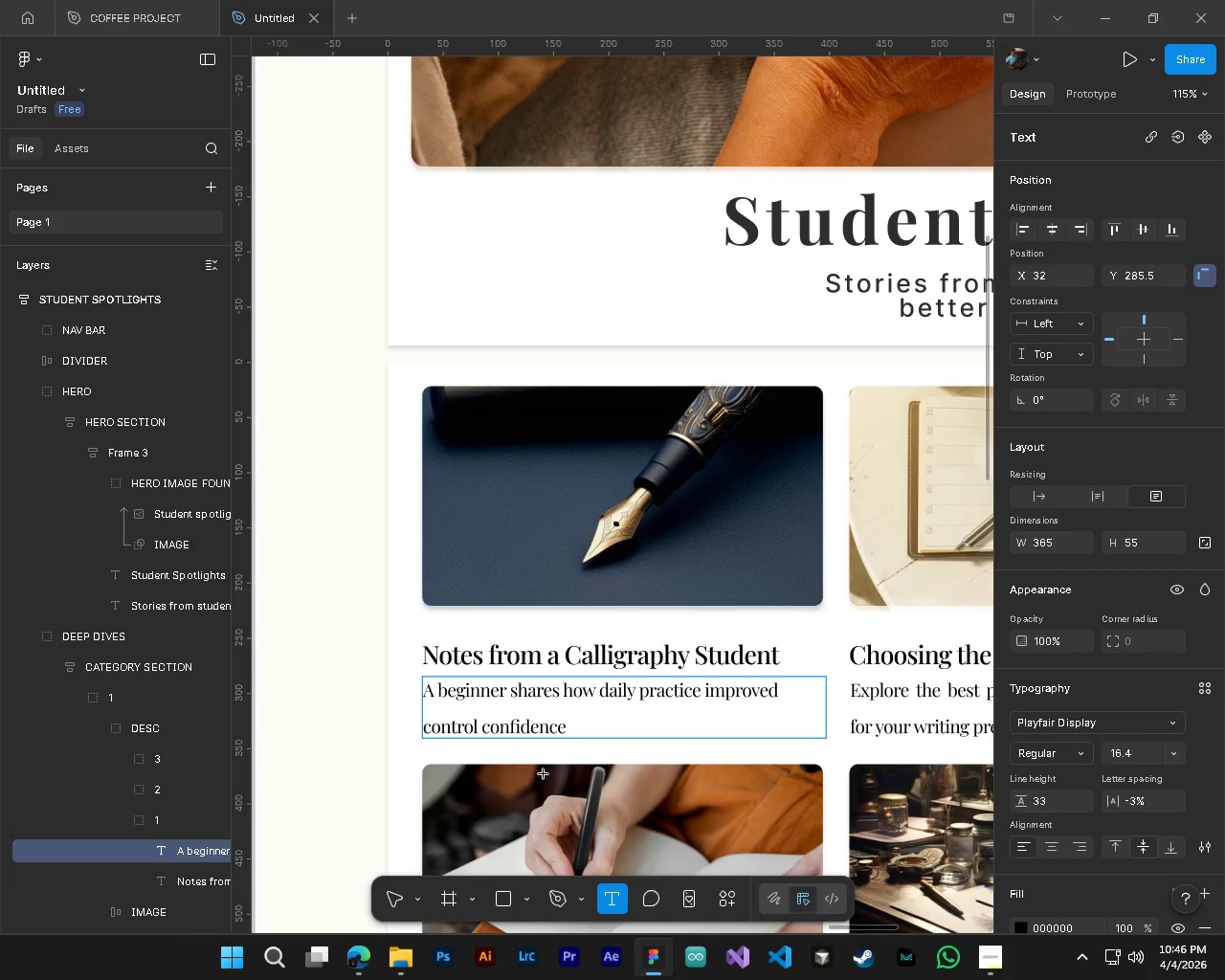 
left_click([397, 902])
 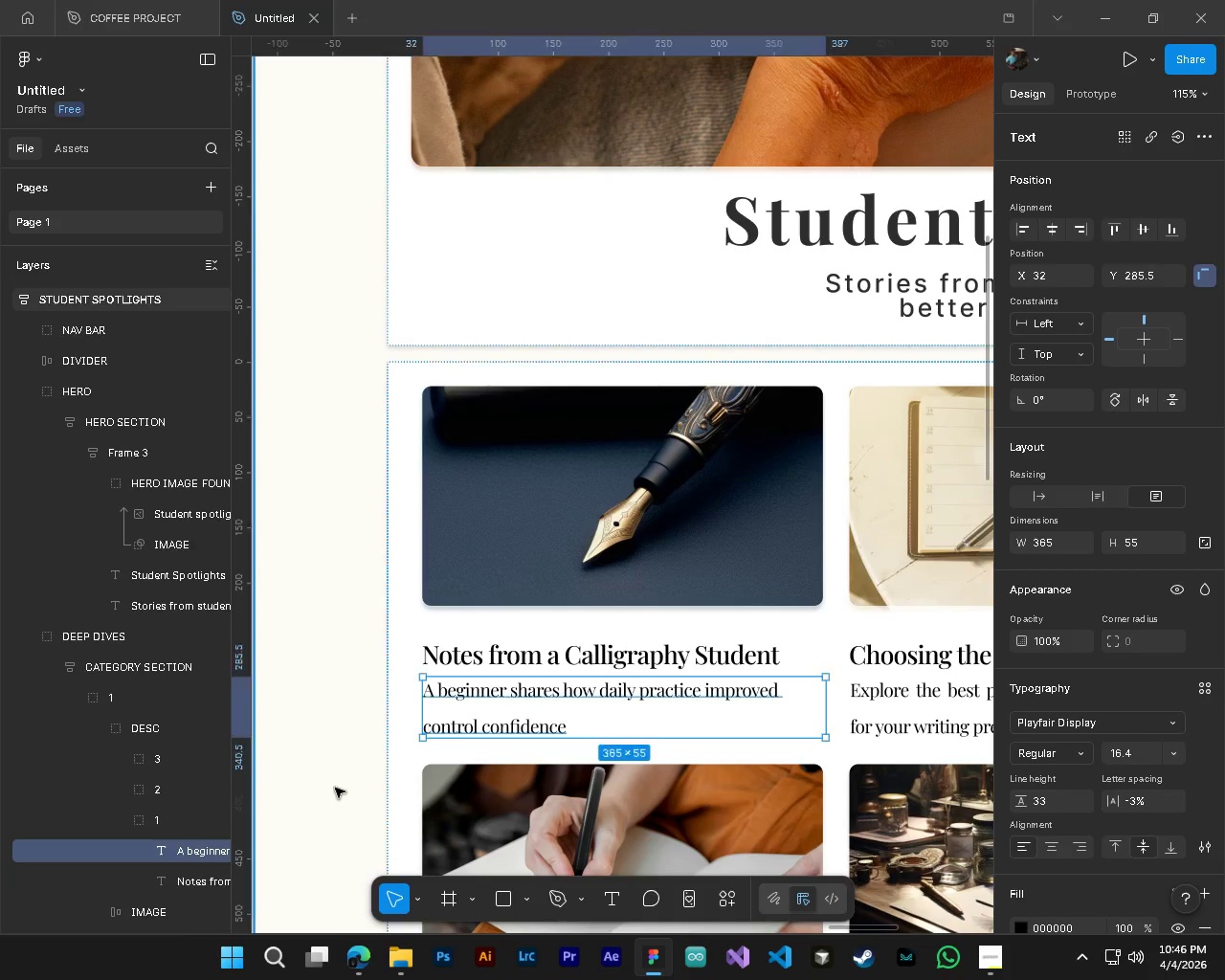 
hold_key(key=AltLeft, duration=0.44)
hold_key(key=ControlLeft, duration=0.44)
scroll: coordinate [681, 743], scroll_direction: down, amount: 4.0
 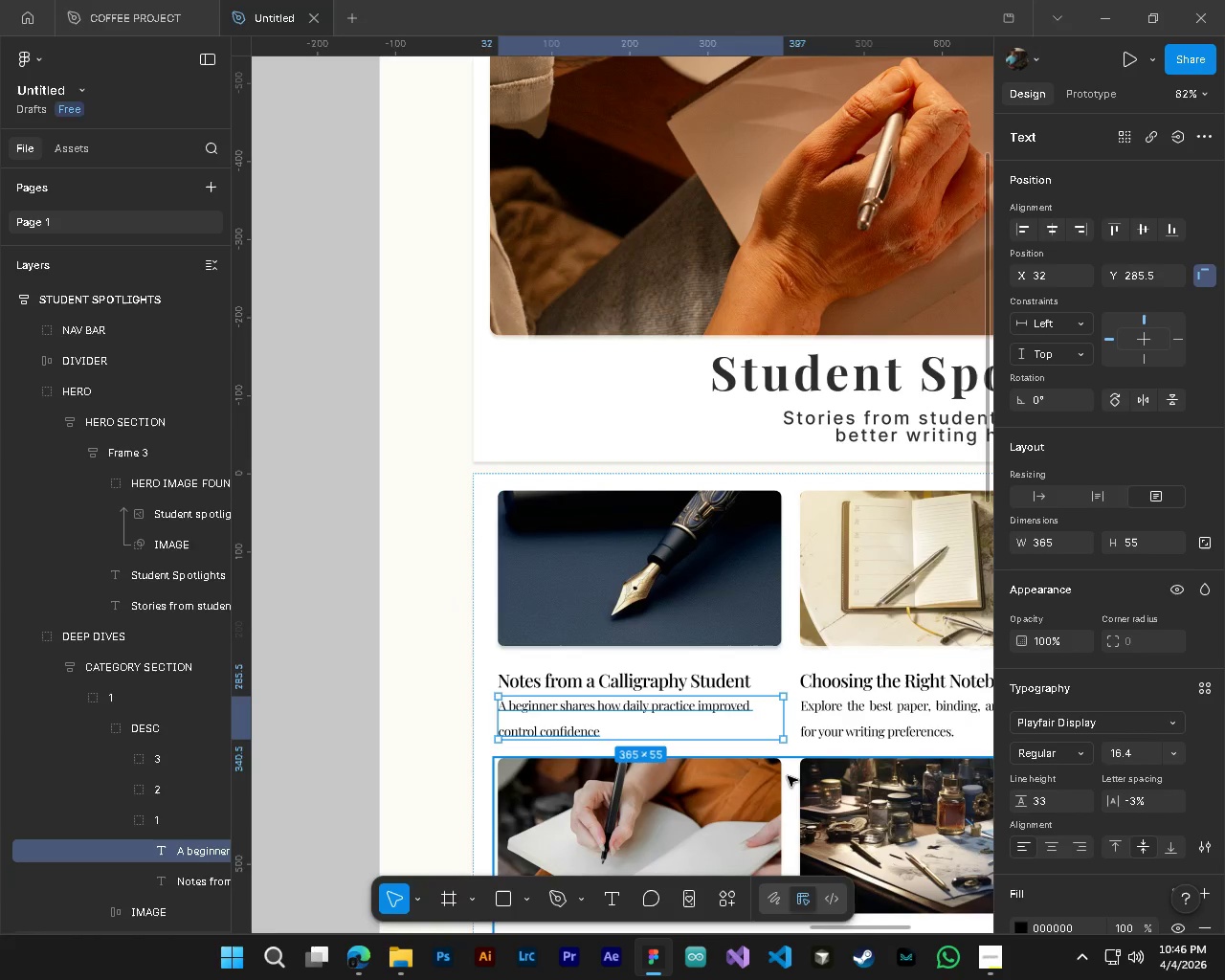 
hold_key(key=ShiftLeft, duration=0.39)
scroll: coordinate [789, 770], scroll_direction: down, amount: 3.0
 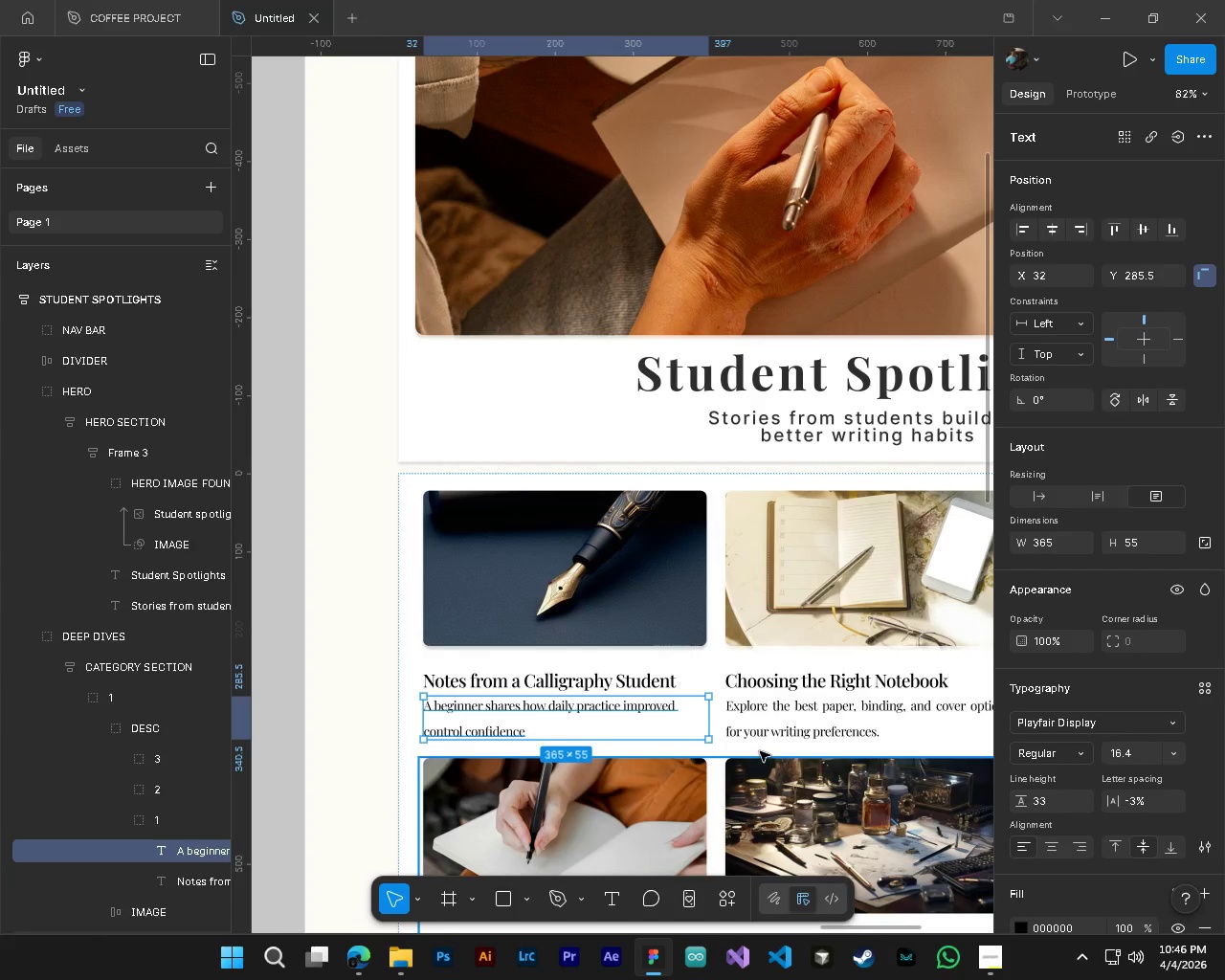 
hold_key(key=ControlLeft, duration=0.58)
hold_key(key=AltLeft, duration=0.55)
scroll: coordinate [537, 748], scroll_direction: up, amount: 4.0
 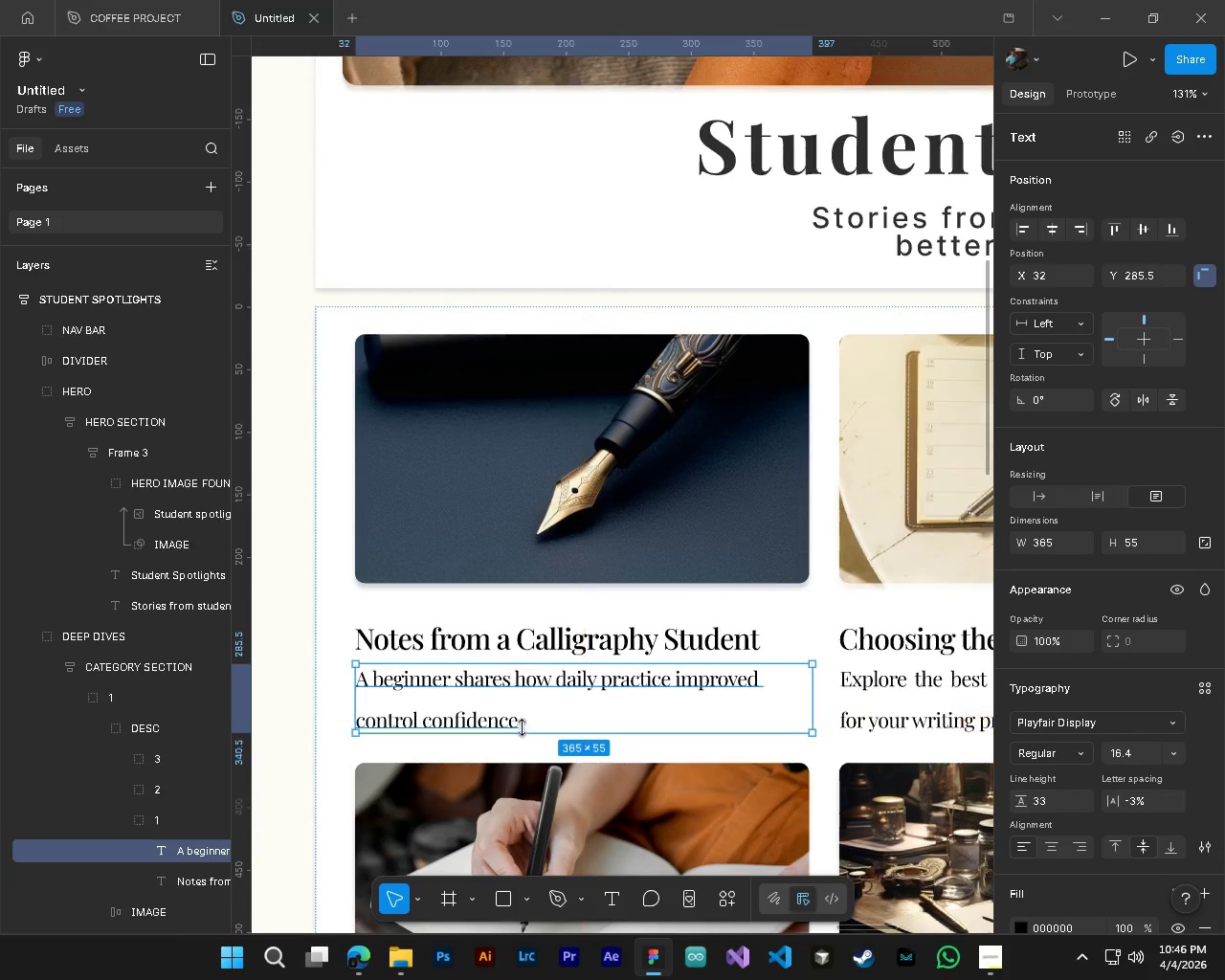 
key(T)
 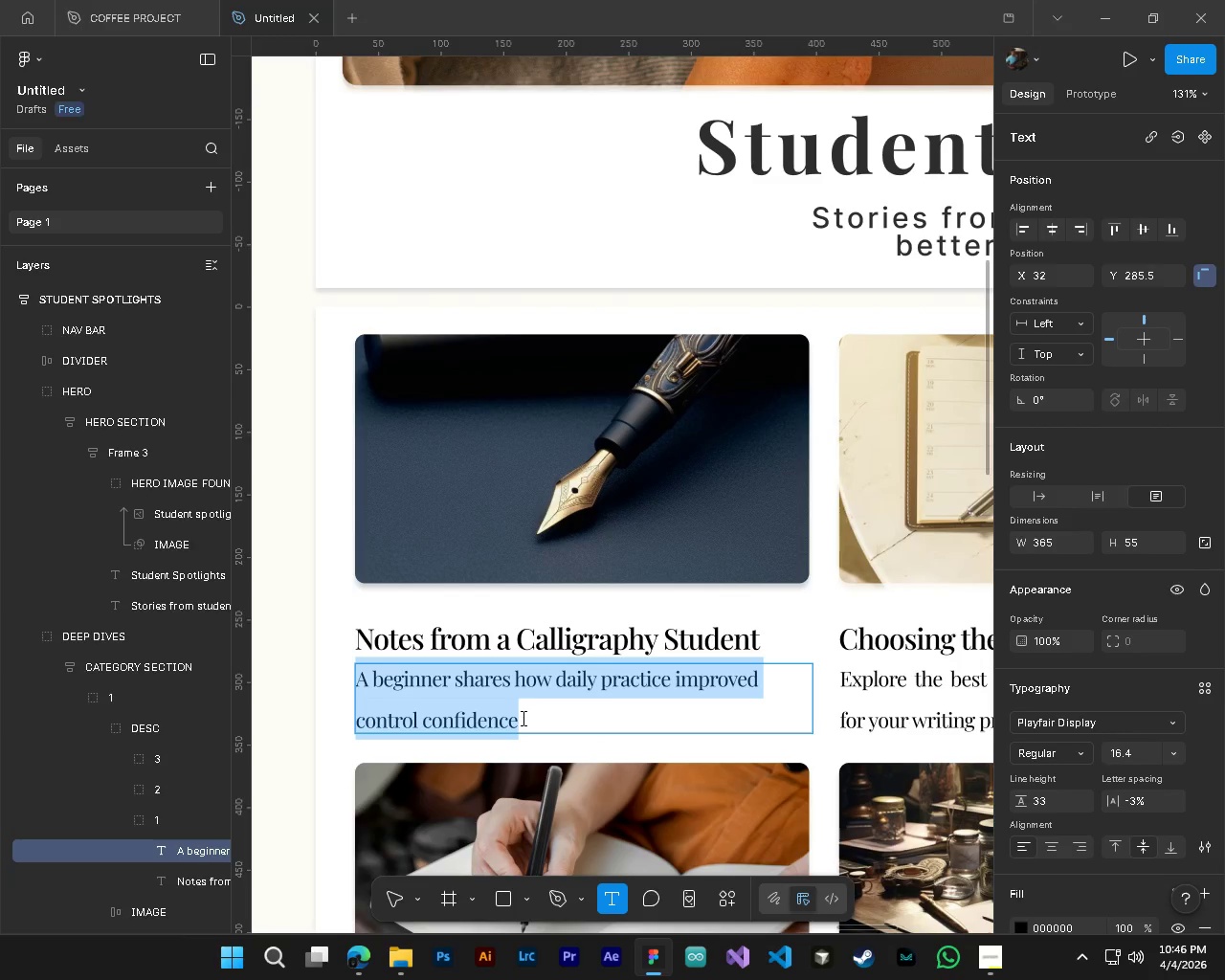 
key(ArrowRight)
 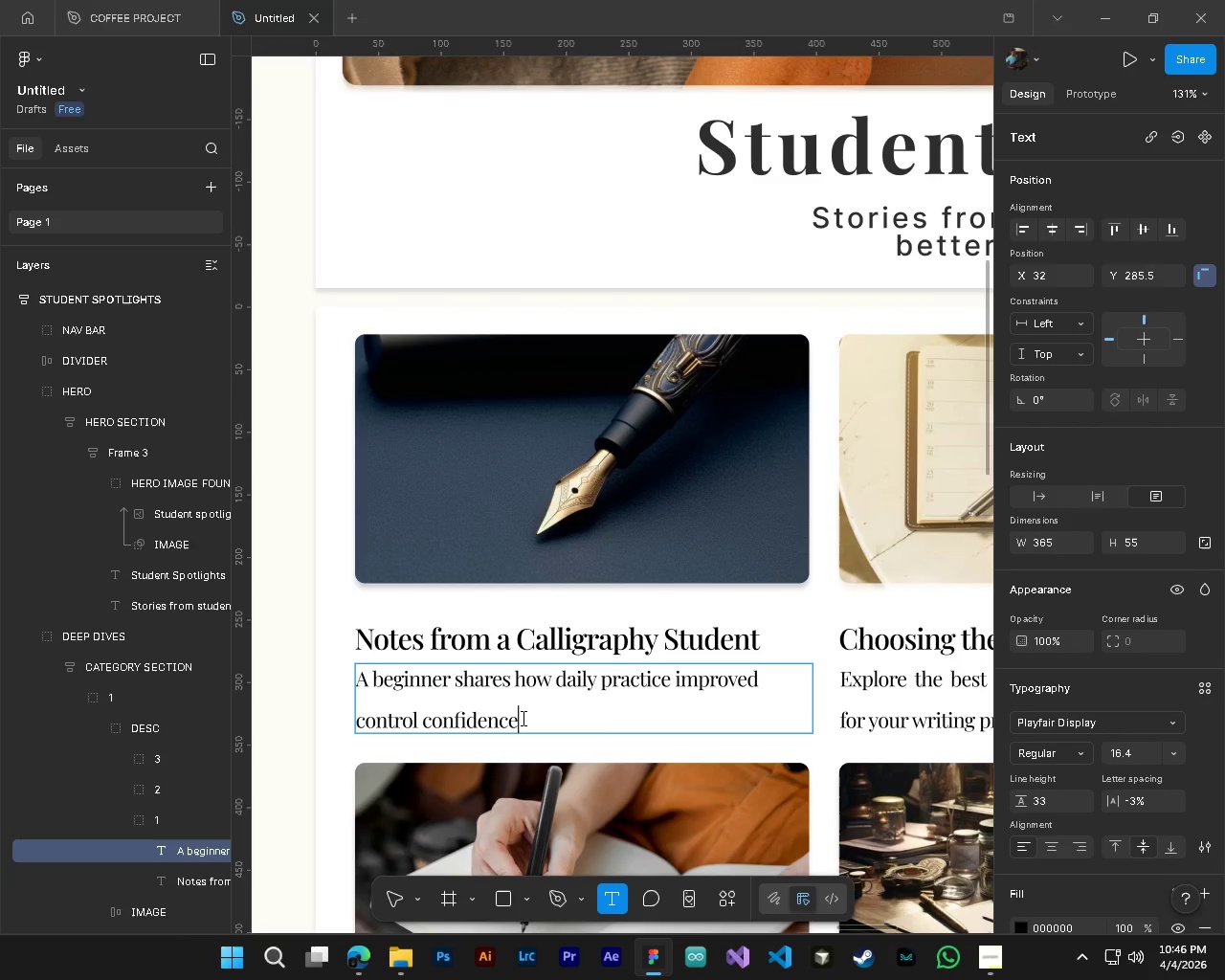 
key(Period)
 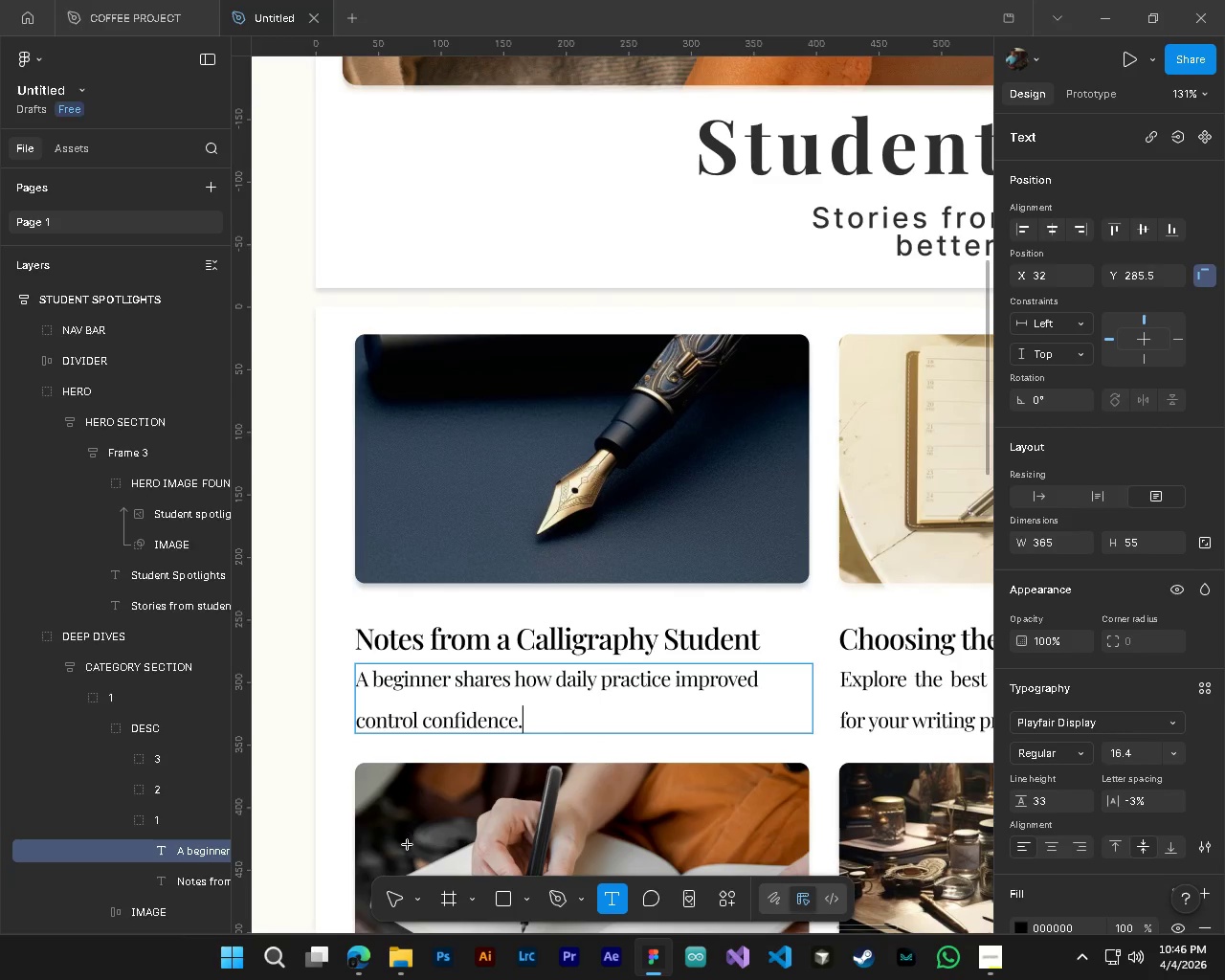 
left_click([399, 901])
 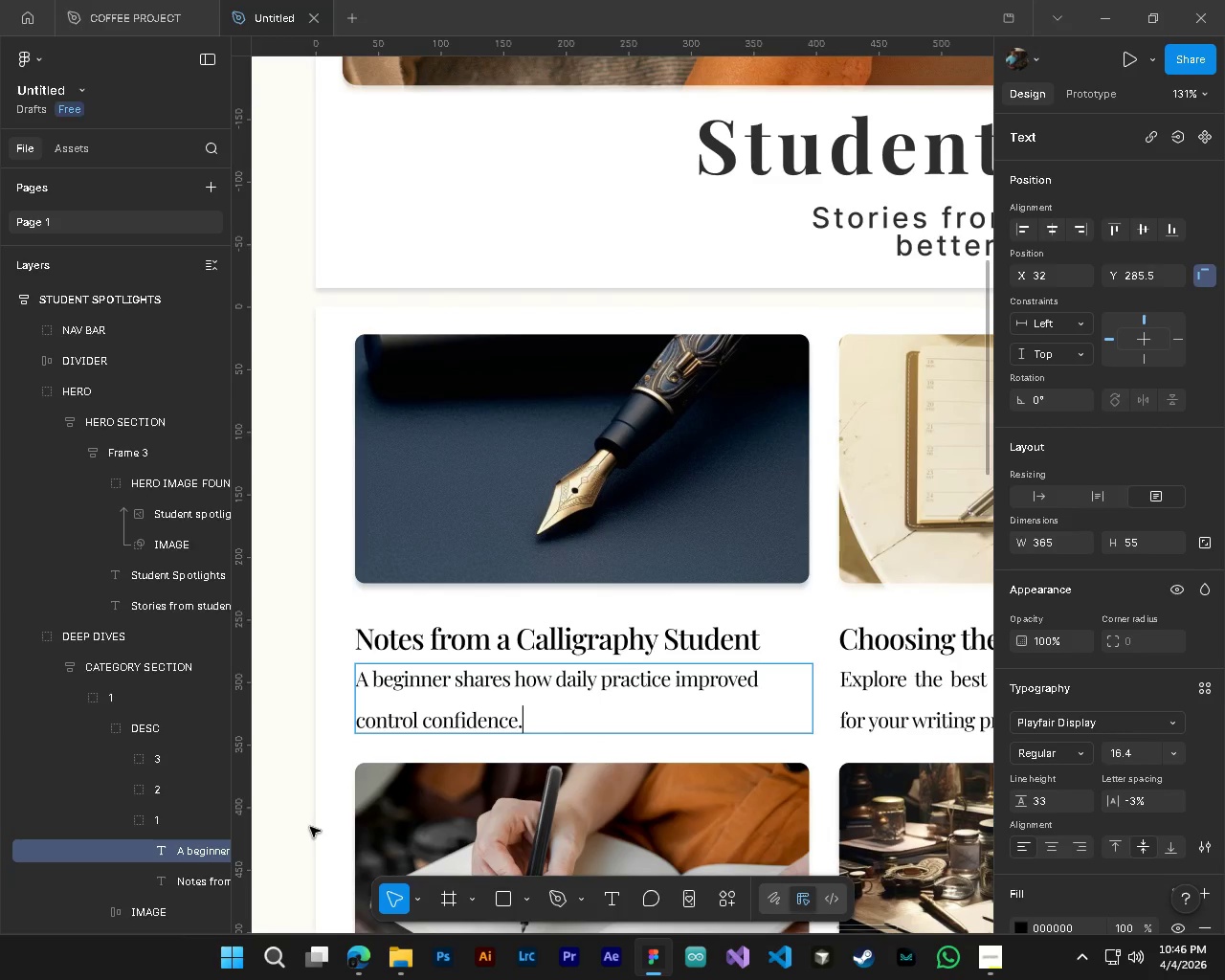 
left_click([310, 827])
 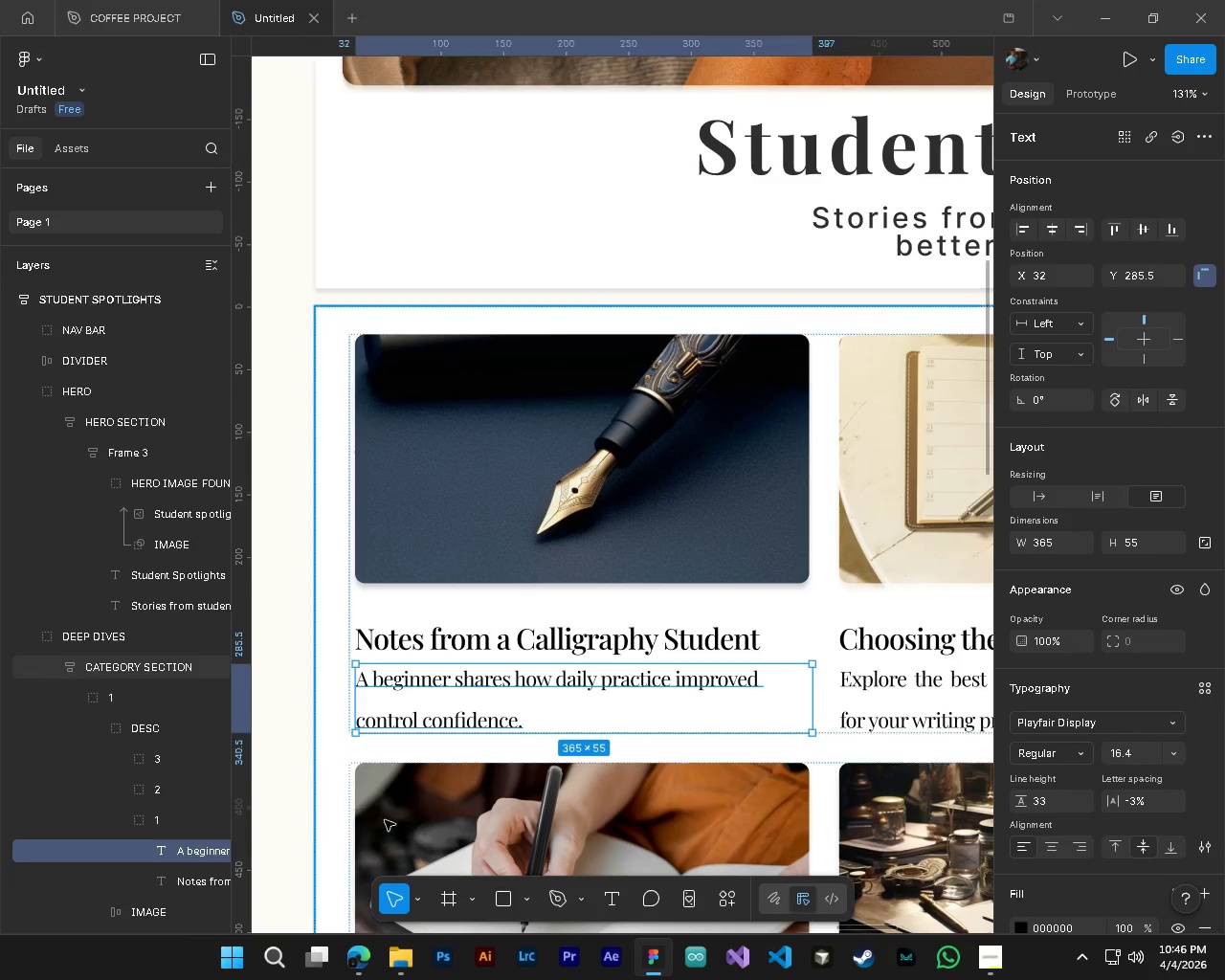 
key(Alt+AltLeft)
 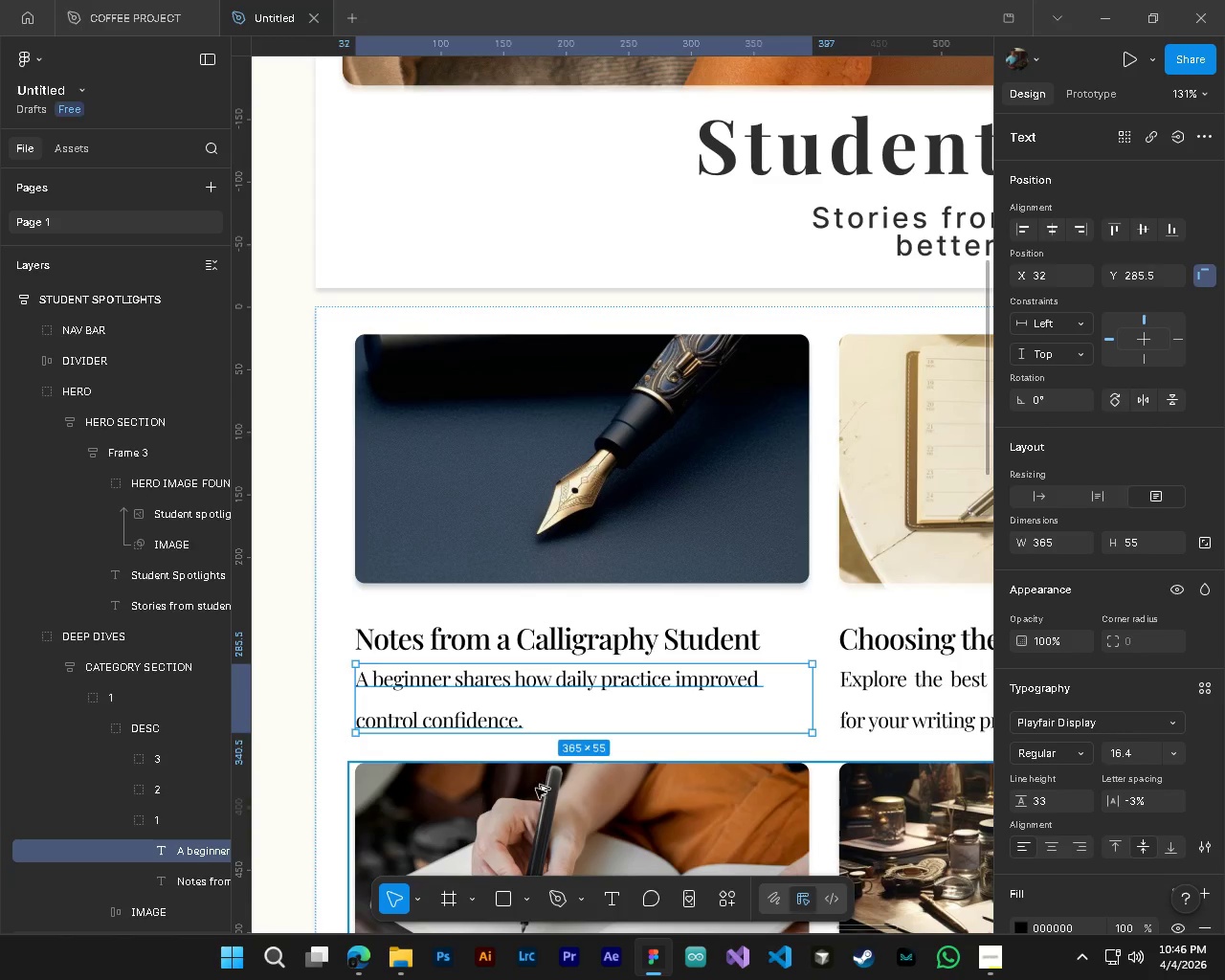 
hold_key(key=AltLeft, duration=0.42)
 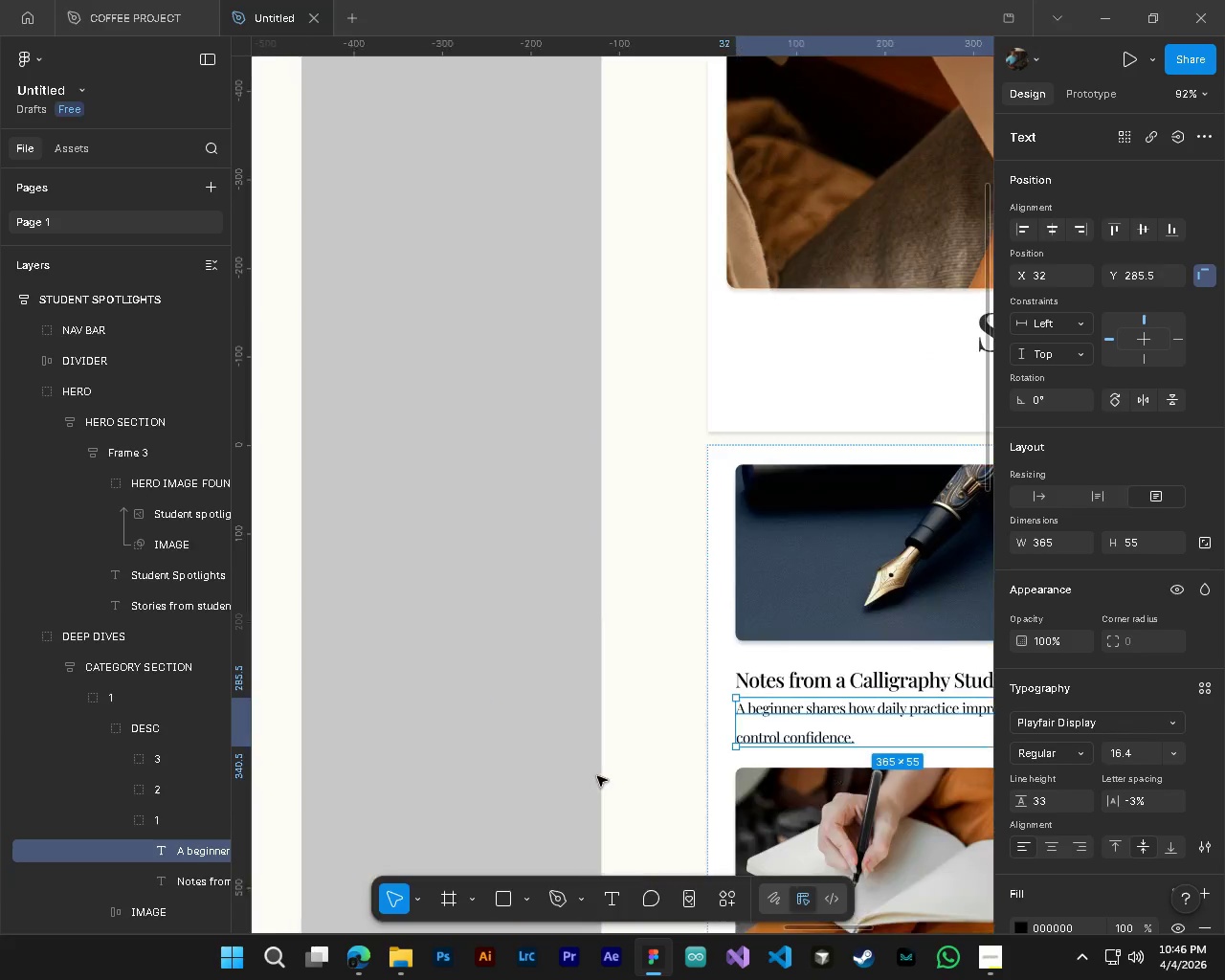 
hold_key(key=ControlLeft, duration=0.44)
 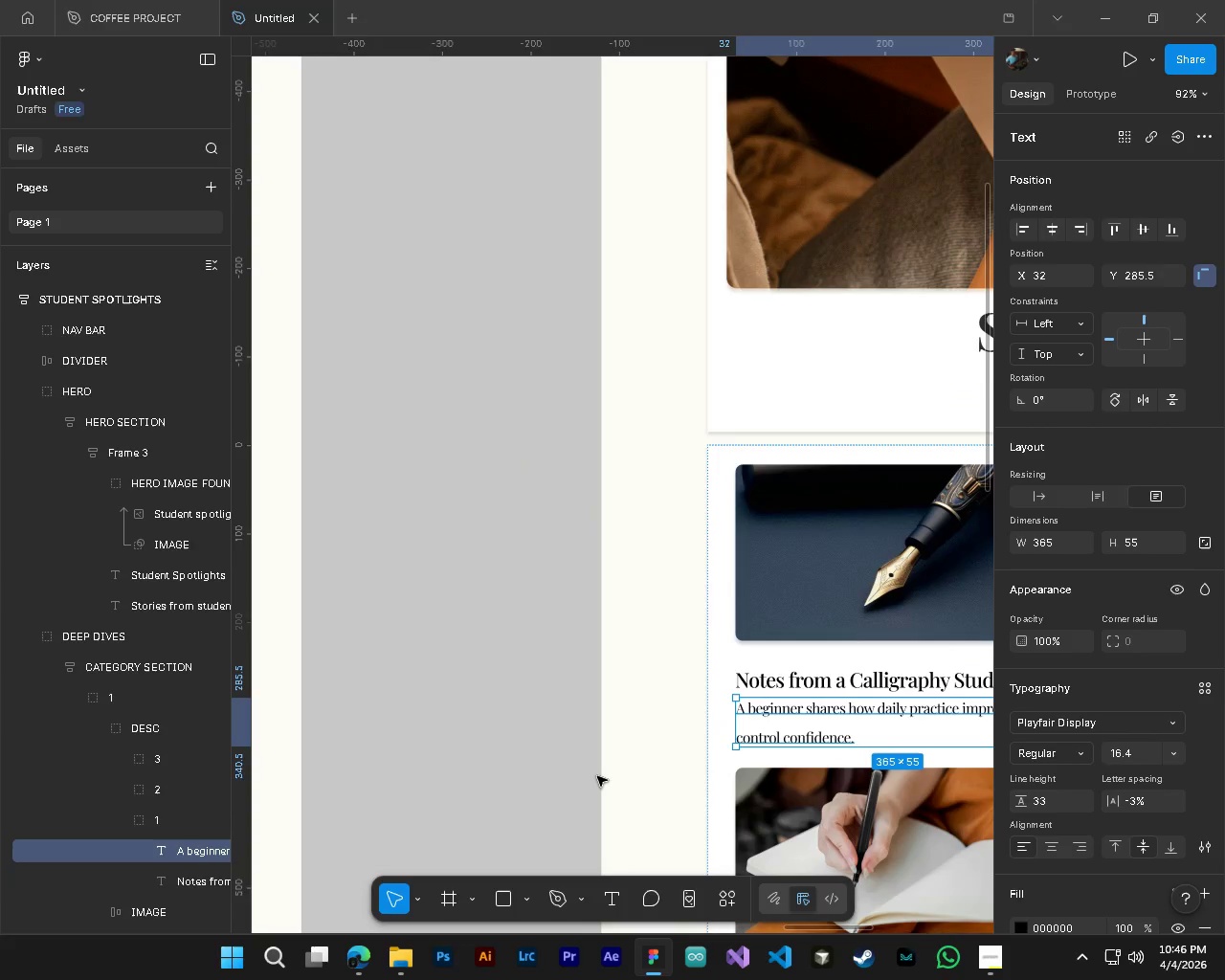 
hold_key(key=ShiftLeft, duration=0.45)
 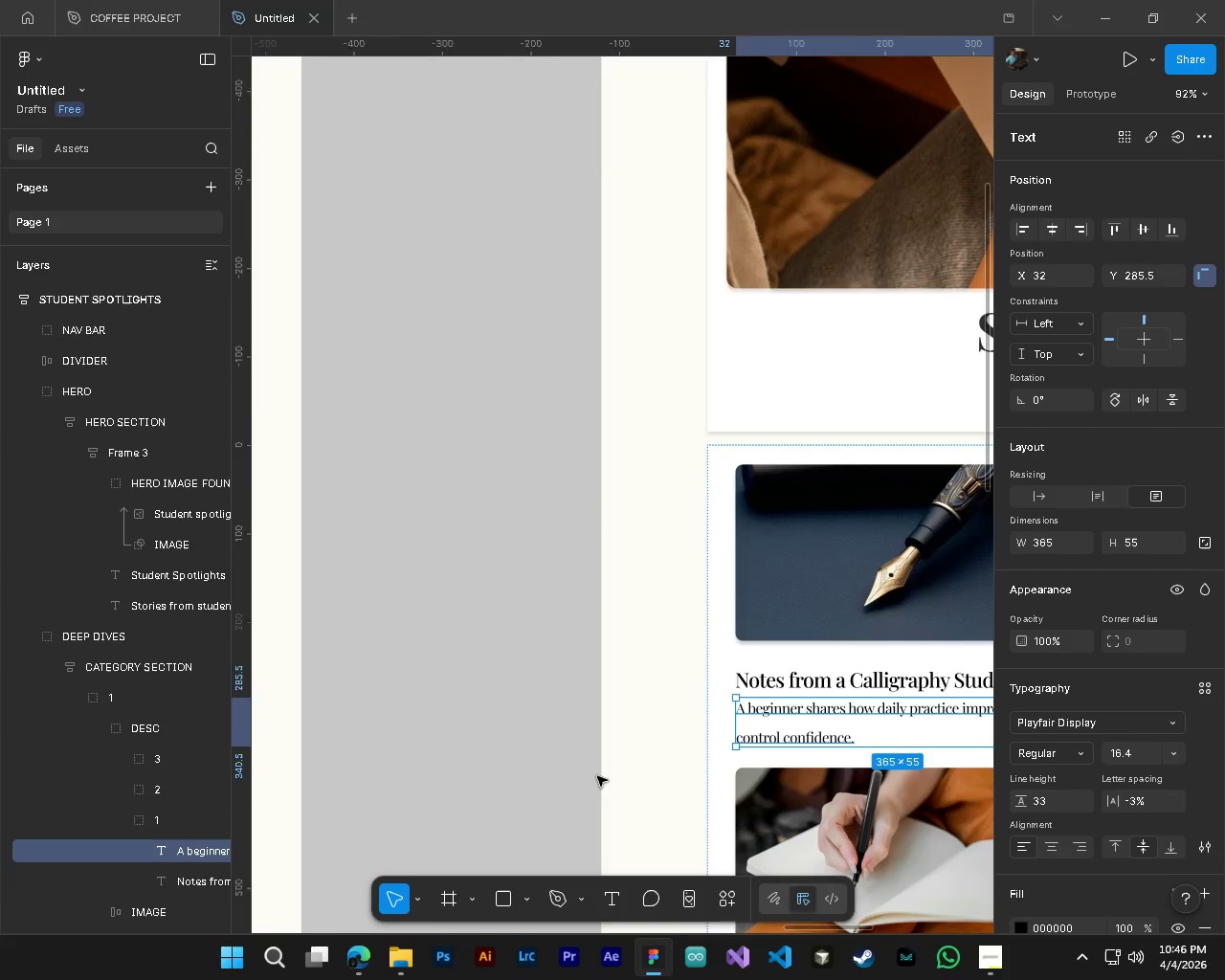 
key(Control+ControlLeft)
 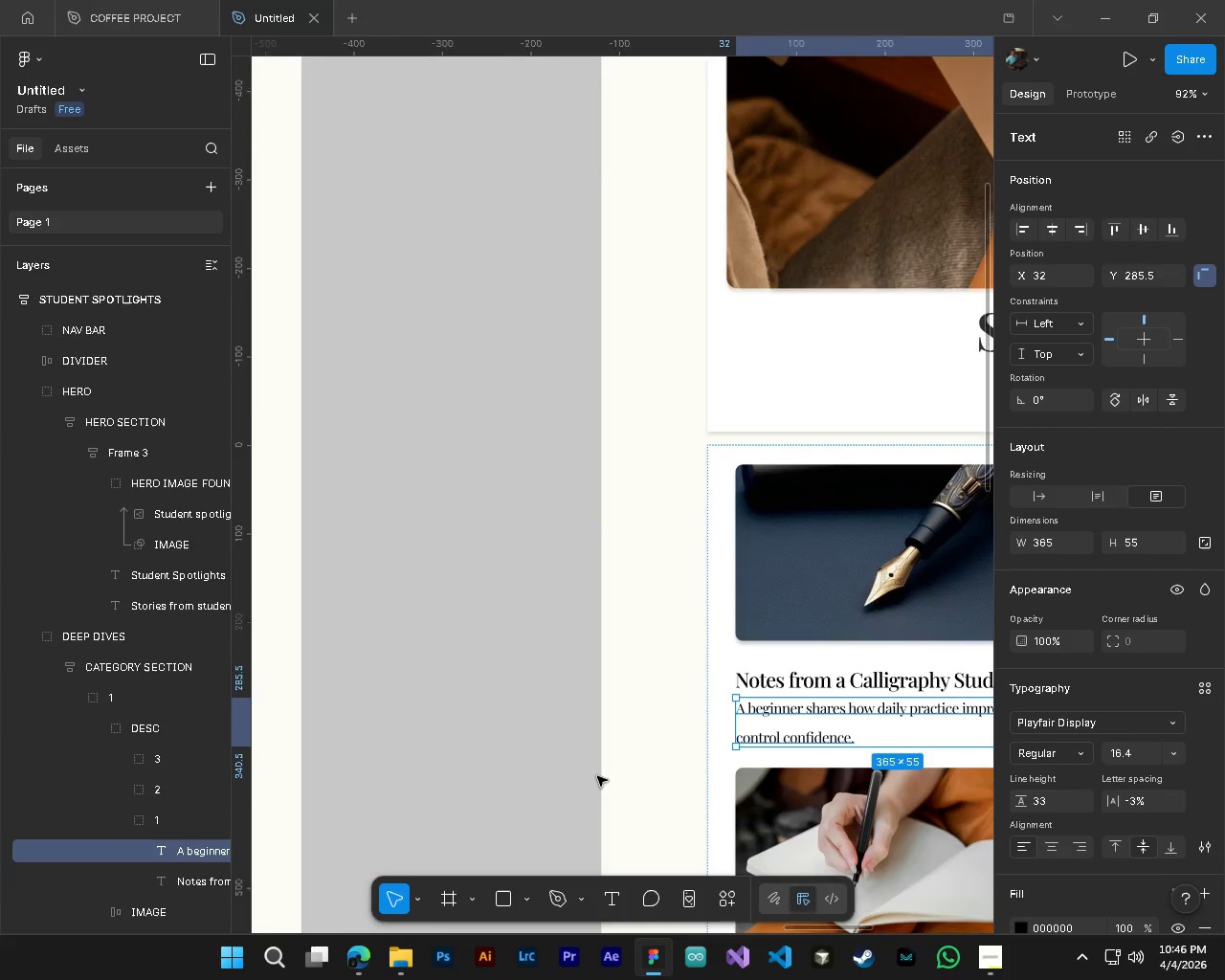 
key(Alt+Control+AltLeft)
 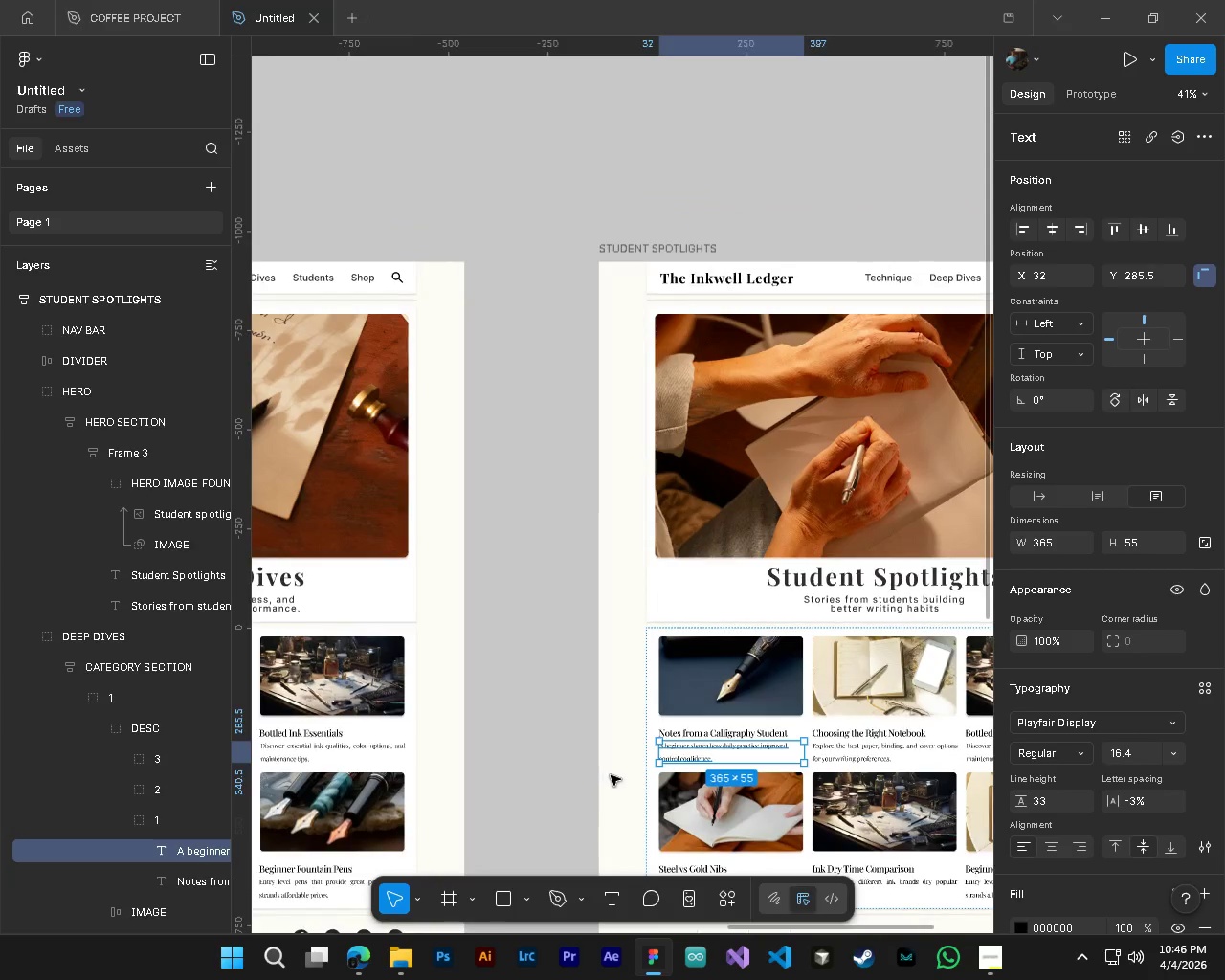 
scroll: coordinate [597, 776], scroll_direction: down, amount: 4.0
 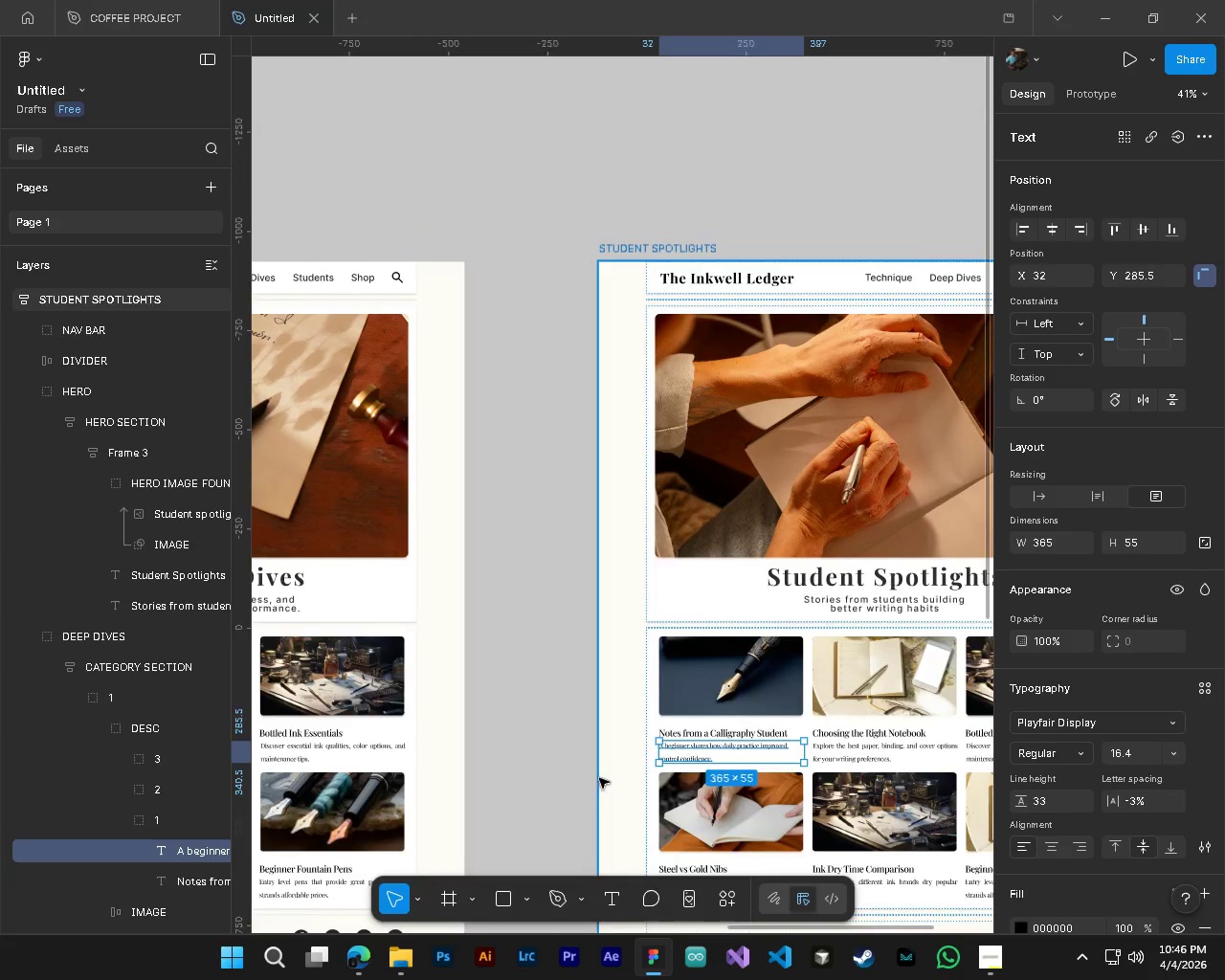 
hold_key(key=ControlLeft, duration=0.64)
 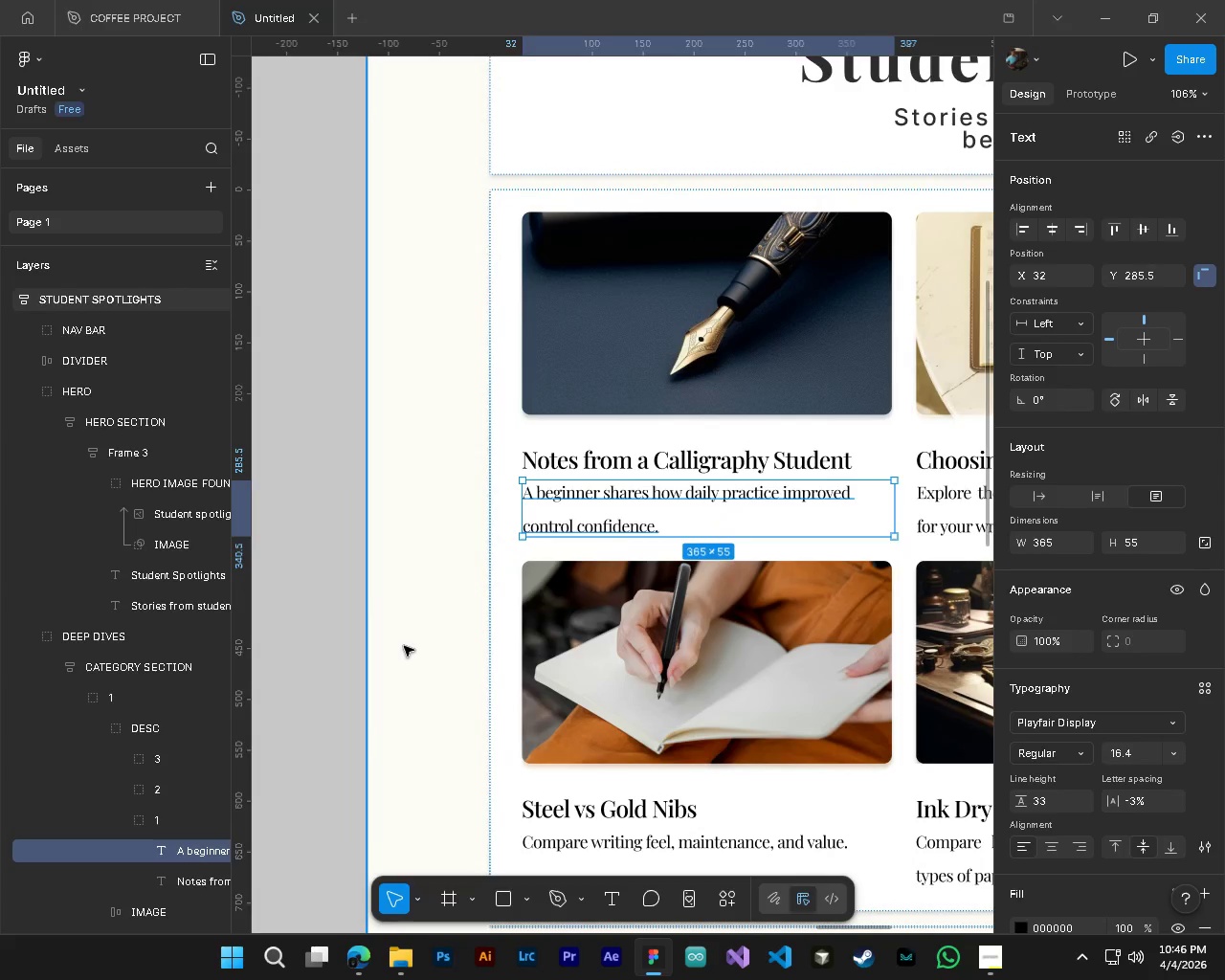 
hold_key(key=AltLeft, duration=0.64)
 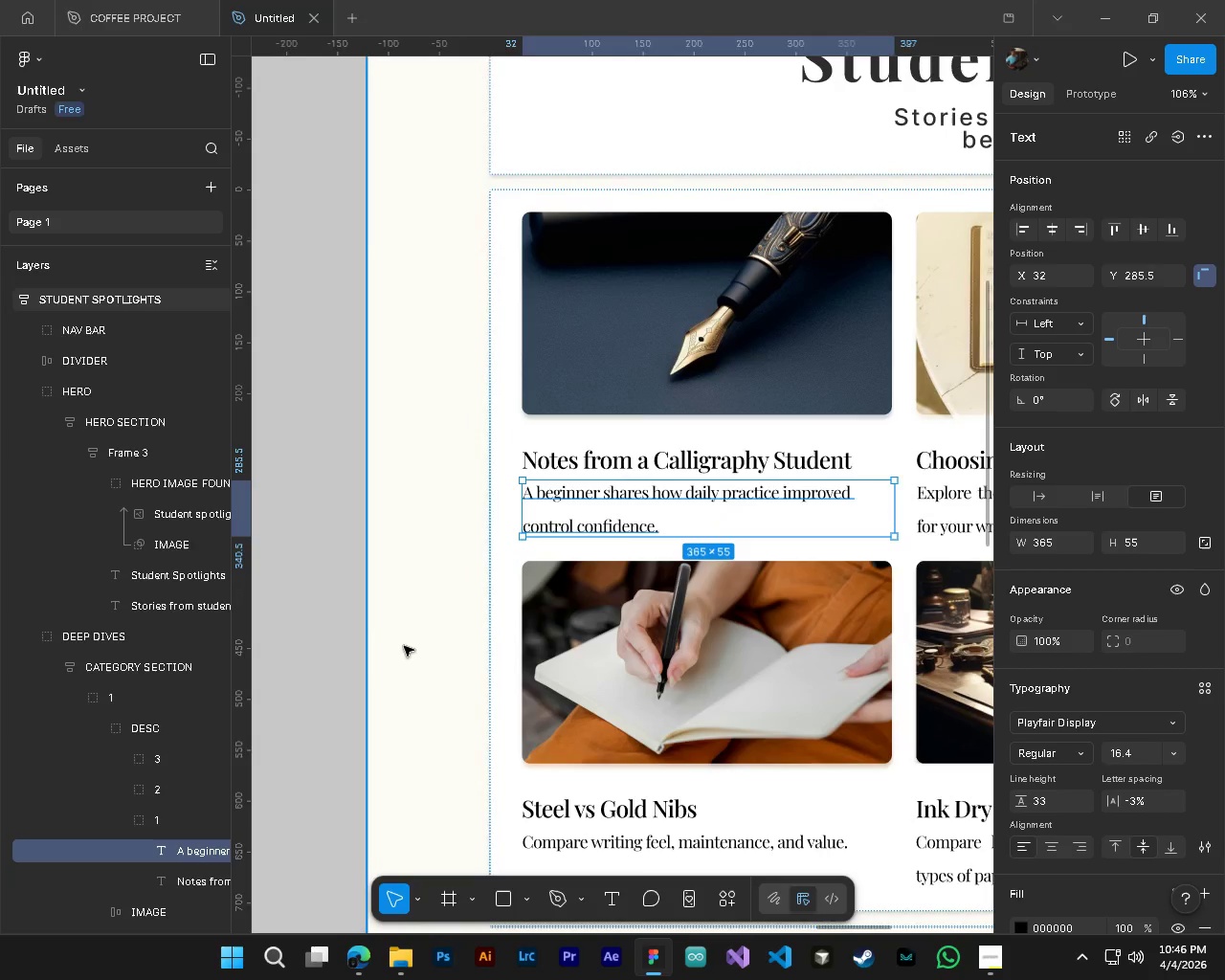 
left_click([404, 646])
 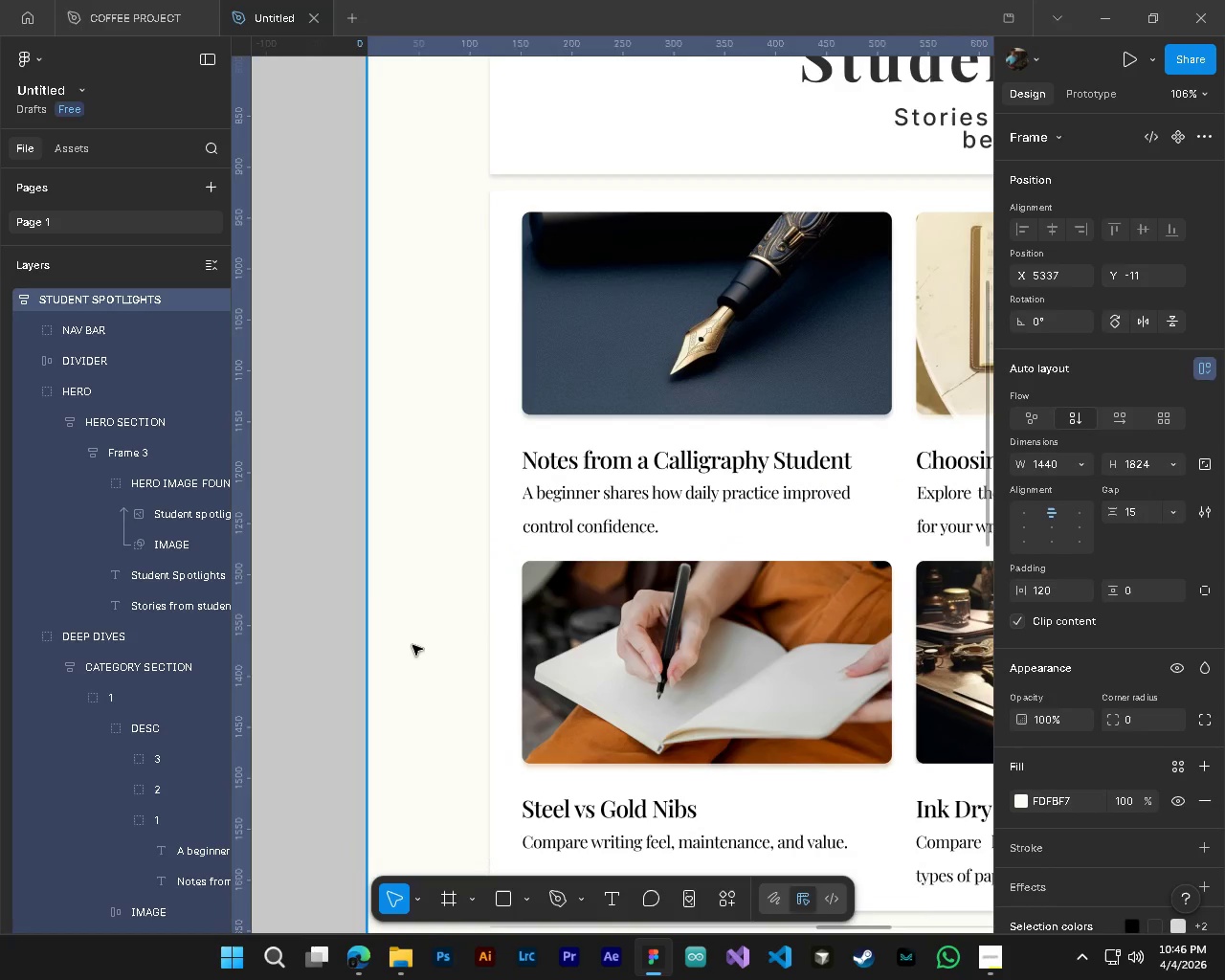 
scroll: coordinate [693, 628], scroll_direction: up, amount: 6.0
 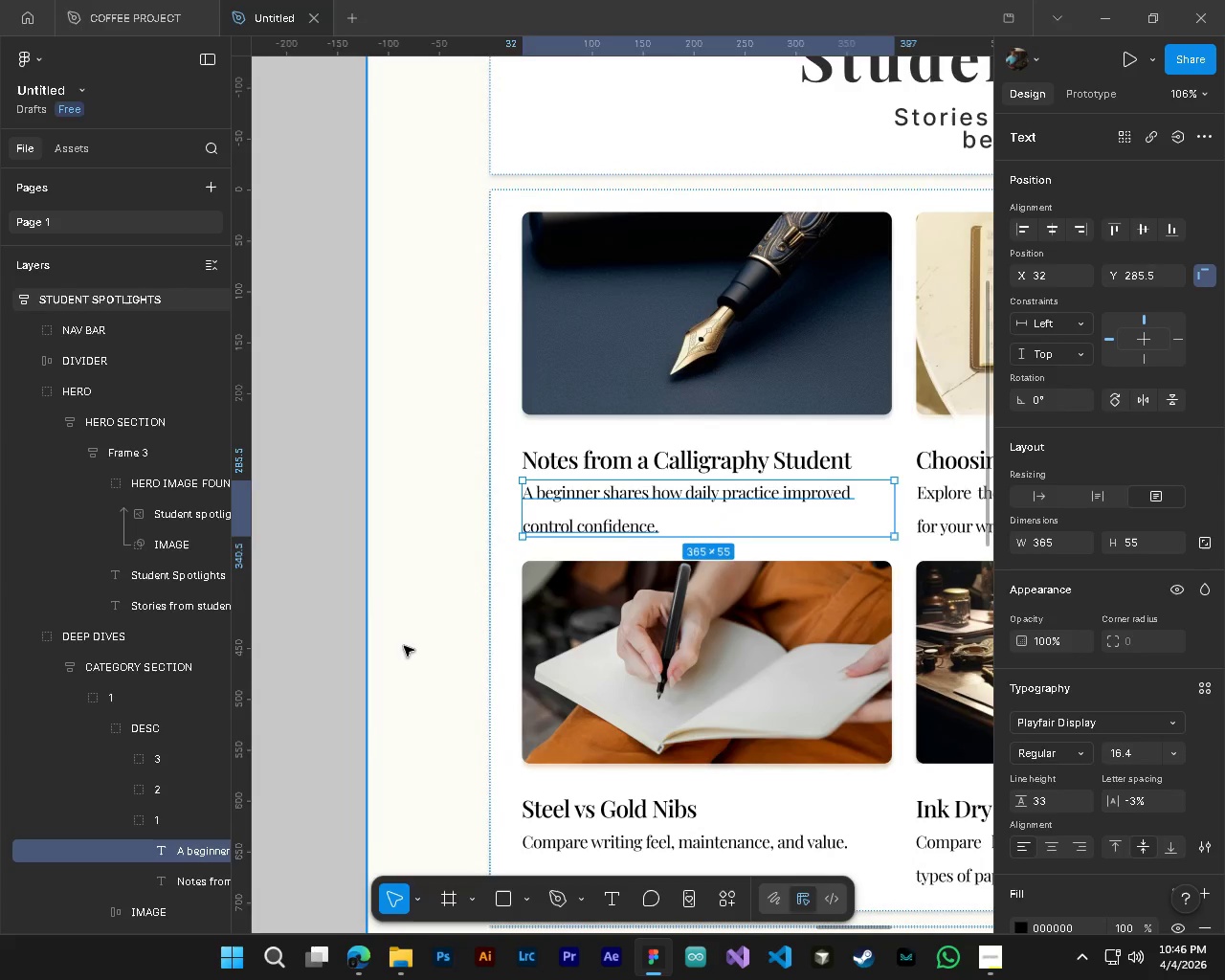 
hold_key(key=ControlLeft, duration=2.12)
hold_key(key=AltLeft, duration=1.5)
scroll: coordinate [604, 589], scroll_direction: up, amount: 10.0
 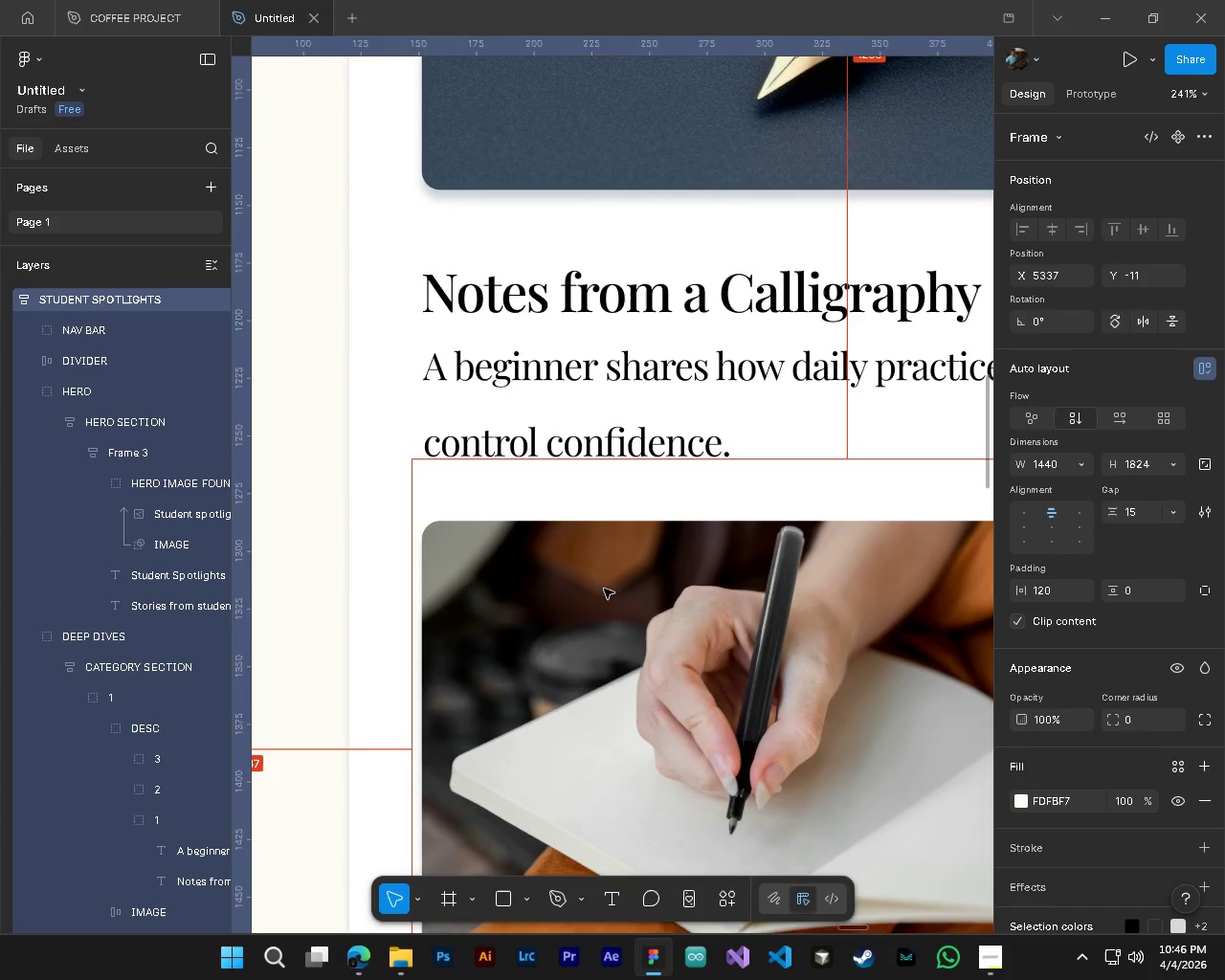 
hold_key(key=AltLeft, duration=0.58)
hold_key(key=ShiftLeft, duration=0.41)
hold_key(key=AltLeft, duration=2.86)
hold_key(key=ControlLeft, duration=1.5)
scroll: coordinate [702, 579], scroll_direction: up, amount: 1.0
 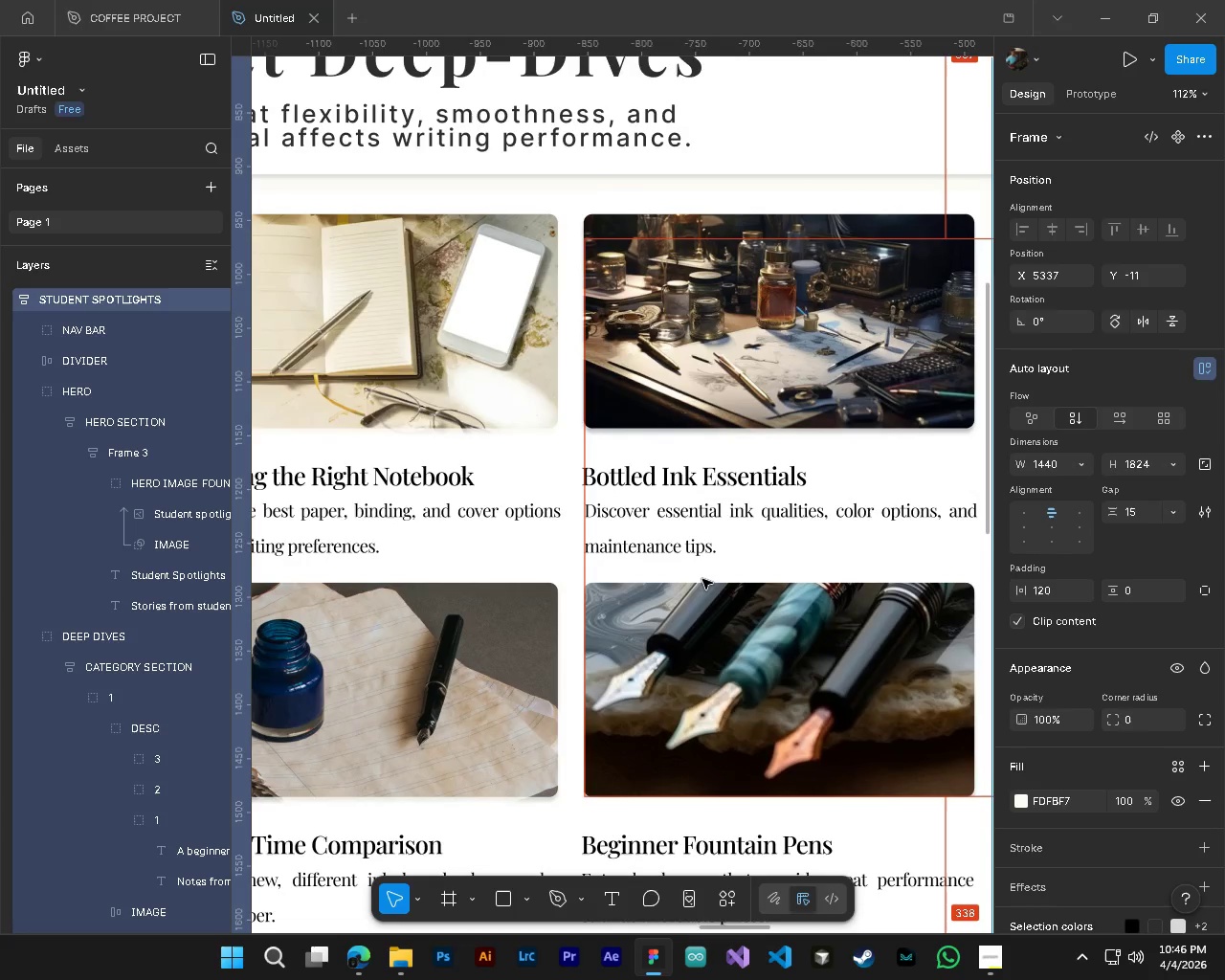 
hold_key(key=ControlLeft, duration=1.33)
scroll: coordinate [702, 579], scroll_direction: down, amount: 3.0
 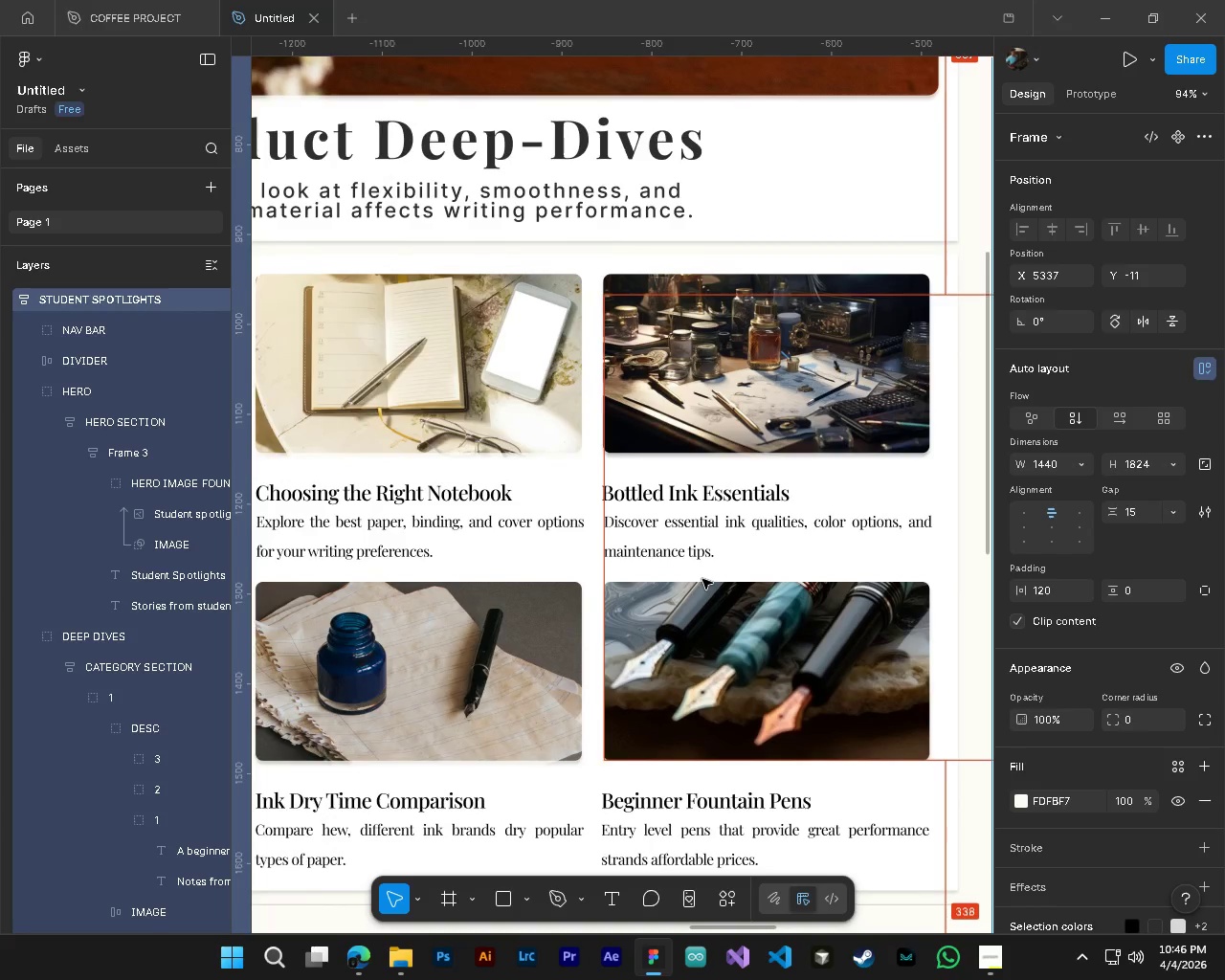 
hold_key(key=ShiftLeft, duration=1.25)
scroll: coordinate [702, 579], scroll_direction: up, amount: 4.0
 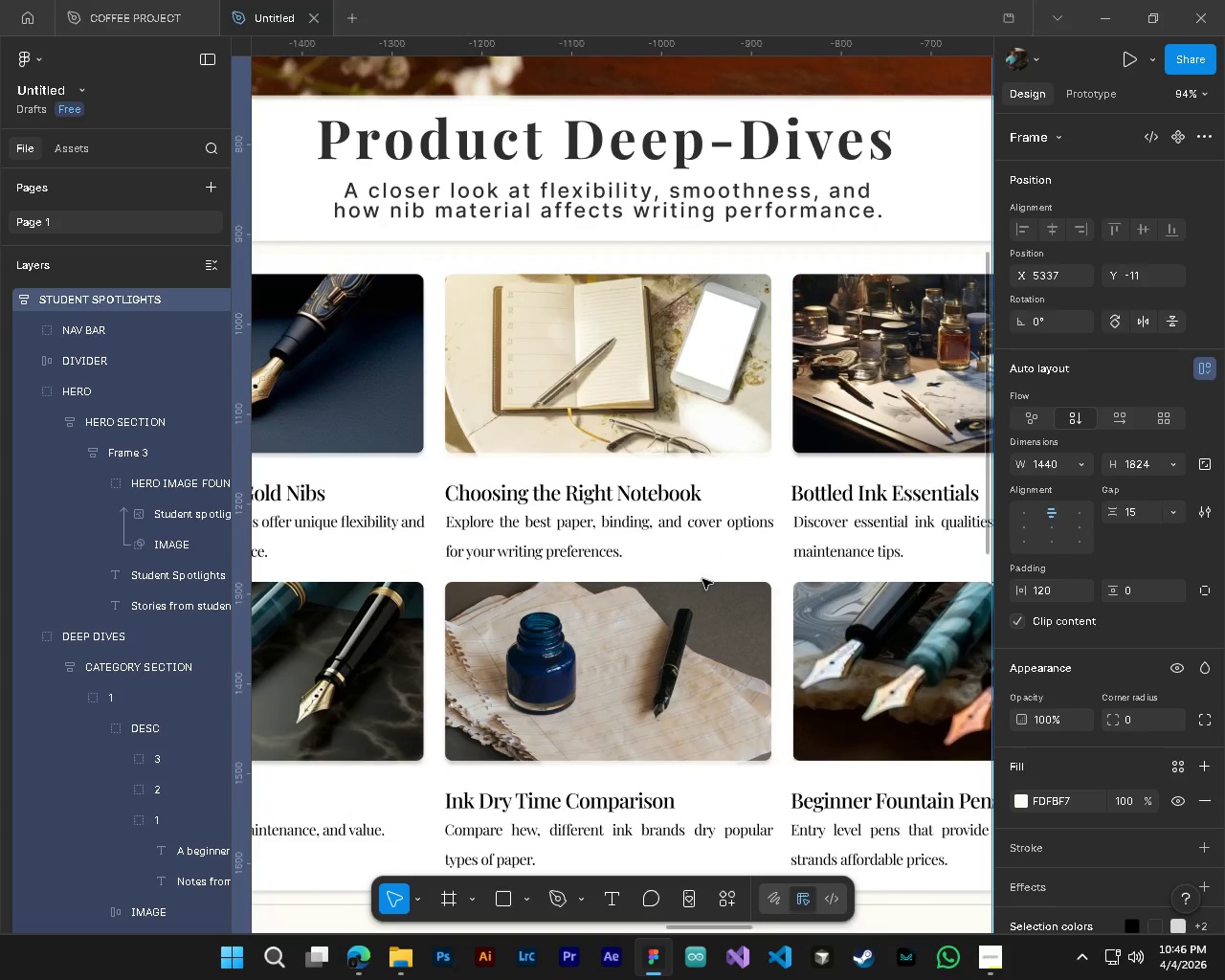 
hold_key(key=AltLeft, duration=0.47)
hold_key(key=ControlLeft, duration=0.41)
scroll: coordinate [702, 579], scroll_direction: down, amount: 5.0
 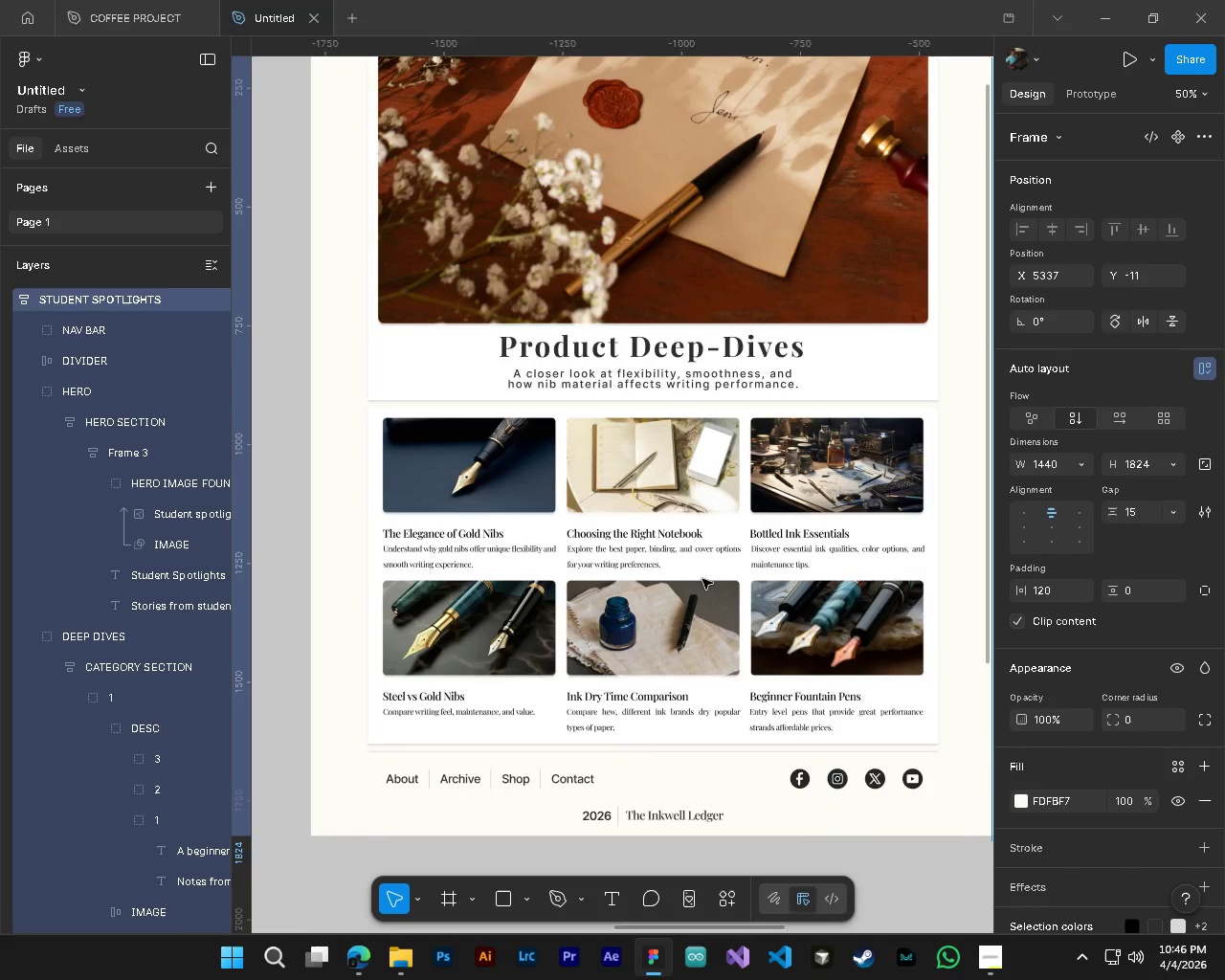 
key(Shift+ShiftLeft)
 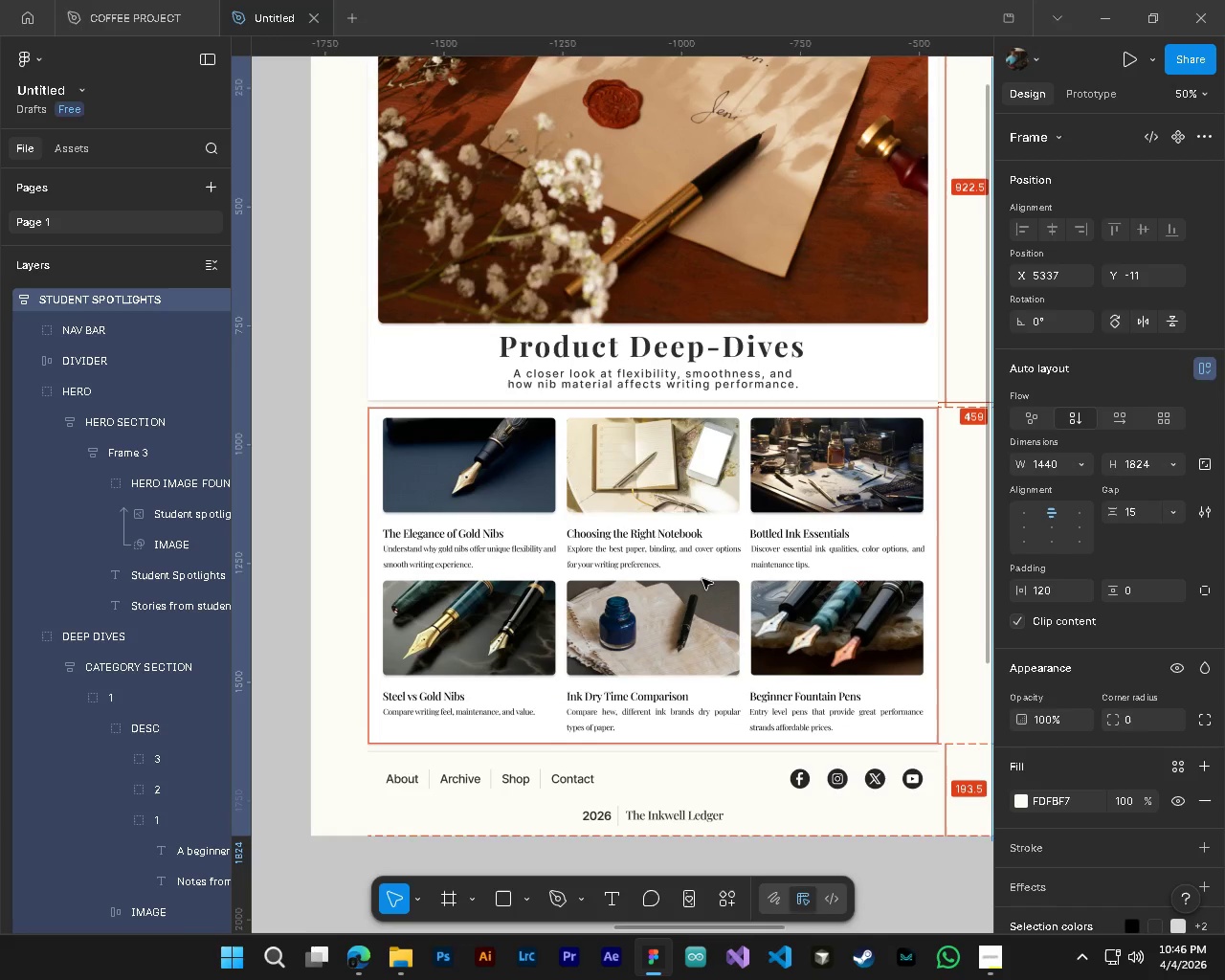 
hold_key(key=AltLeft, duration=0.53)
 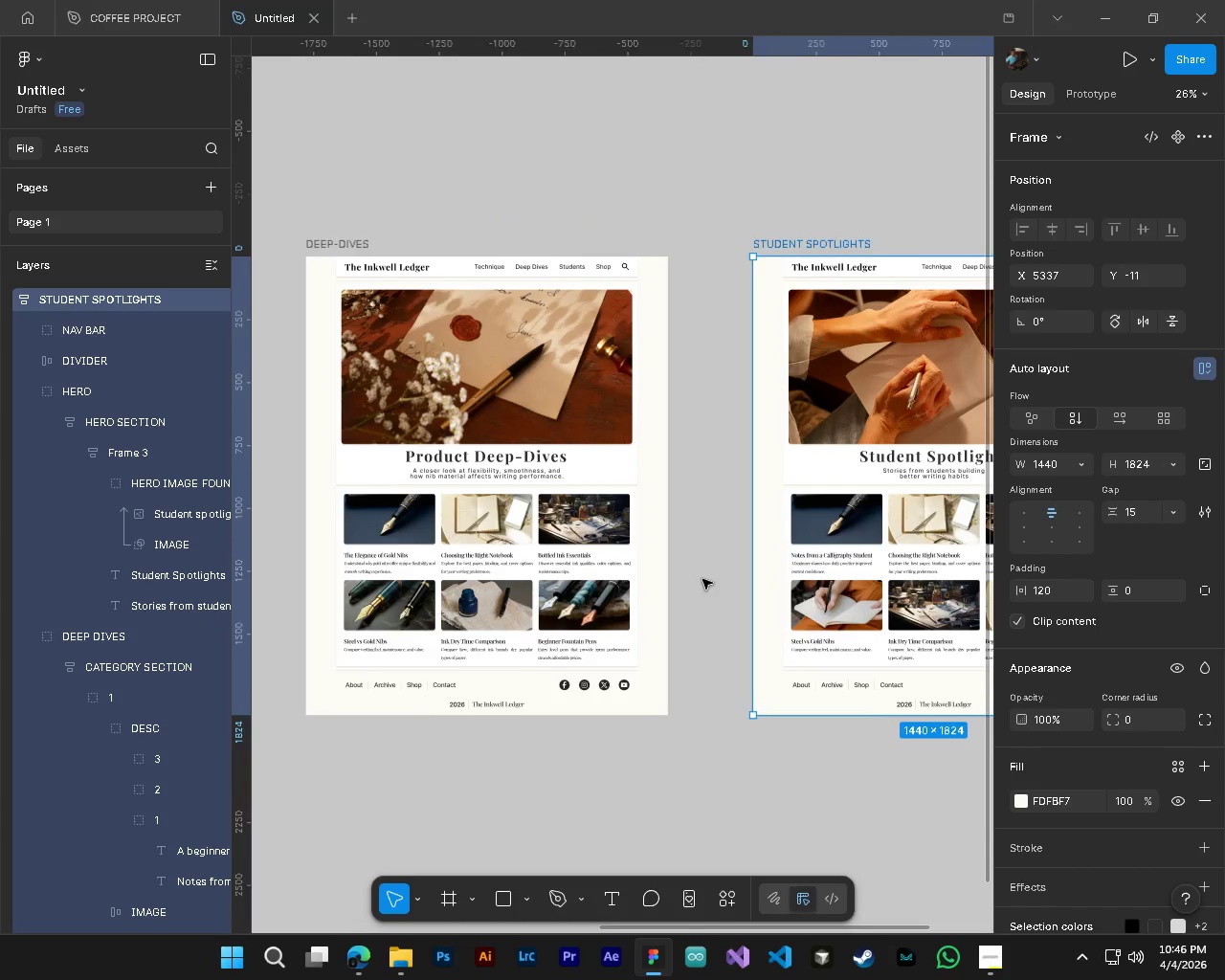 
hold_key(key=ControlLeft, duration=0.38)
 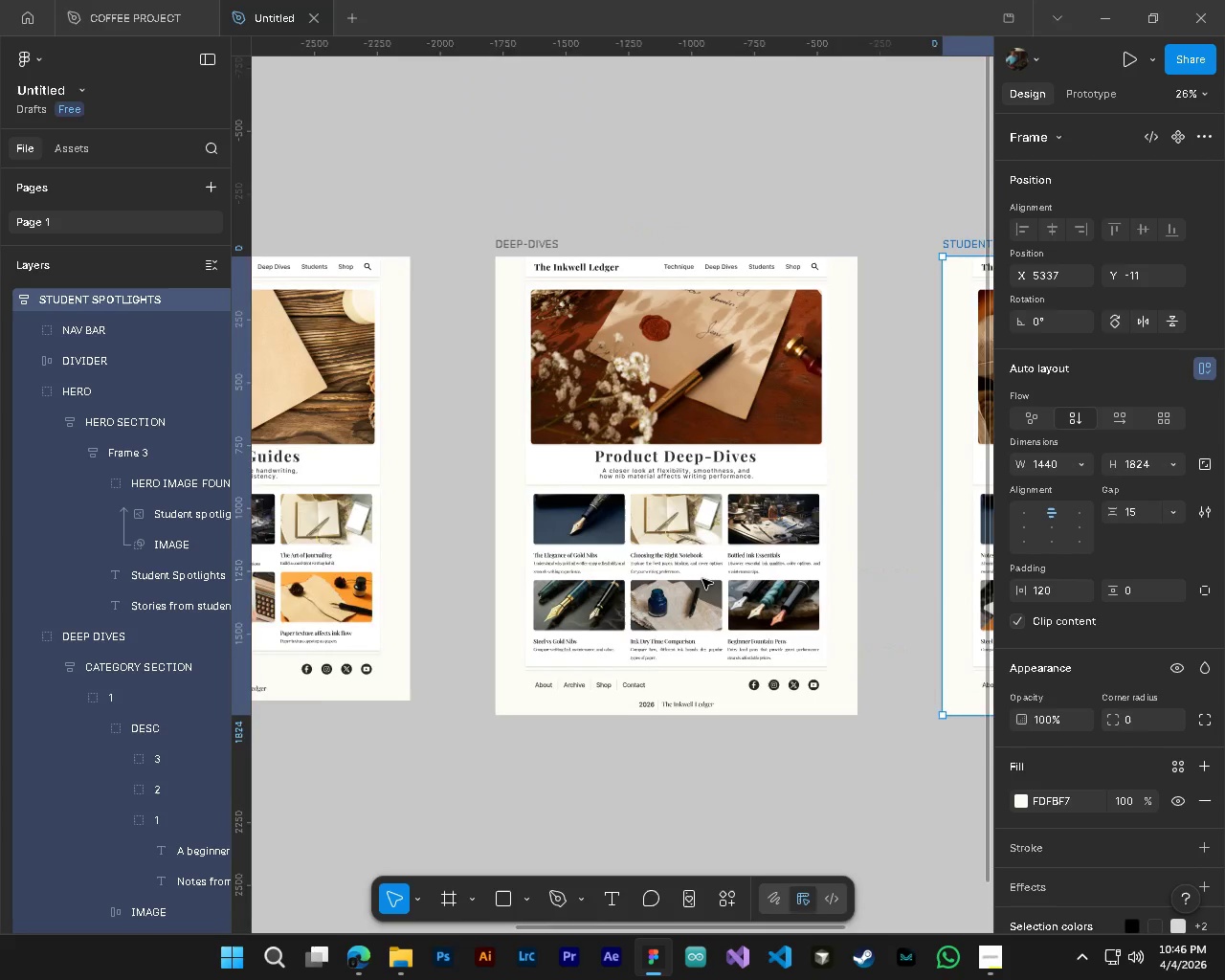 
hold_key(key=ShiftLeft, duration=0.84)
 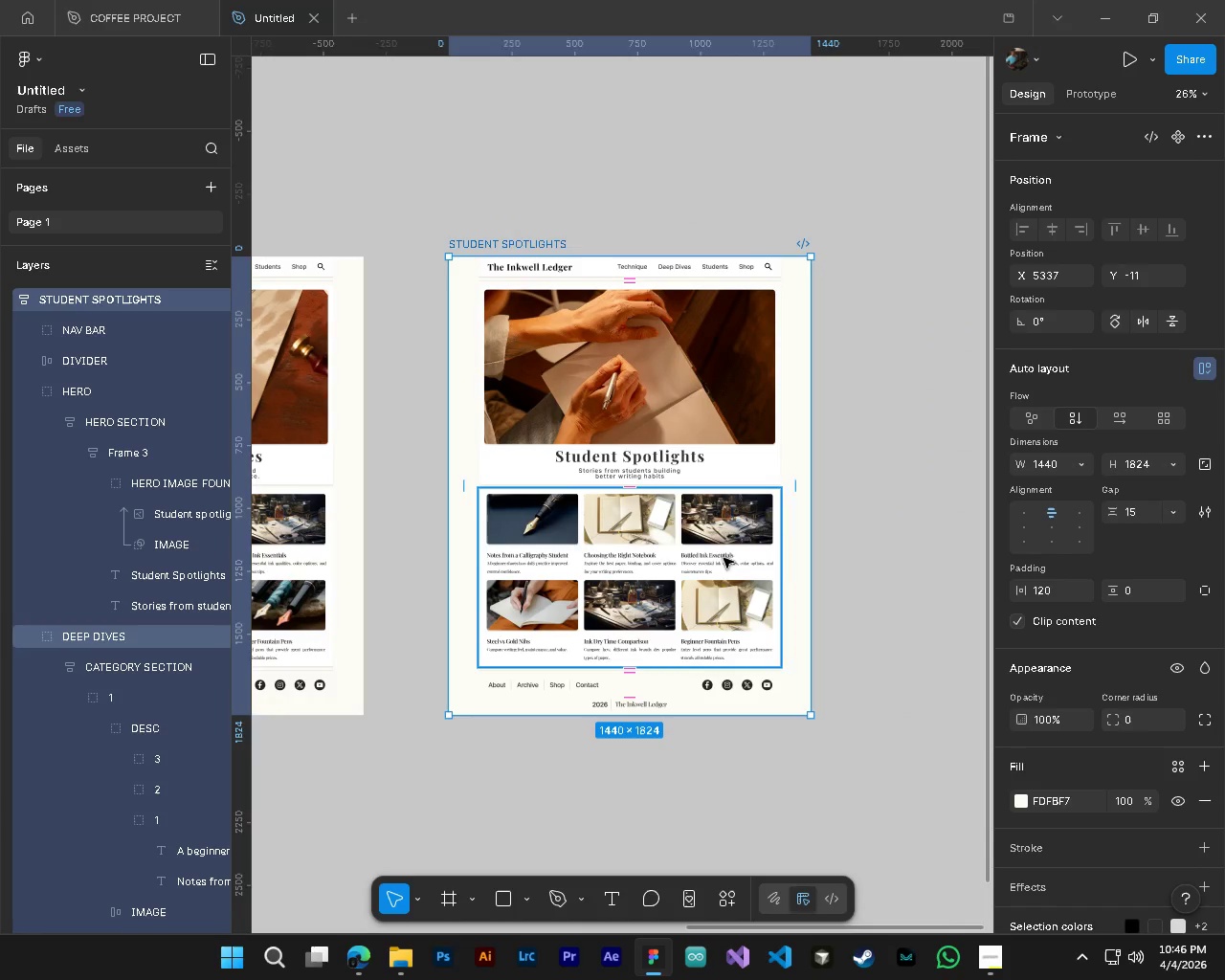 
hold_key(key=ControlLeft, duration=0.75)
 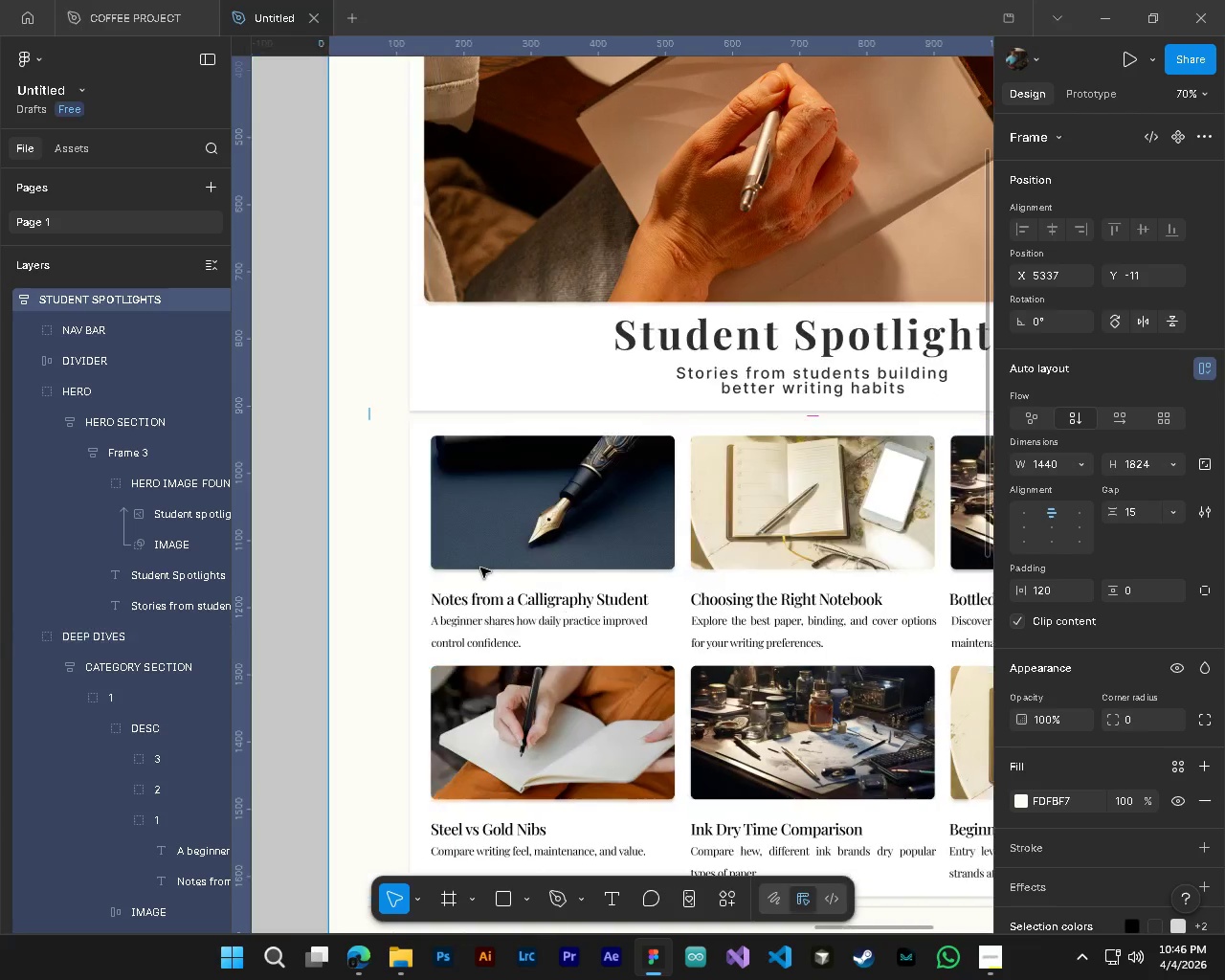 
hold_key(key=AltLeft, duration=0.7)
 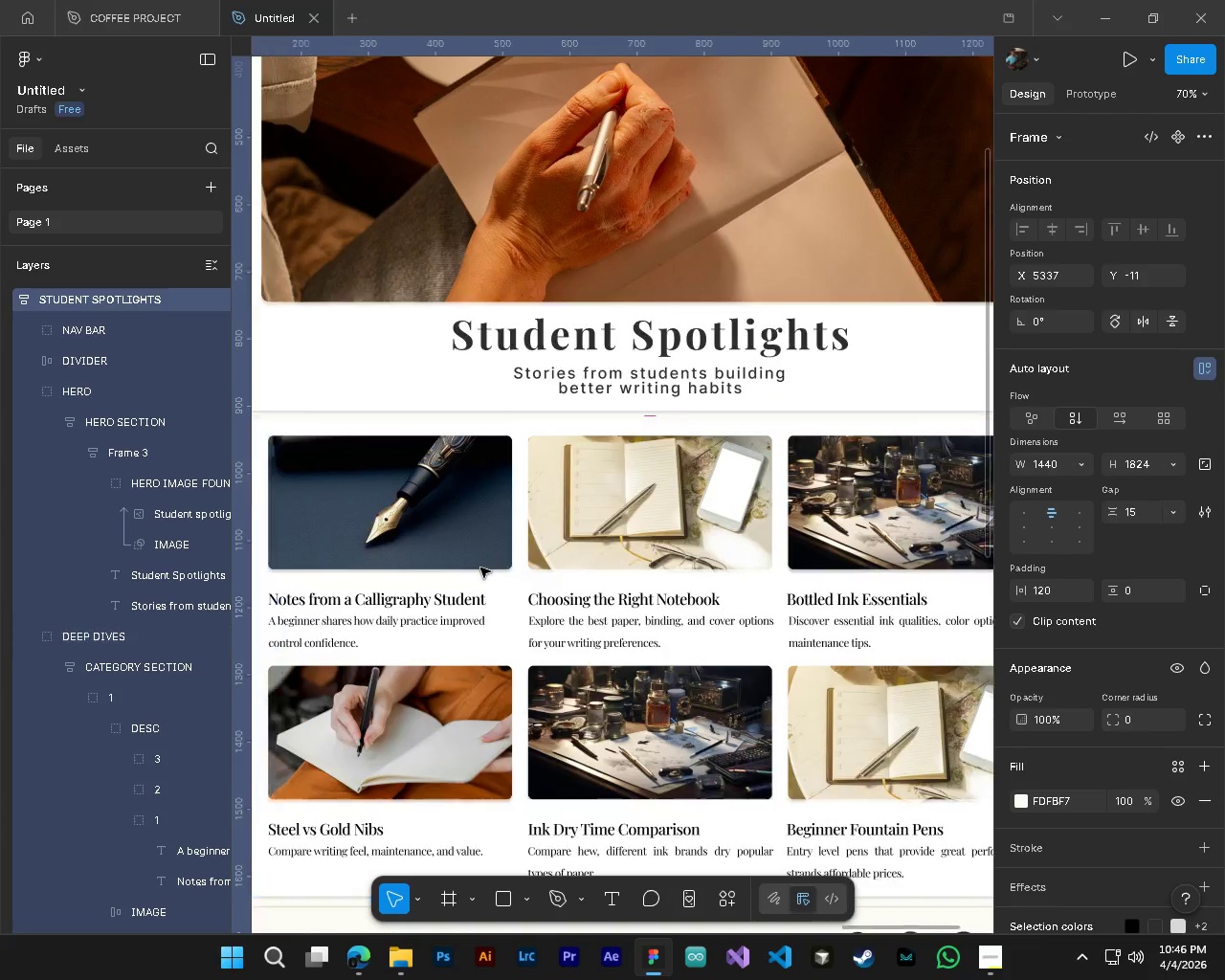 
hold_key(key=ShiftLeft, duration=0.42)
 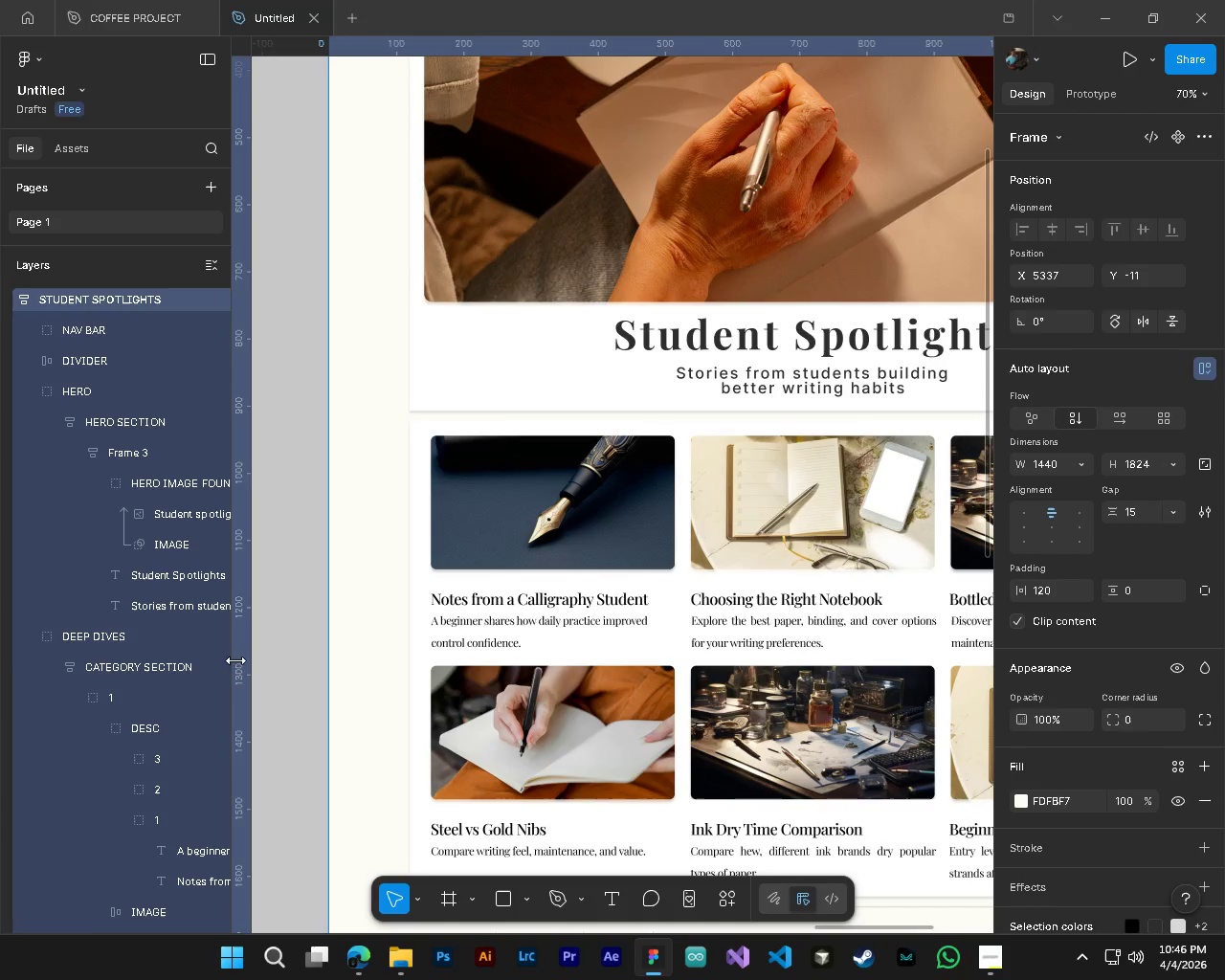 
scroll: coordinate [480, 568], scroll_direction: up, amount: 14.0
 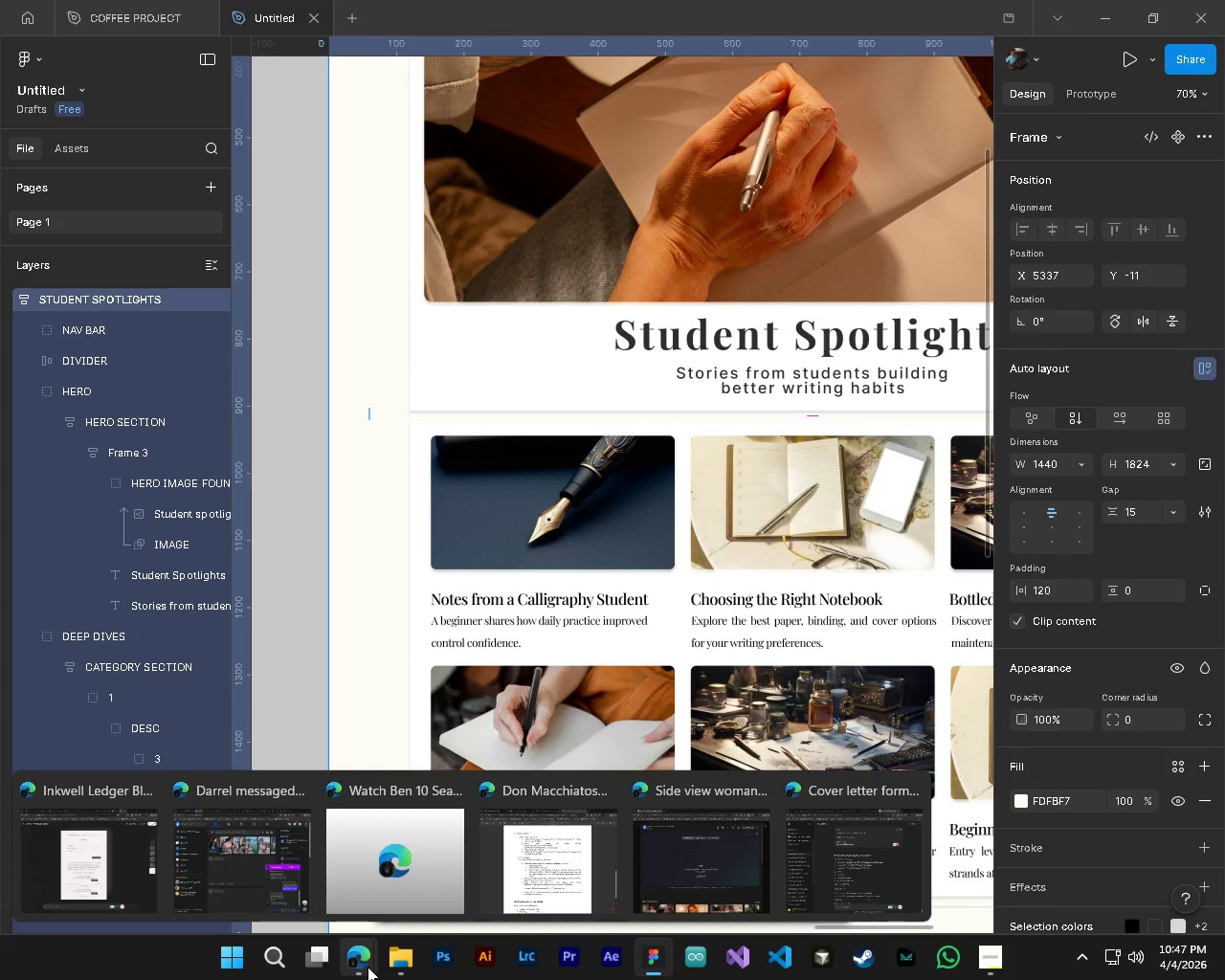 
left_click([673, 862])
 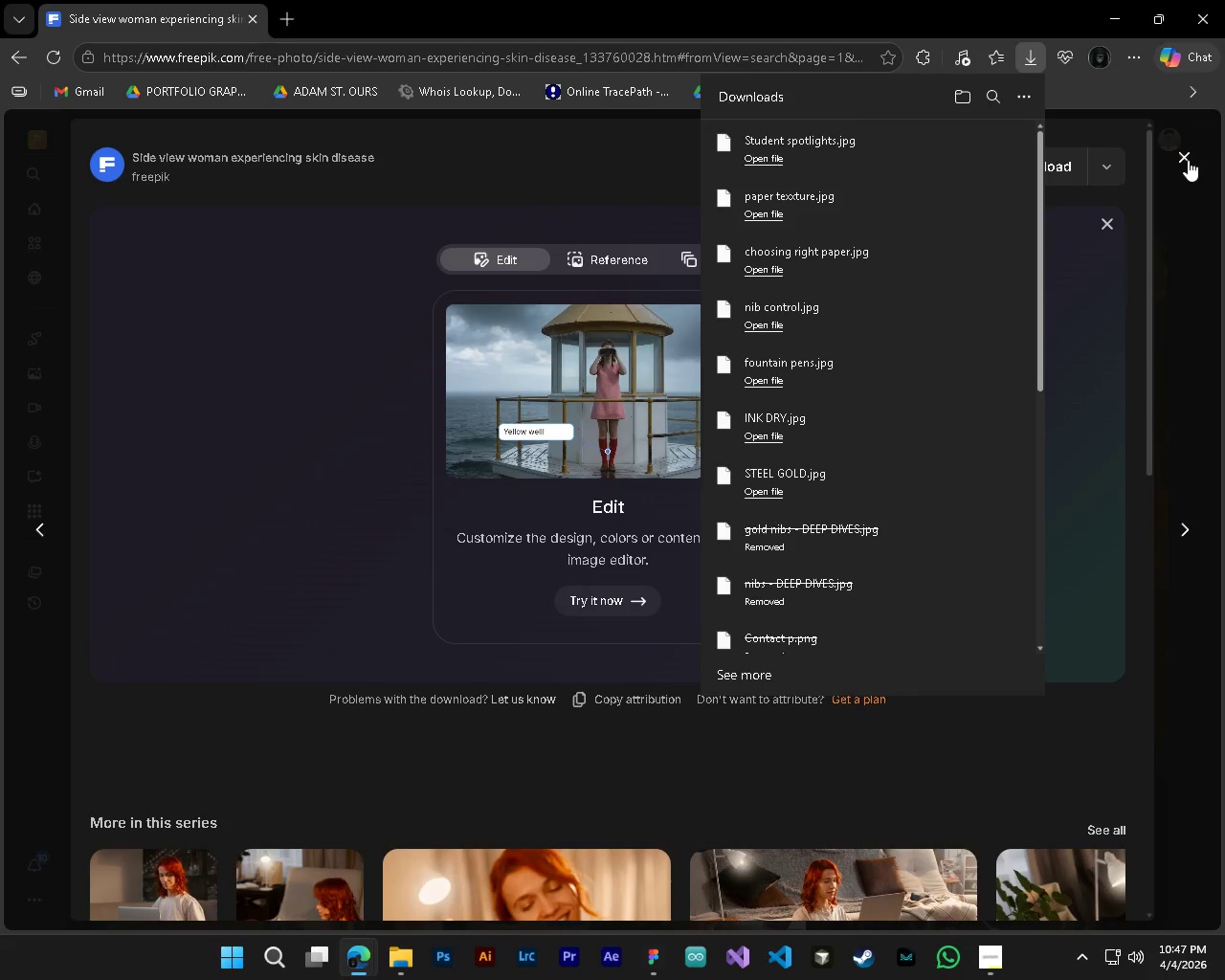 
left_click([1187, 157])
 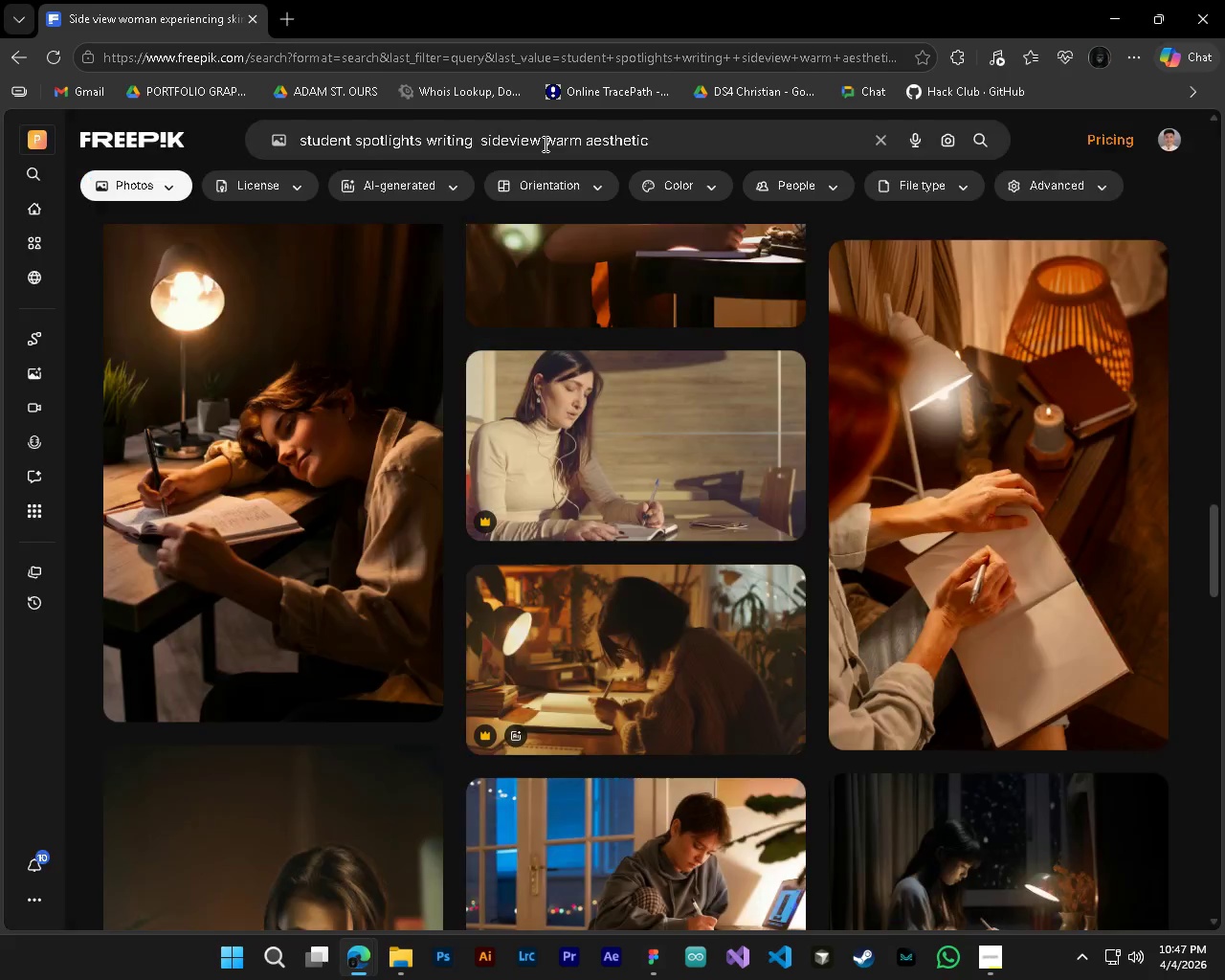 
left_click([538, 144])
 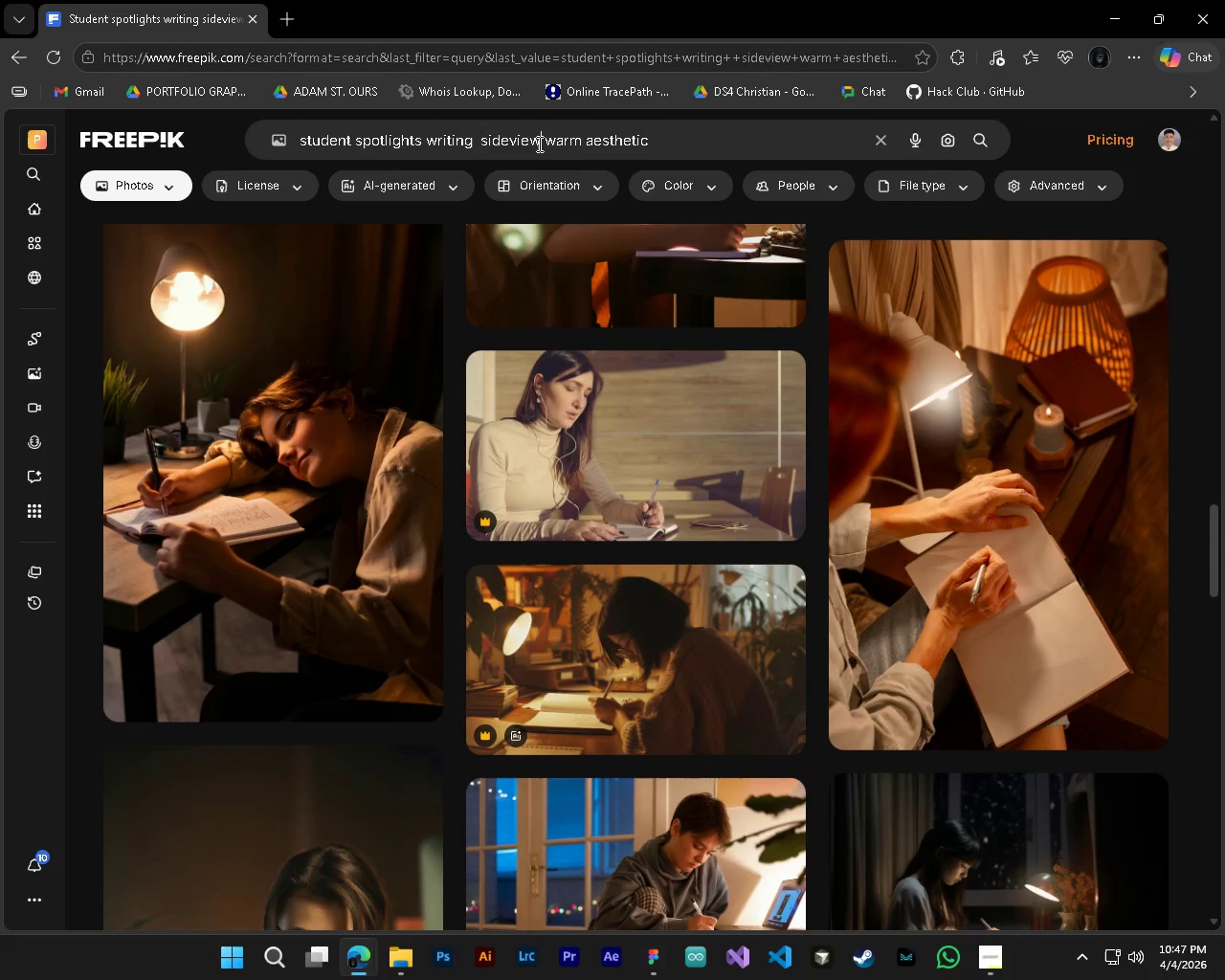 
key(Control+ControlLeft)
 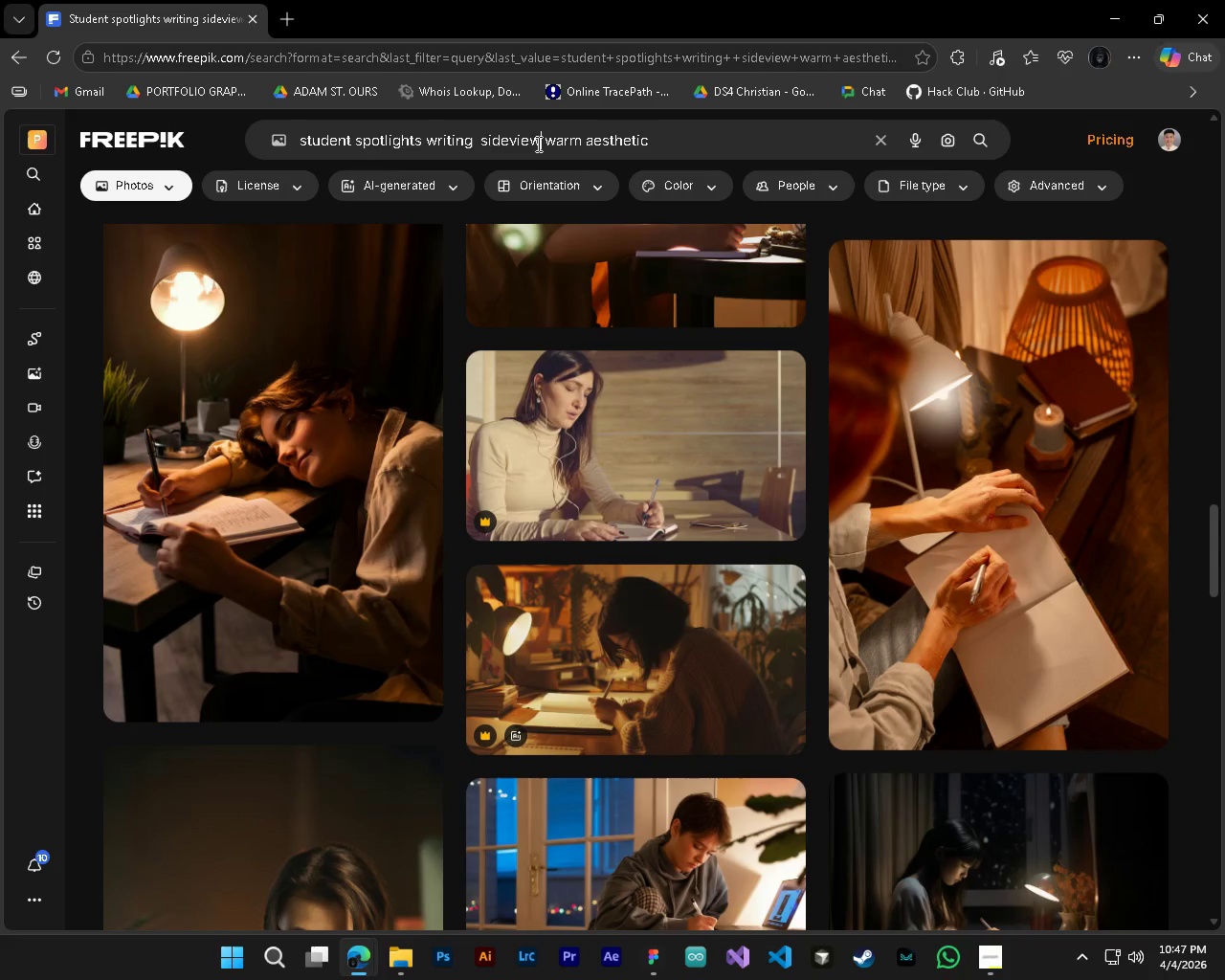 
key(Control+A)
 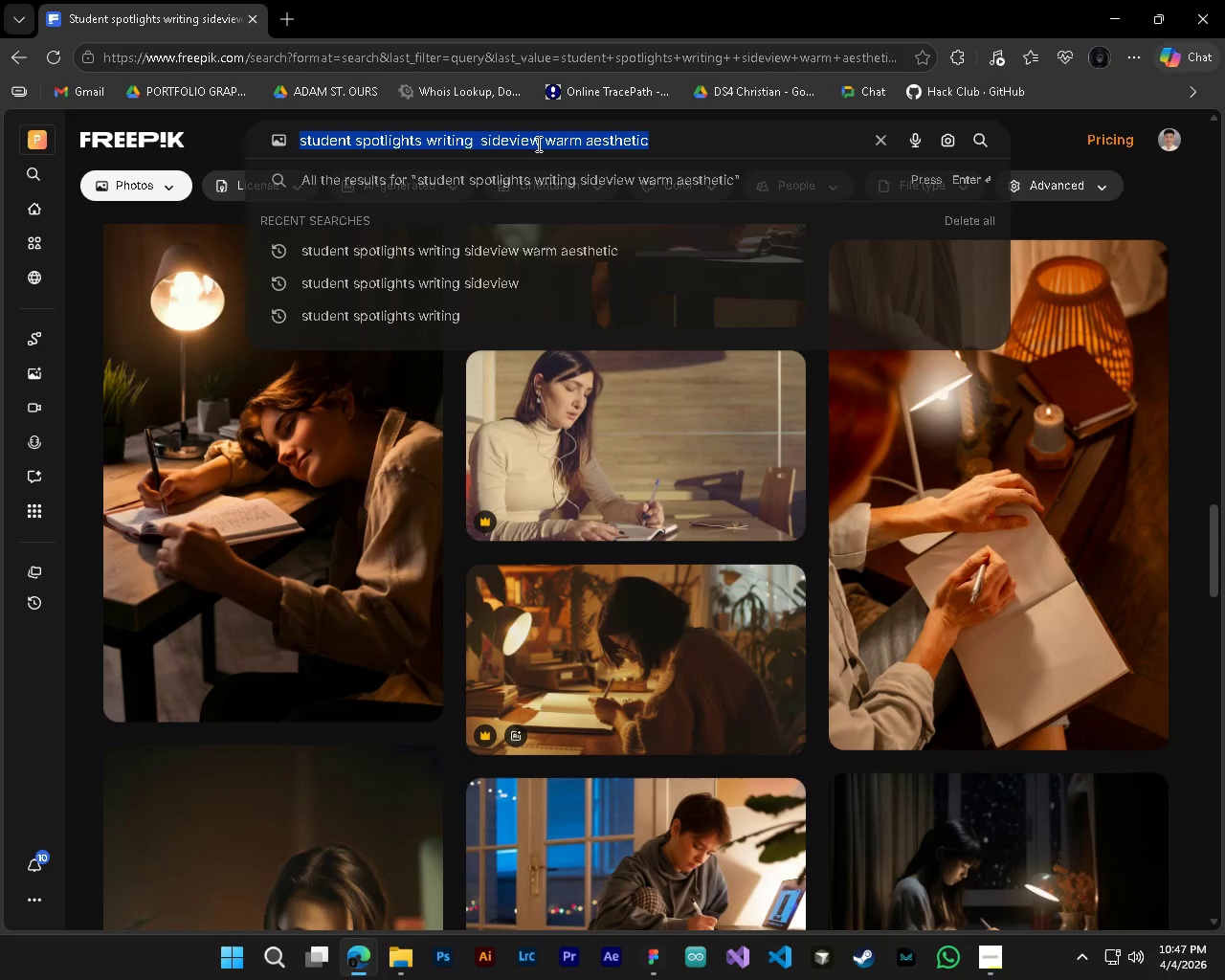 
type(notes froma )
key(Backspace)
key(Backspace)
type(a a calligraphy student)
 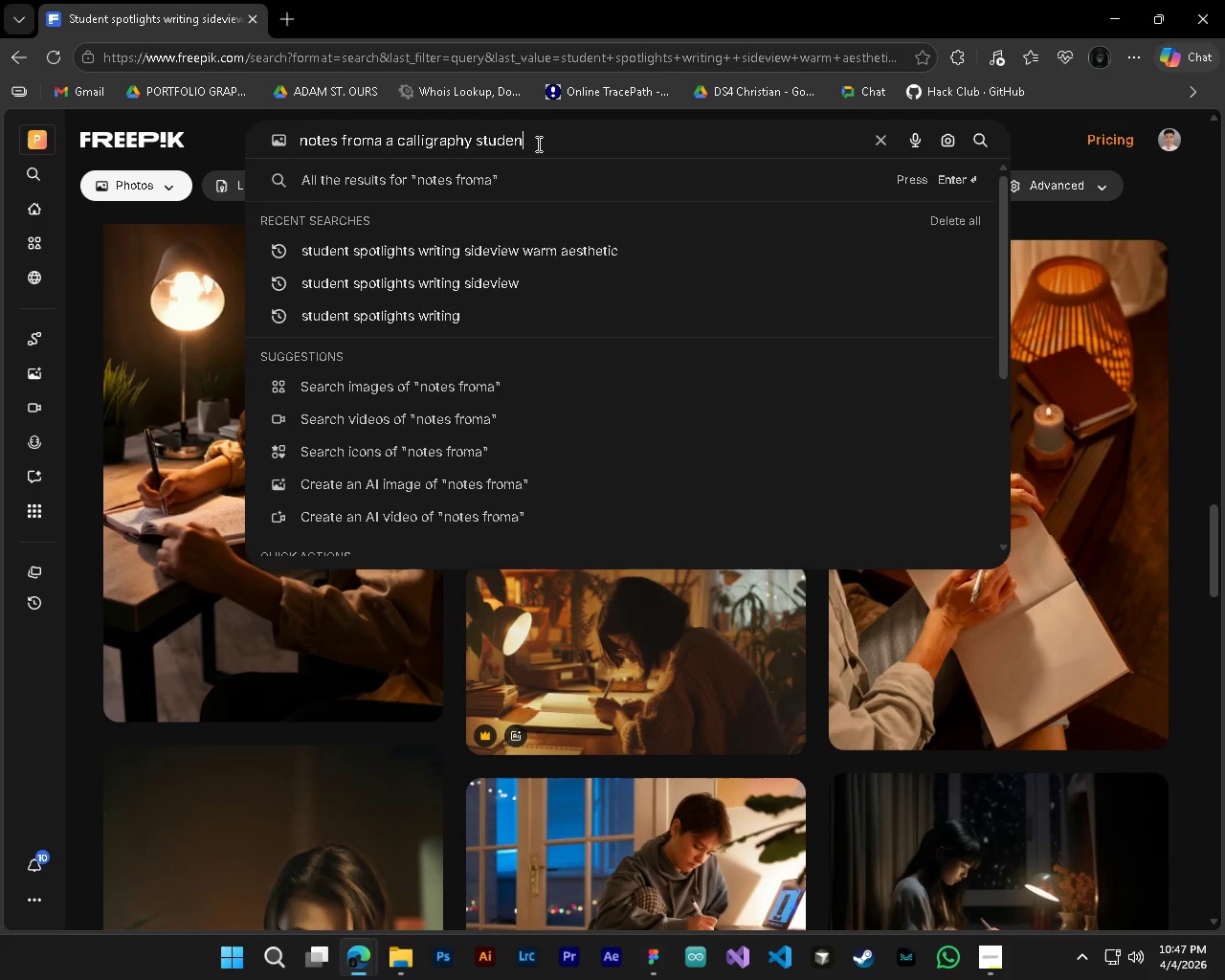 
key(Enter)
 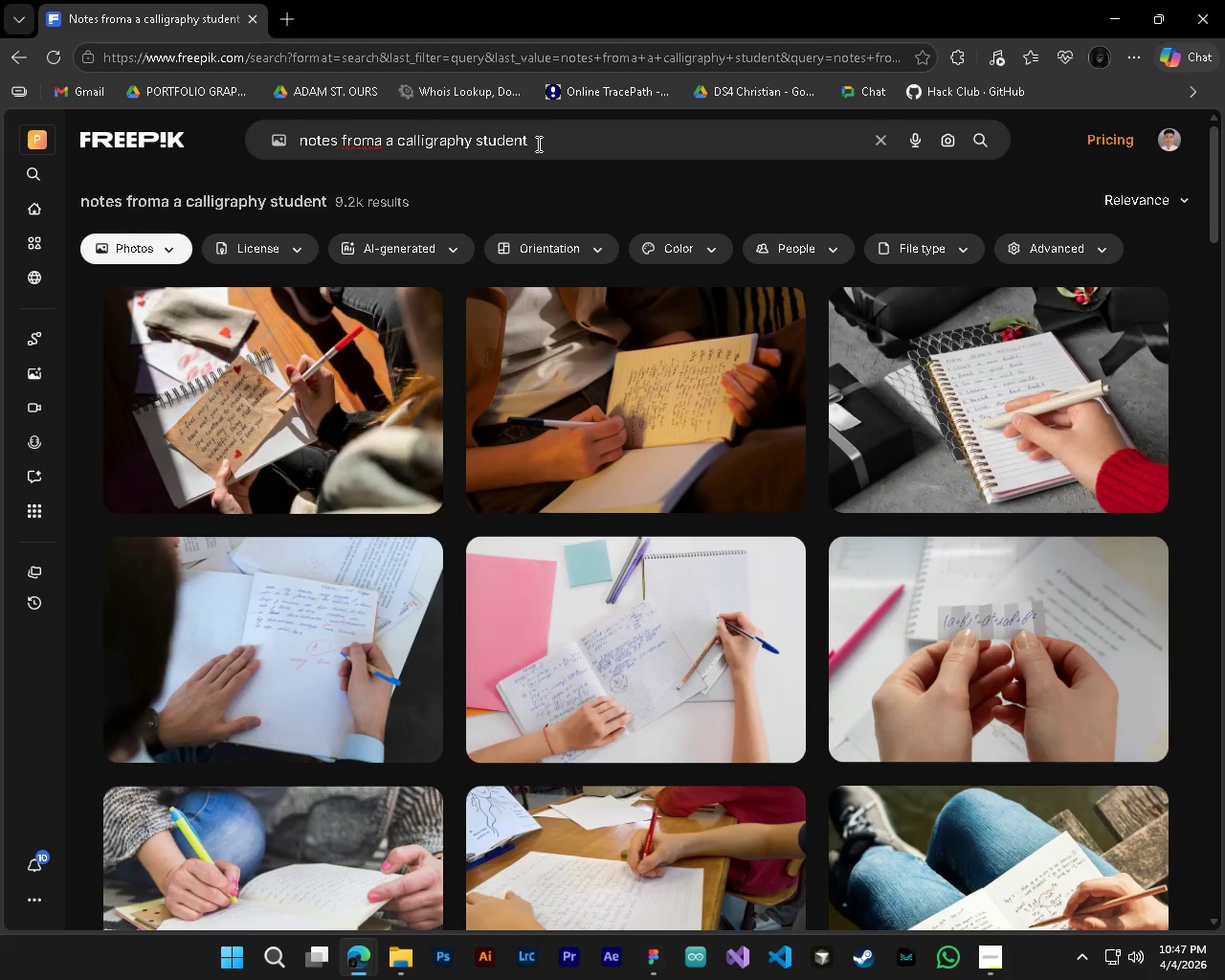 
wait(9.91)
 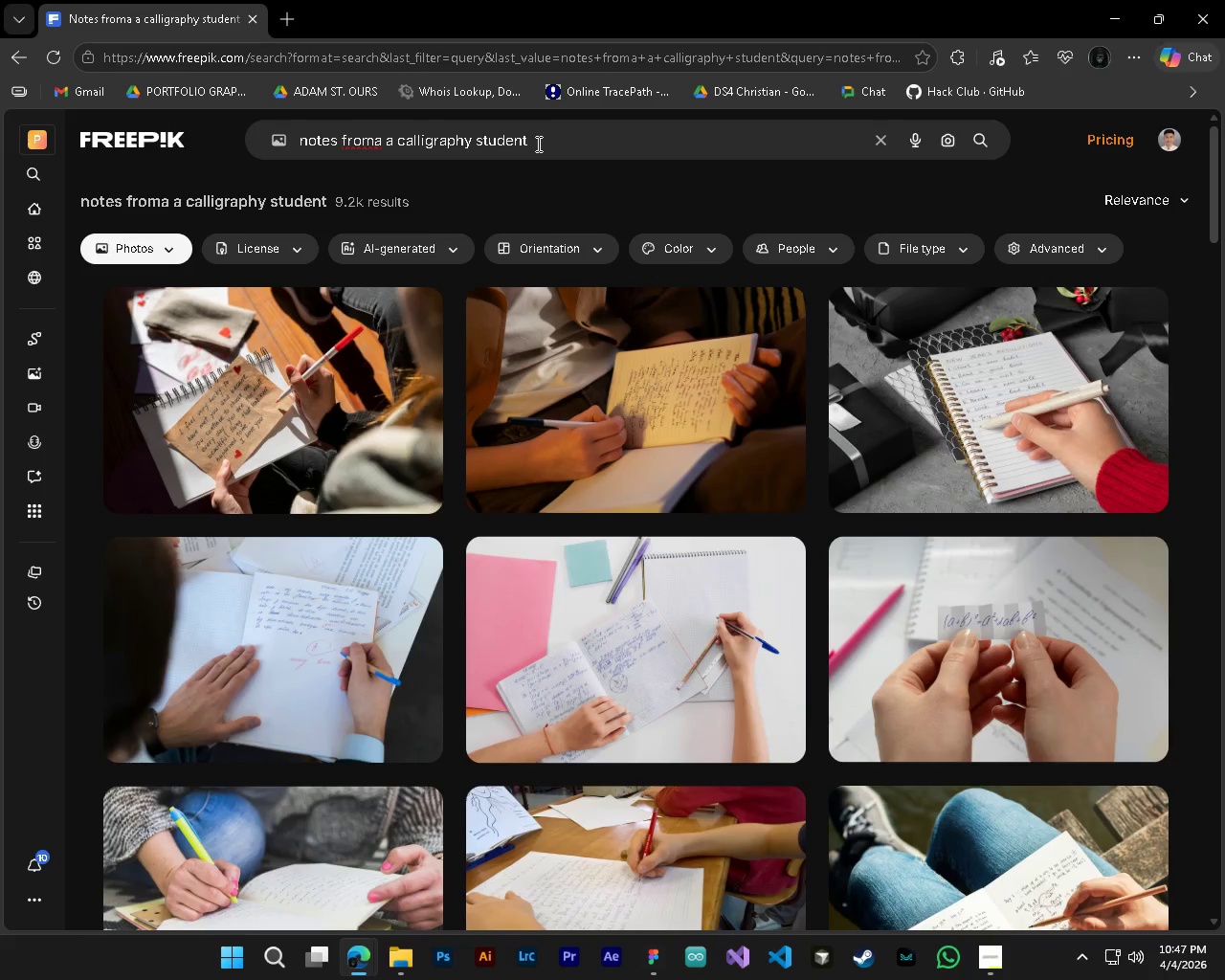 
left_click([774, 315])
 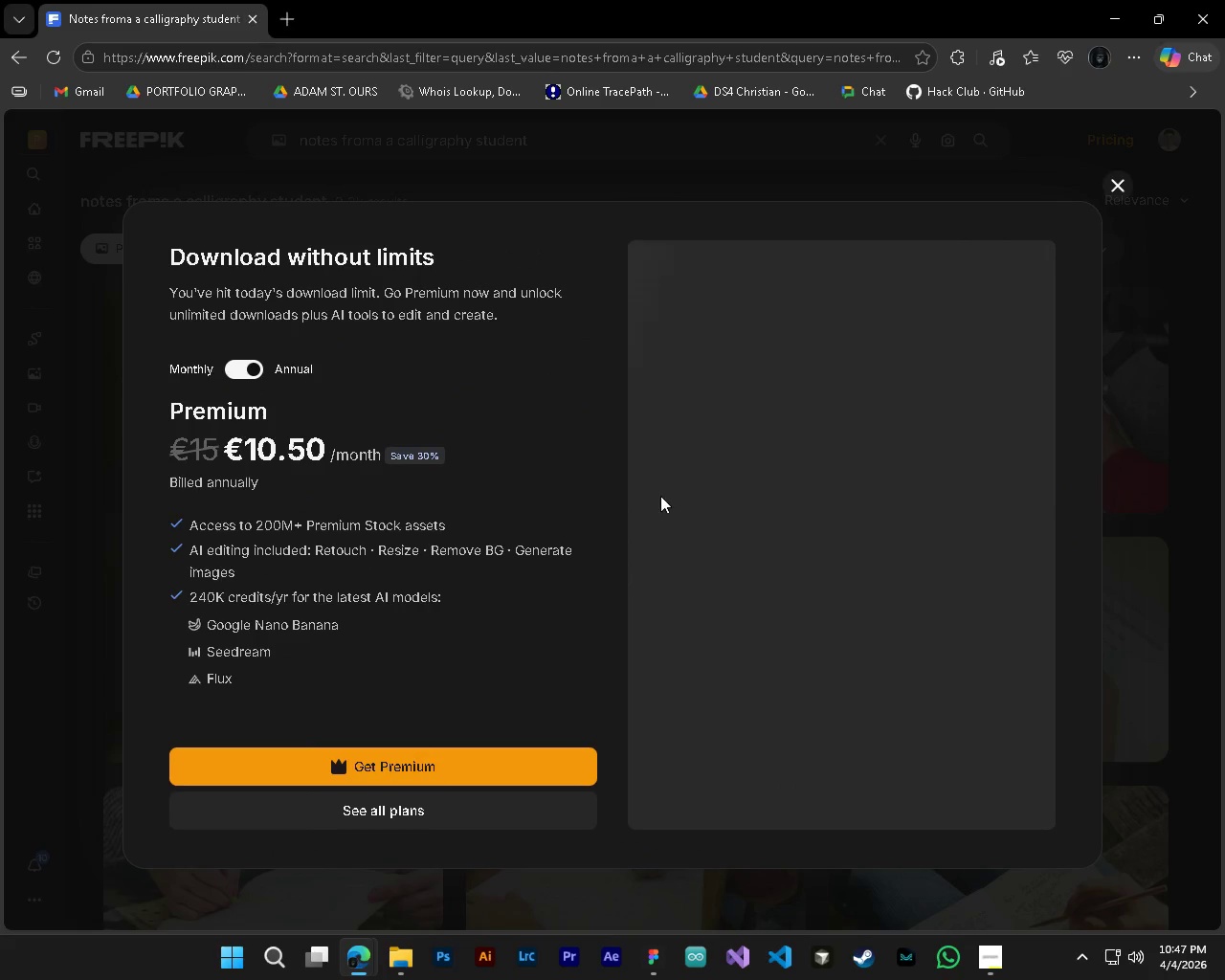 
key(Escape)
 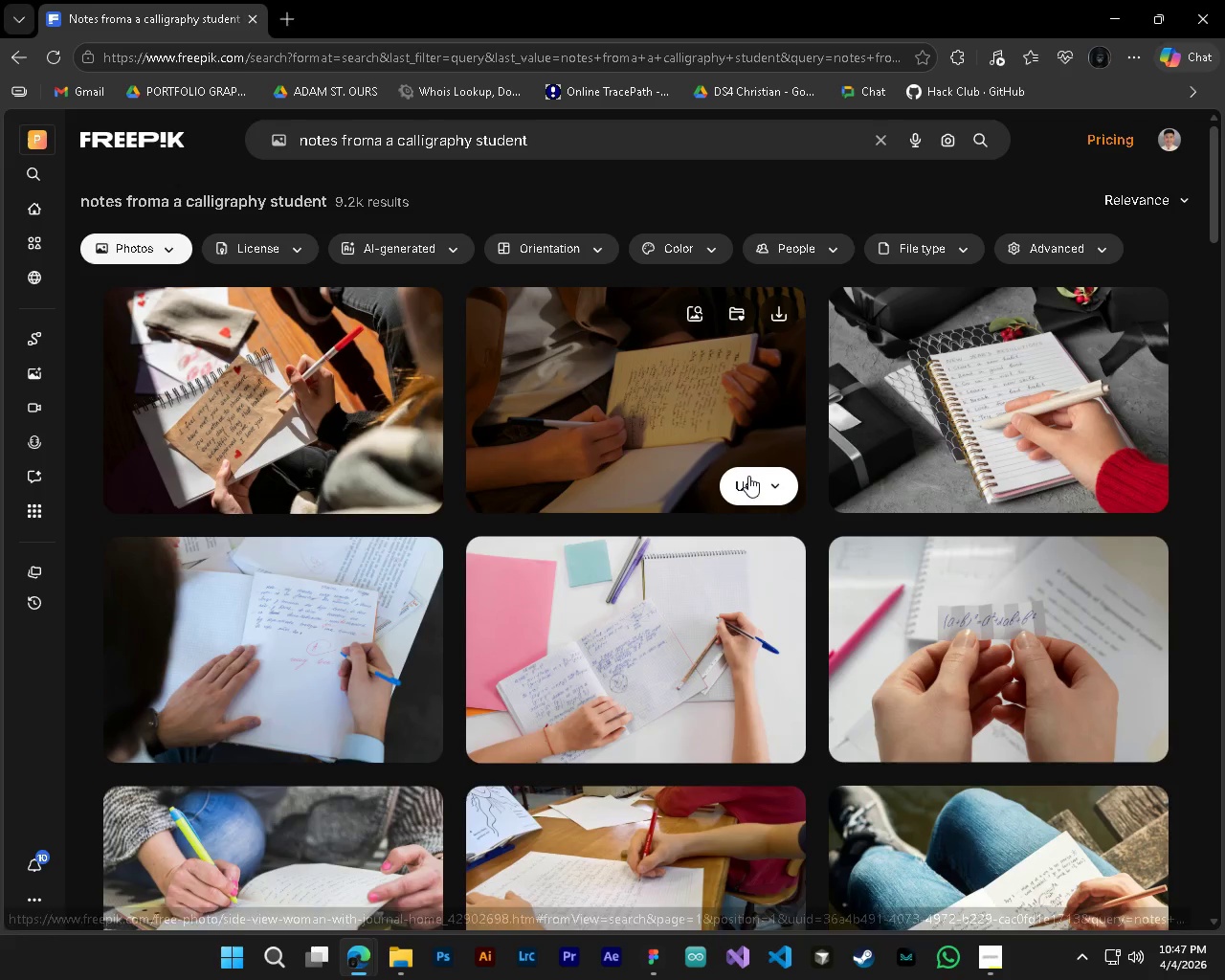 
left_click([756, 380])
 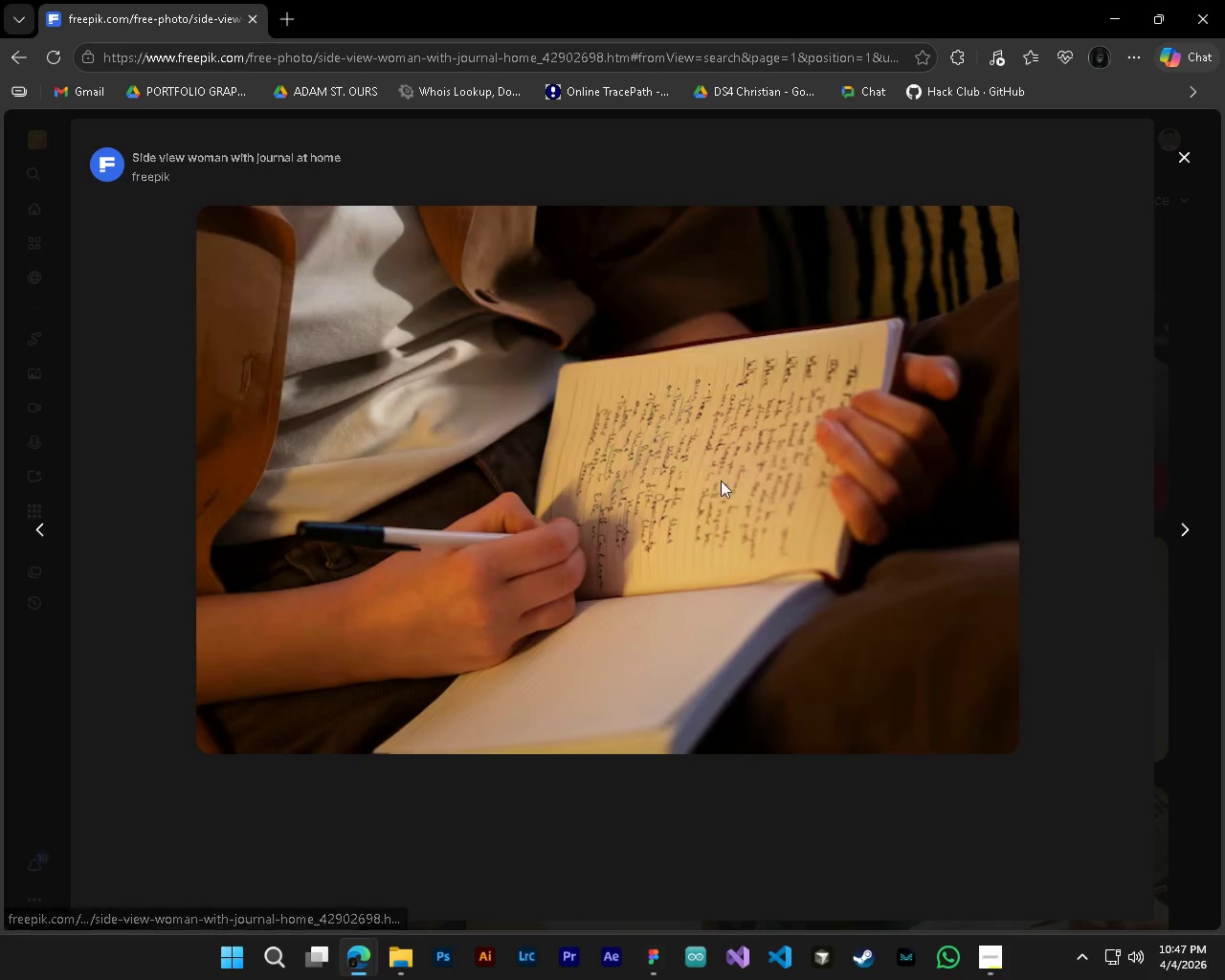 
right_click([670, 469])
 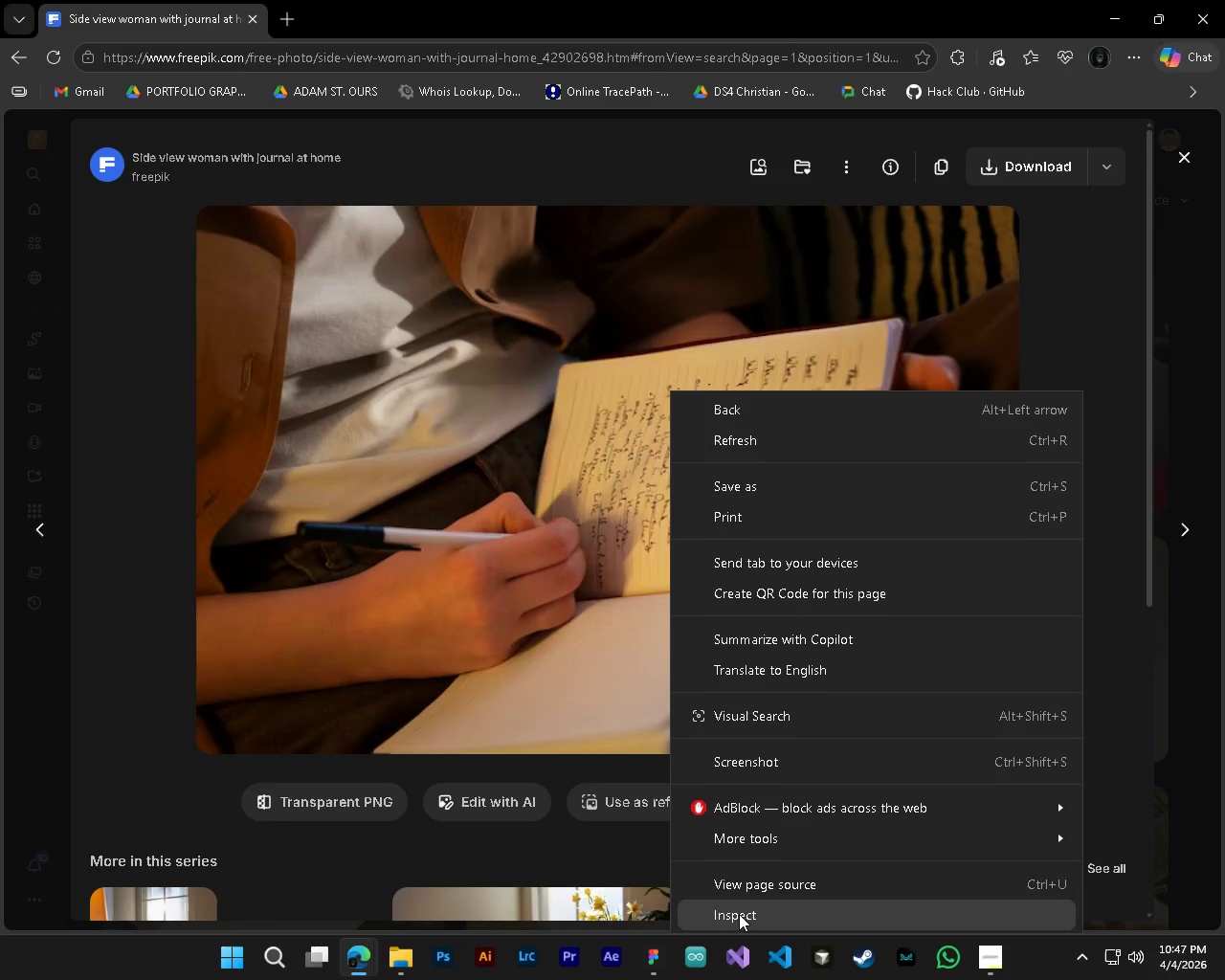 
left_click([739, 914])
 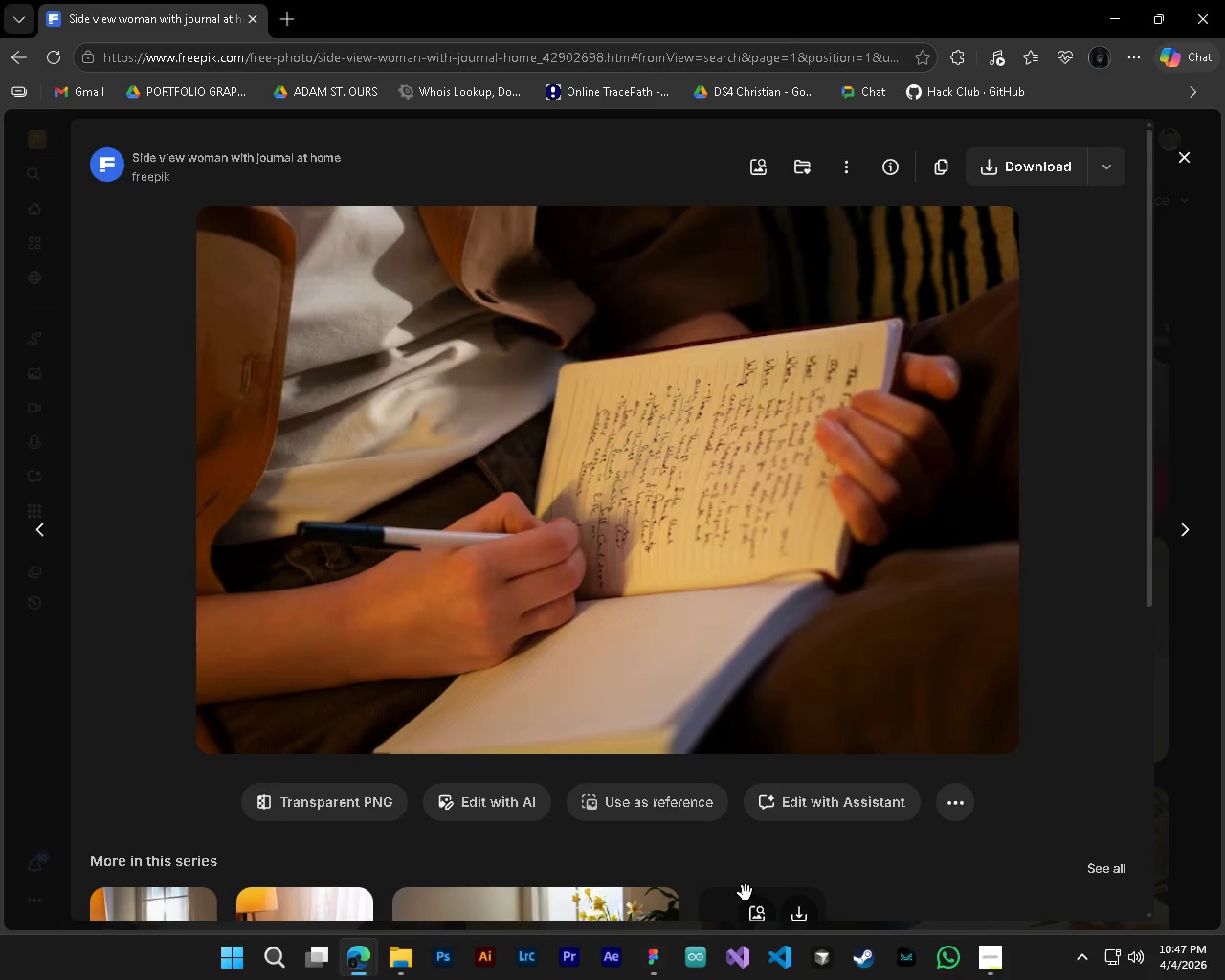 
mouse_move([721, 820])
 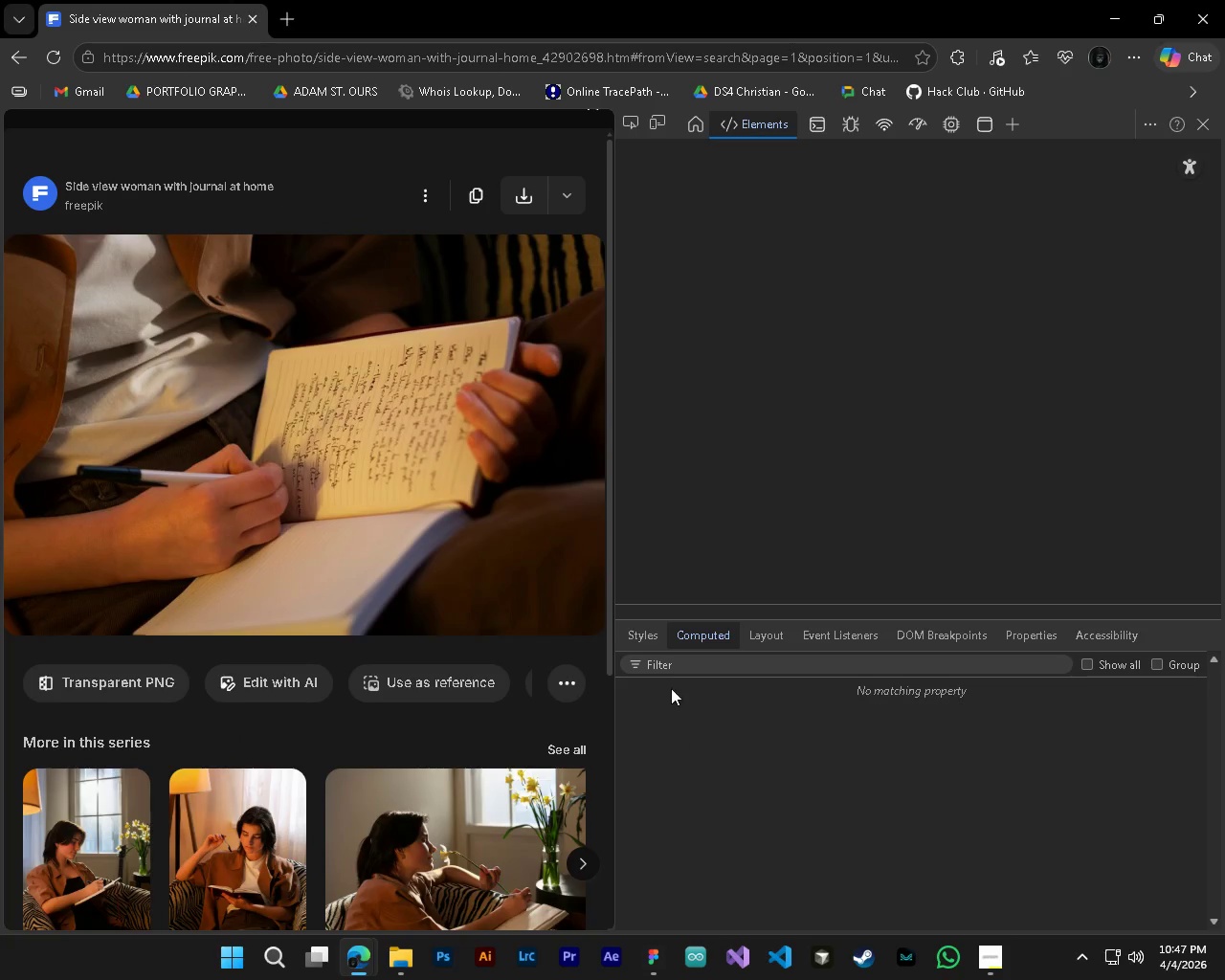 
mouse_move([682, 679])
 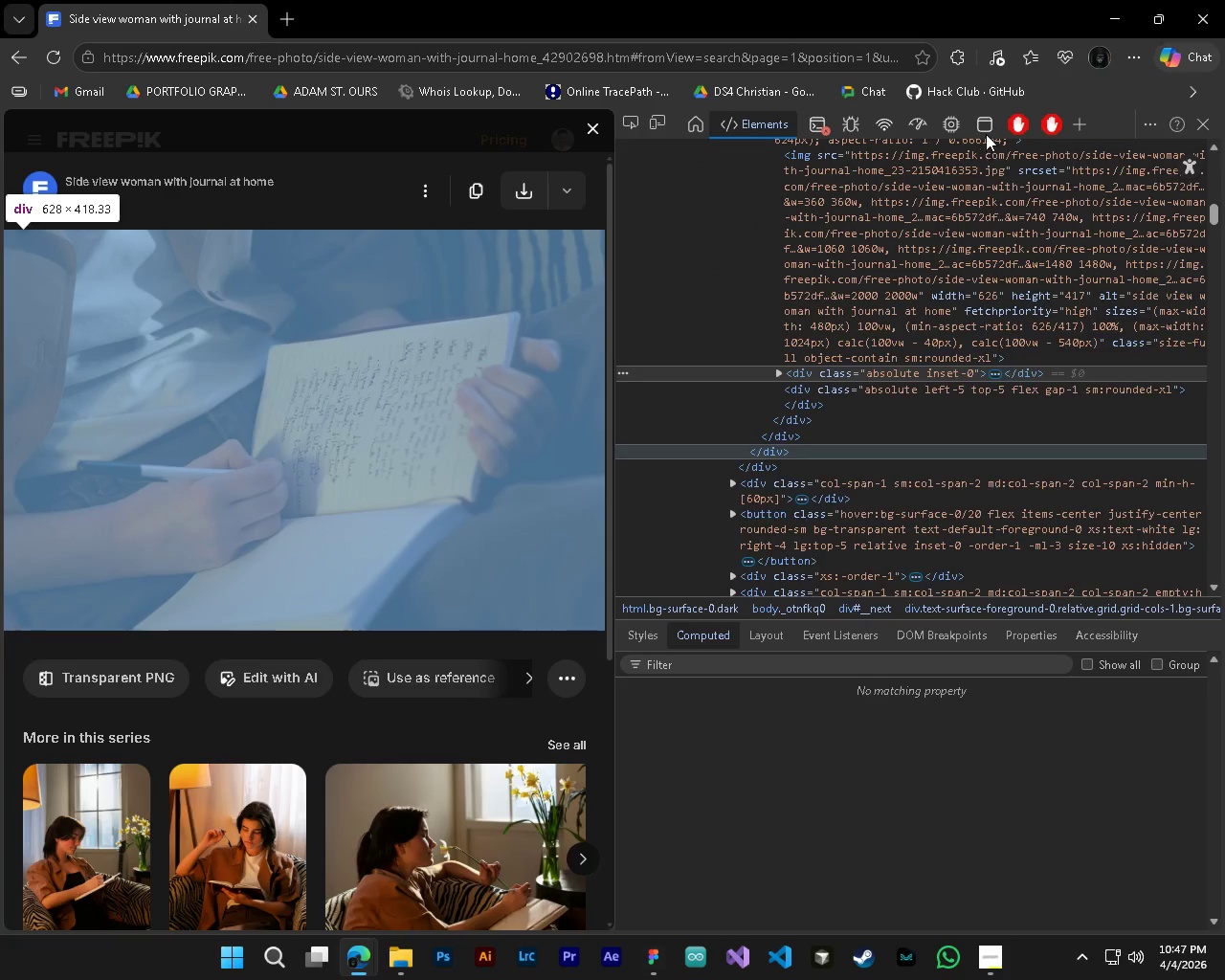 
left_click([986, 130])
 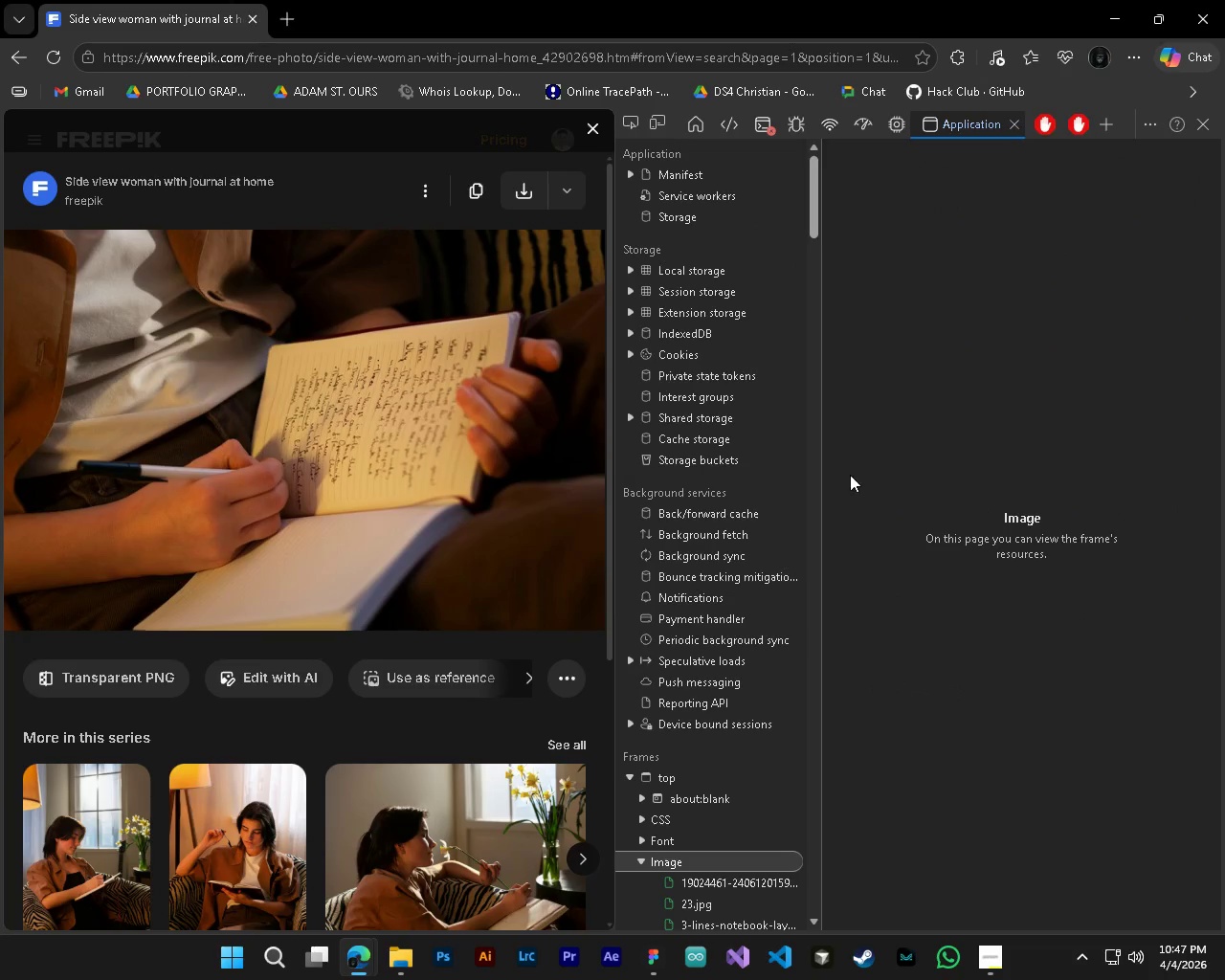 
scroll: coordinate [693, 808], scroll_direction: down, amount: 2.0
 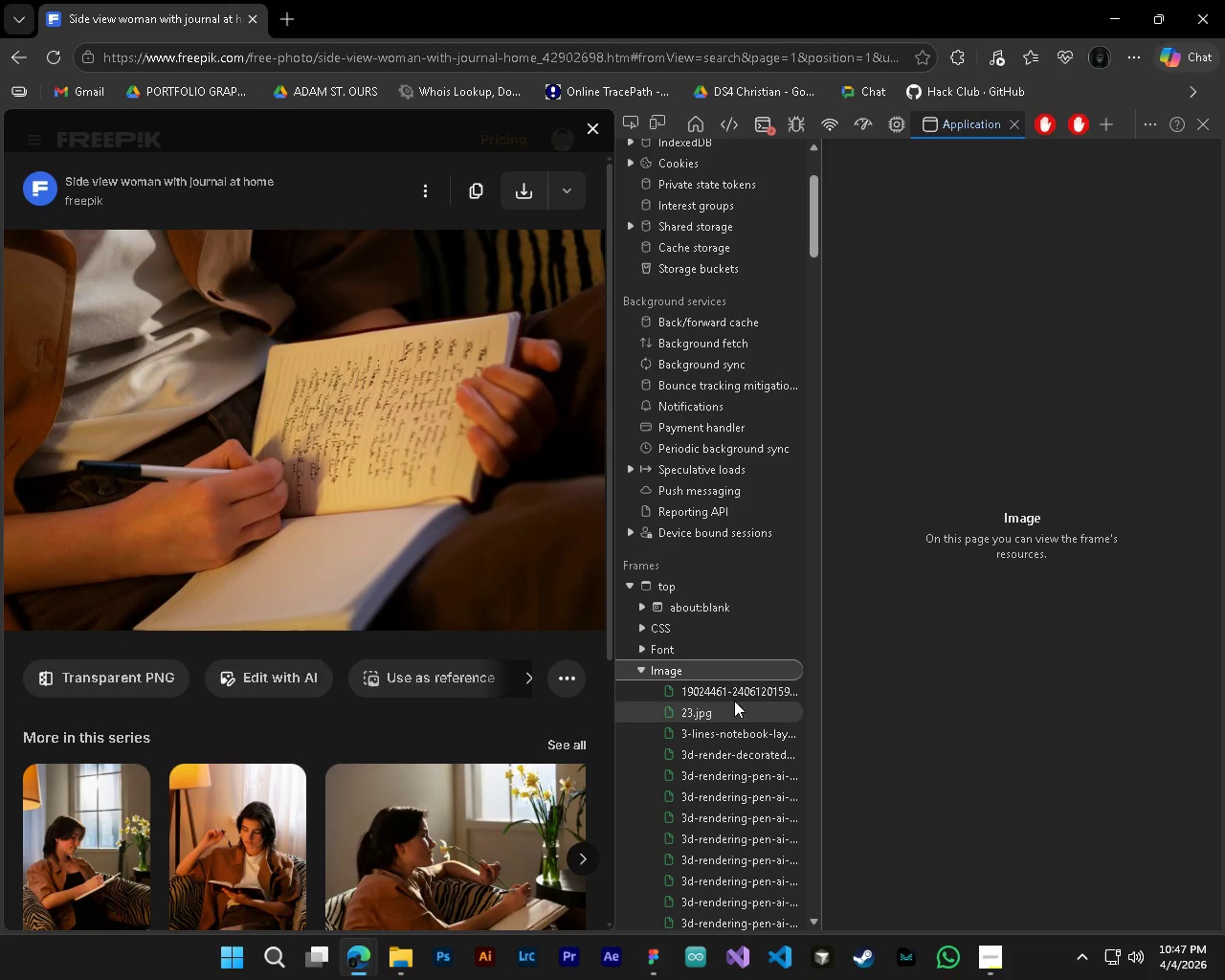 
left_click([728, 687])
 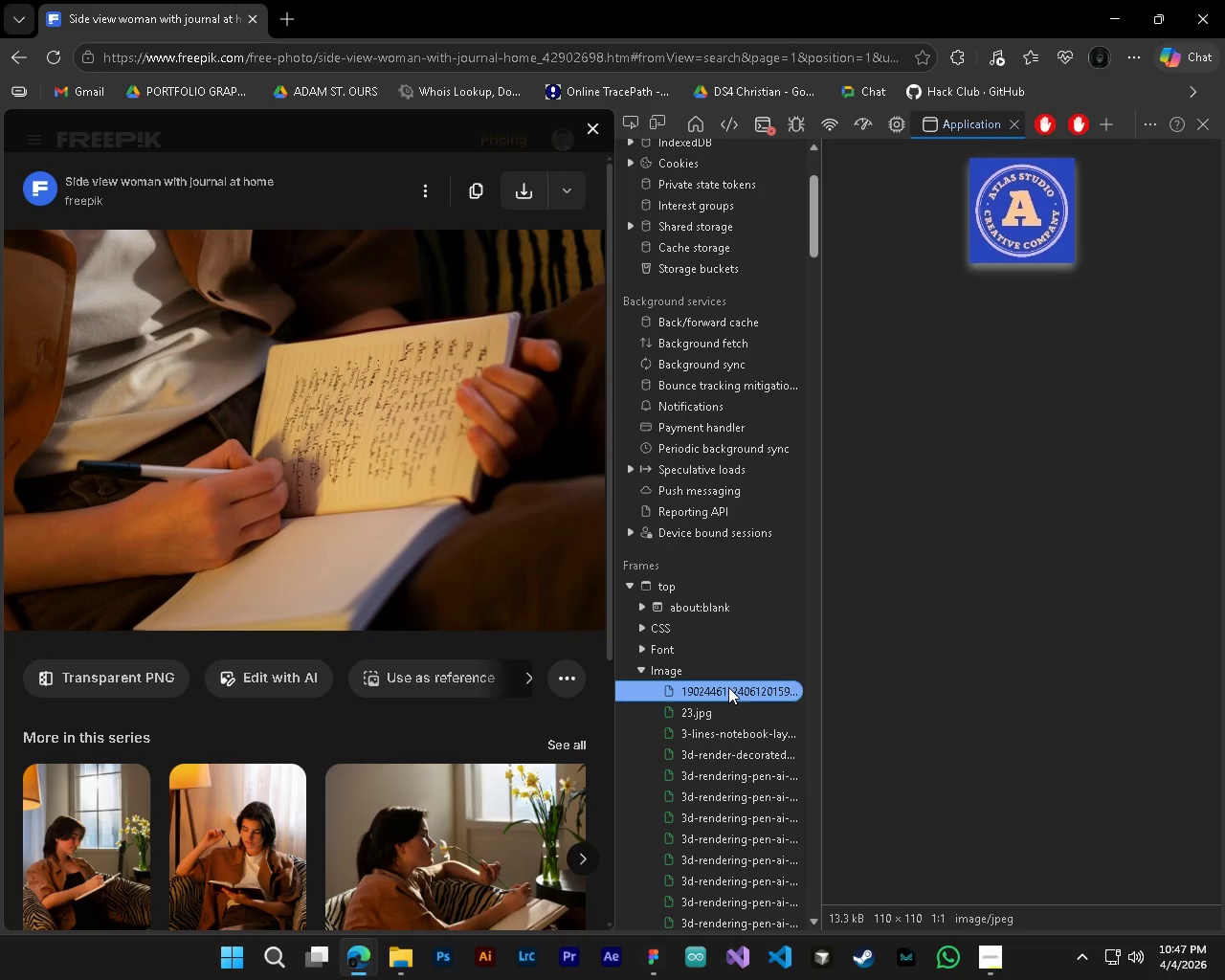 
key(ArrowDown)
 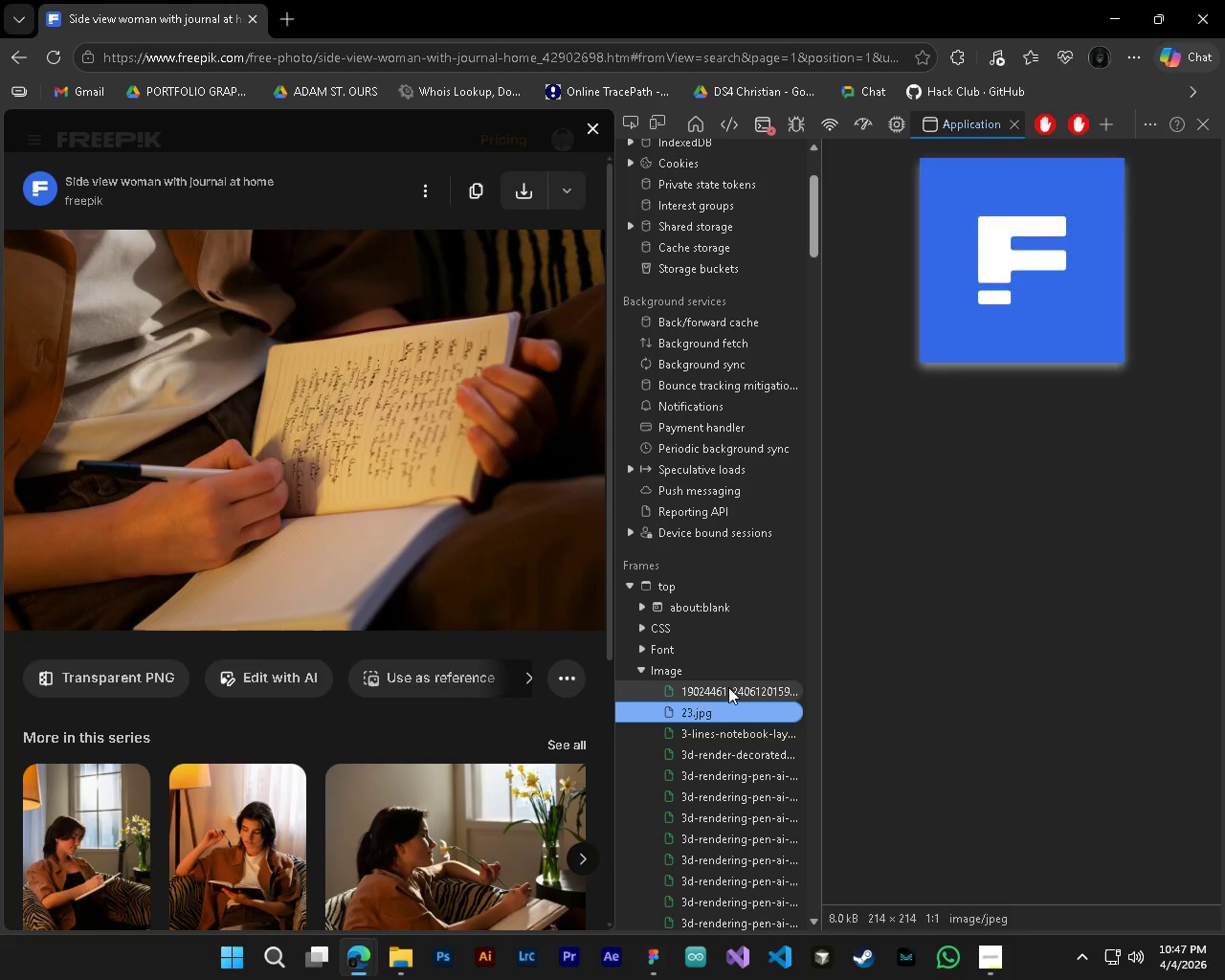 
key(ArrowDown)
 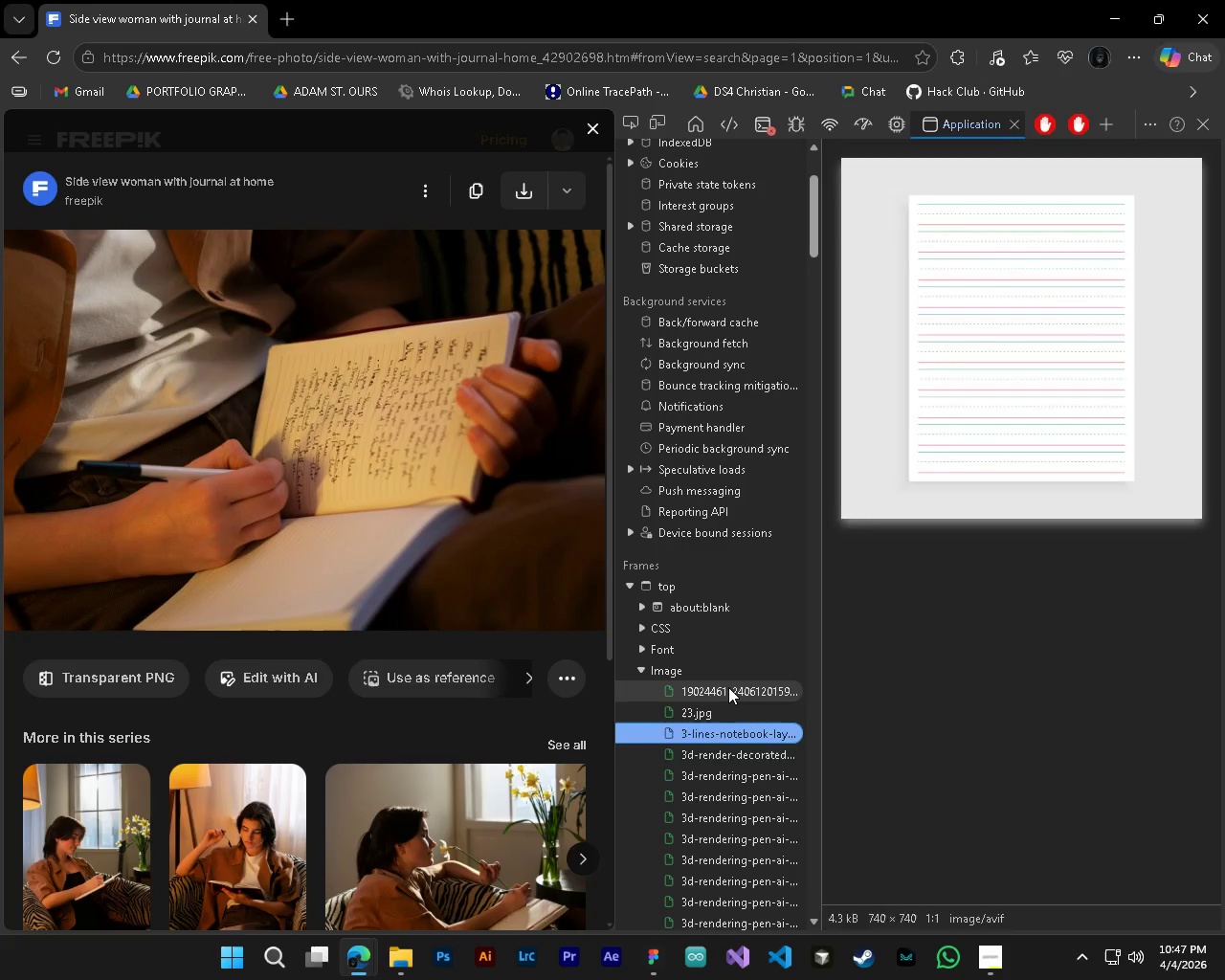 
key(ArrowDown)
 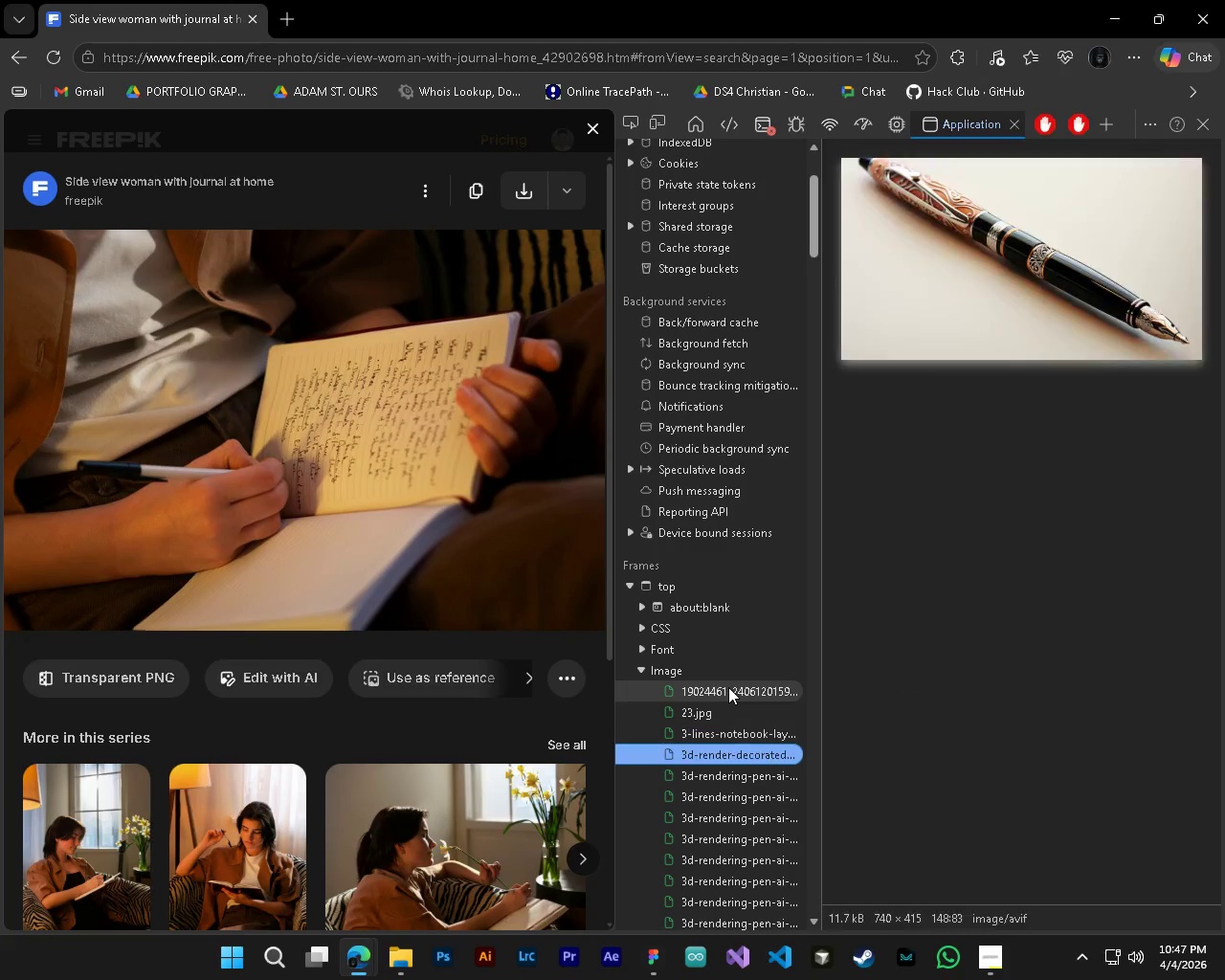 
key(ArrowDown)
 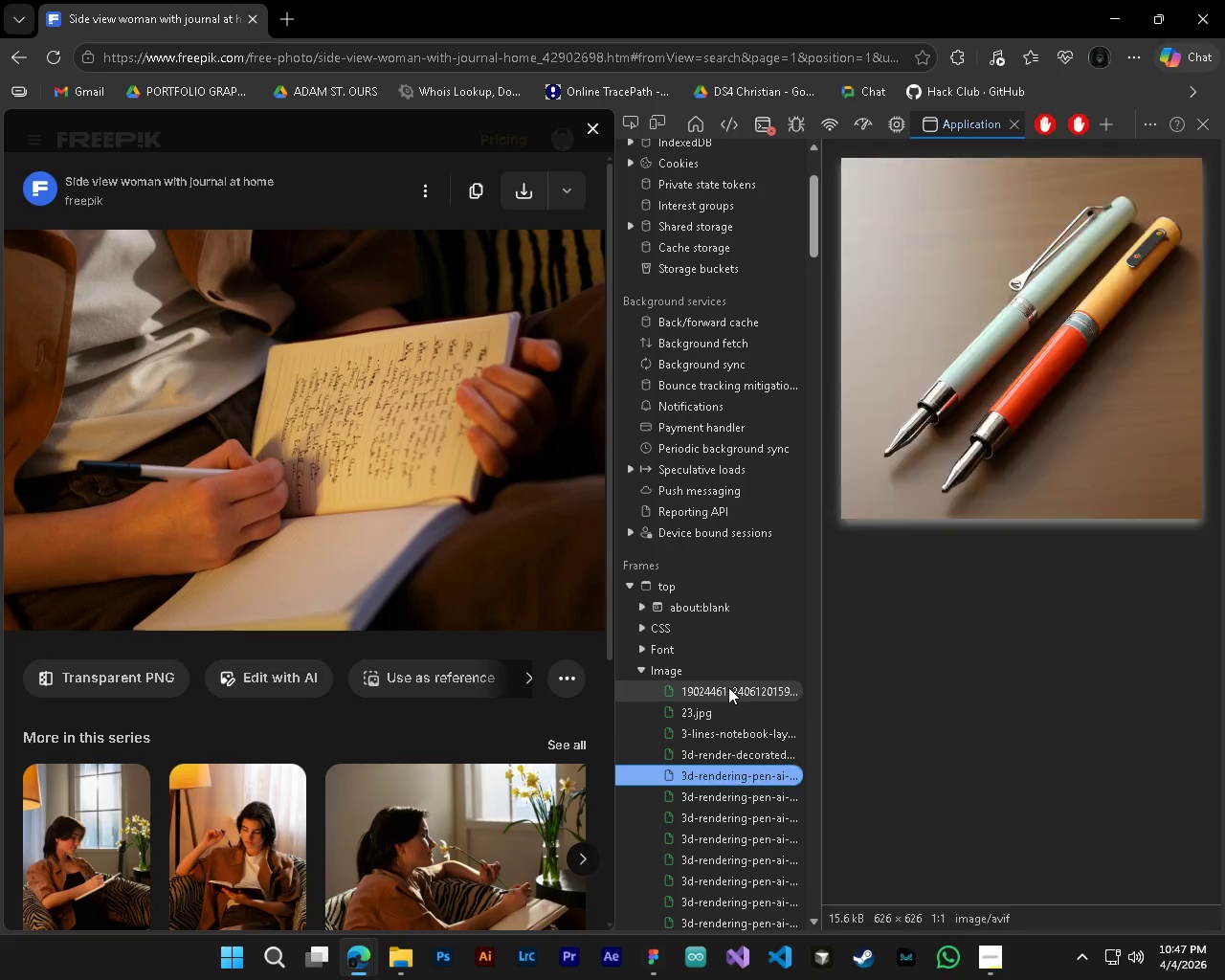 
key(ArrowDown)
 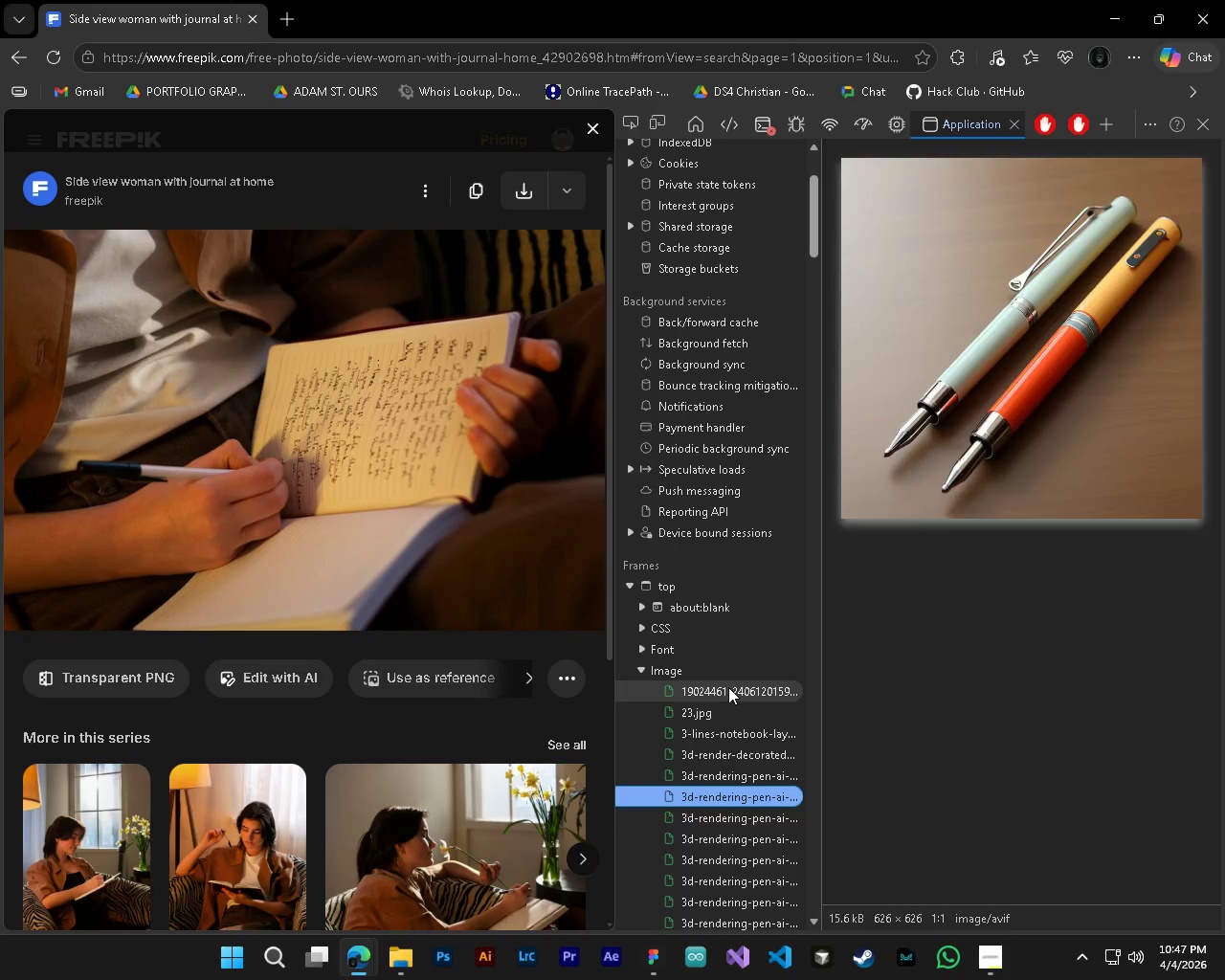 
key(ArrowDown)
 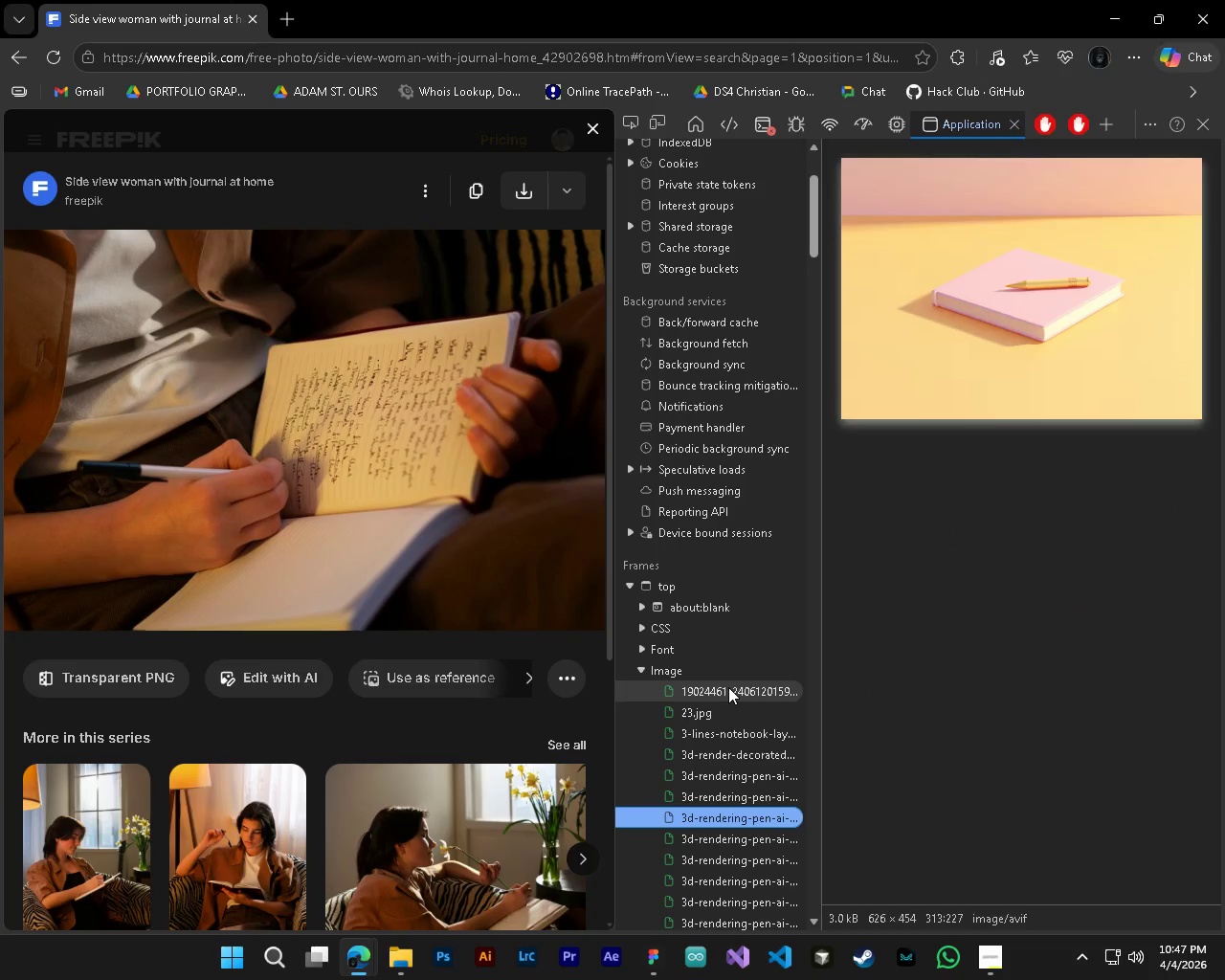 
key(ArrowDown)
 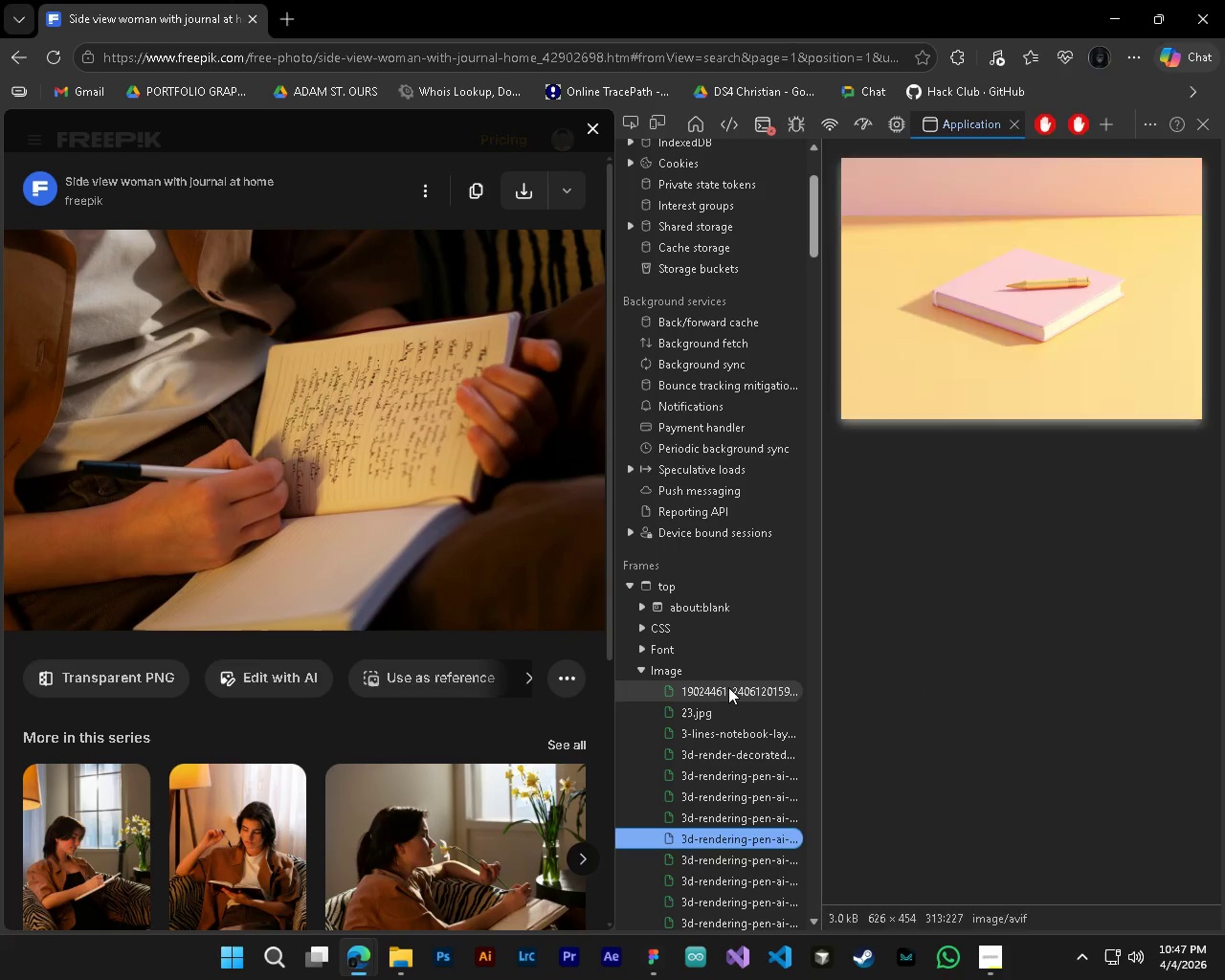 
key(ArrowDown)
 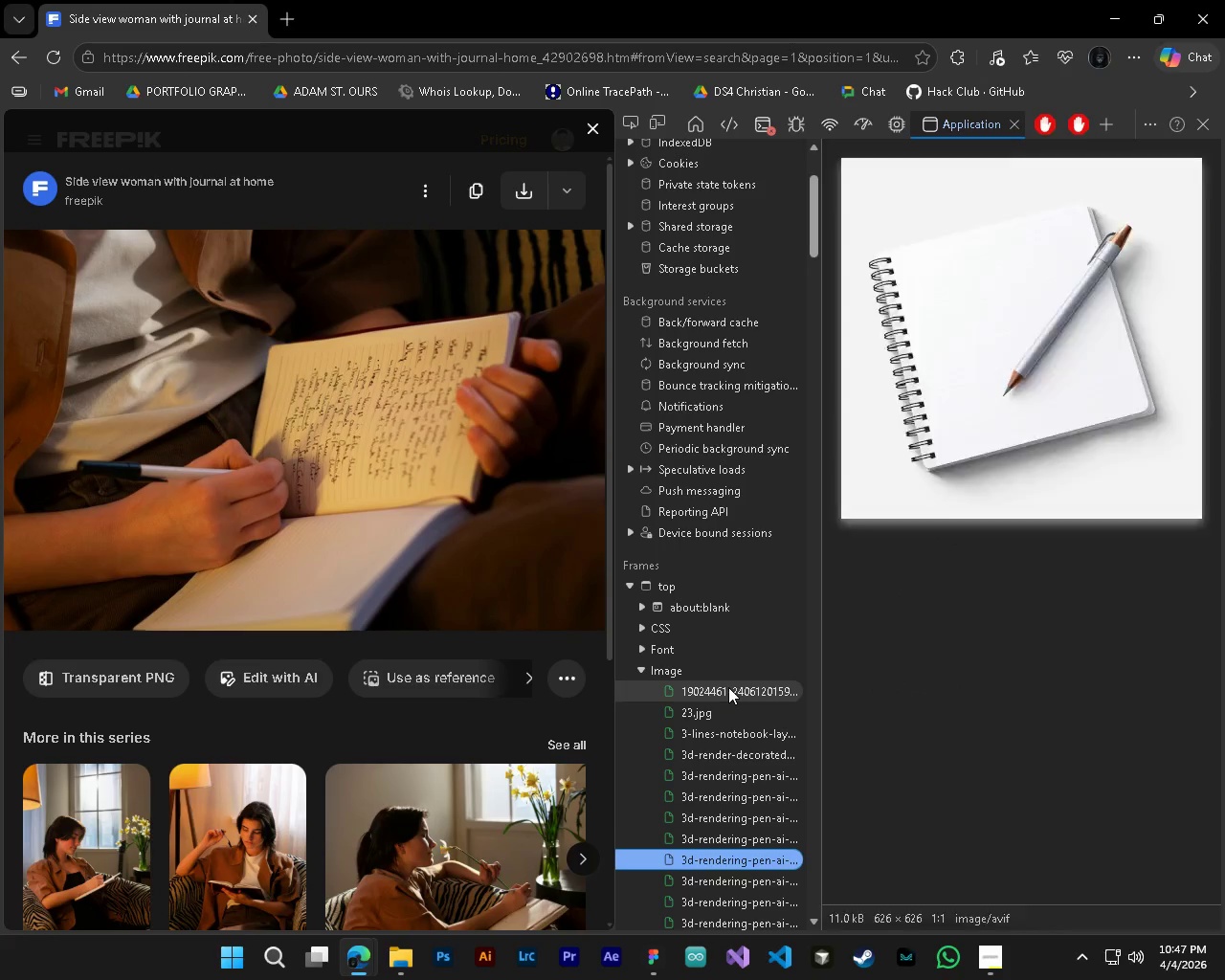 
key(ArrowDown)
 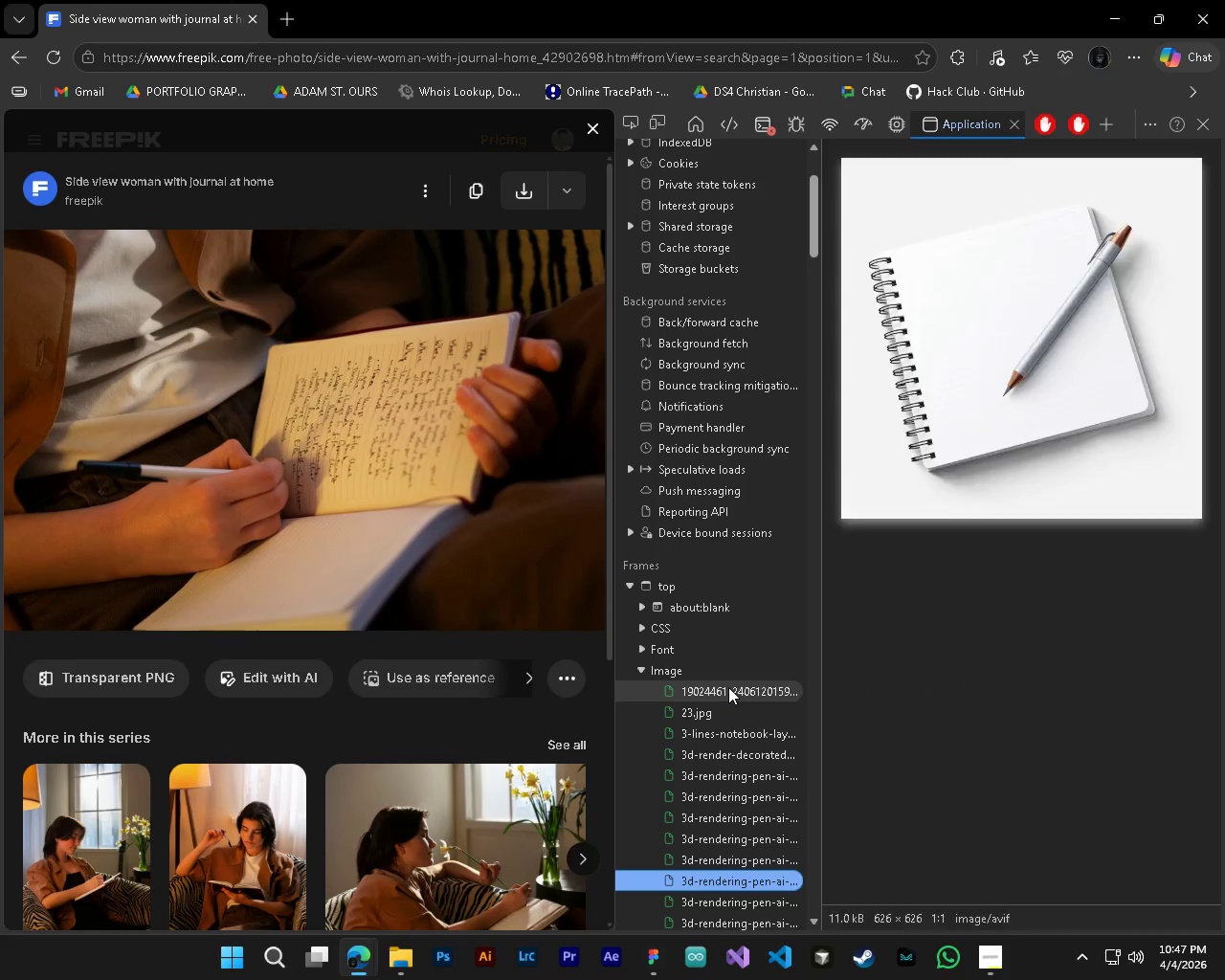 
key(ArrowDown)
 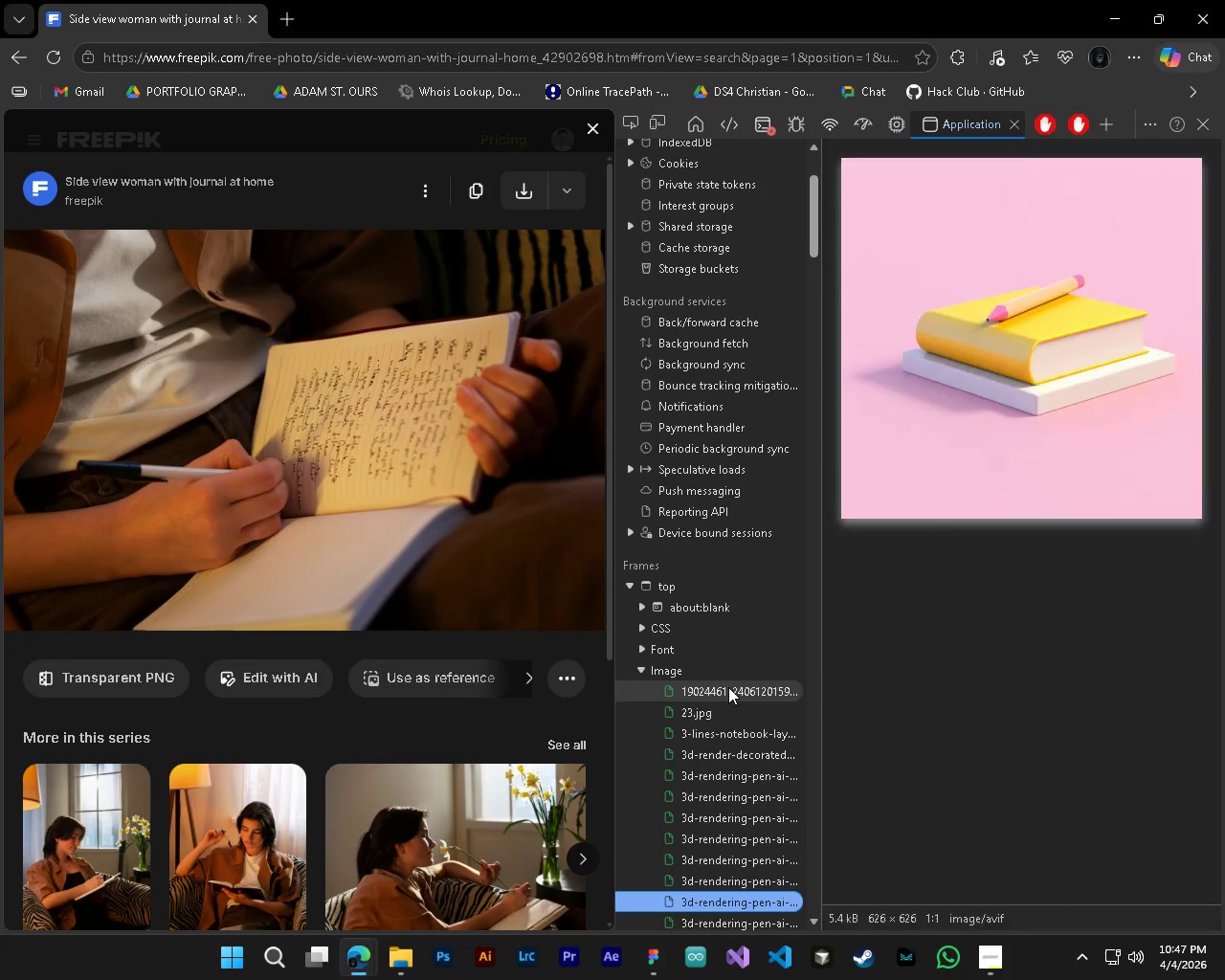 
hold_key(key=ArrowDown, duration=1.0)
 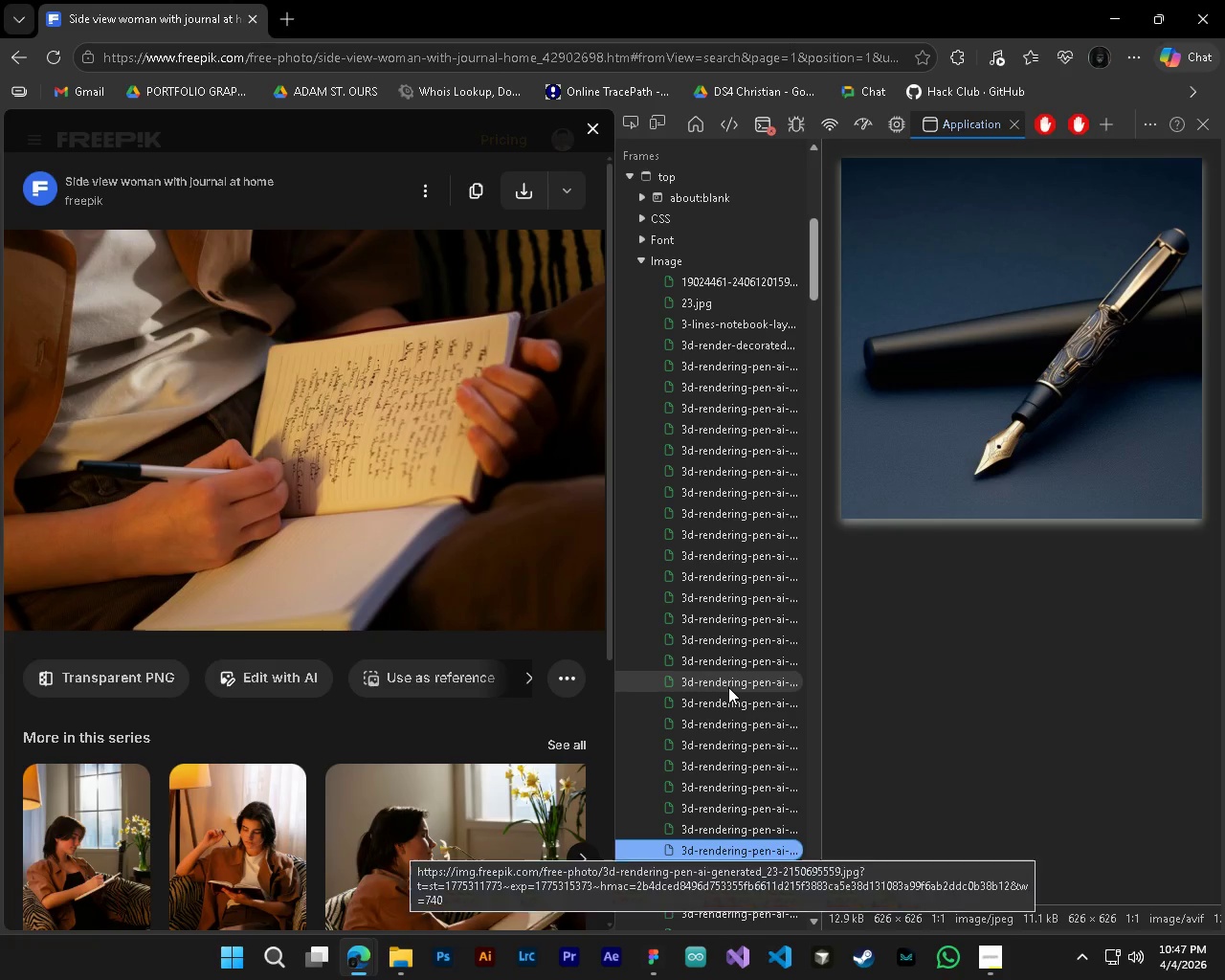 
key(ArrowUp)
 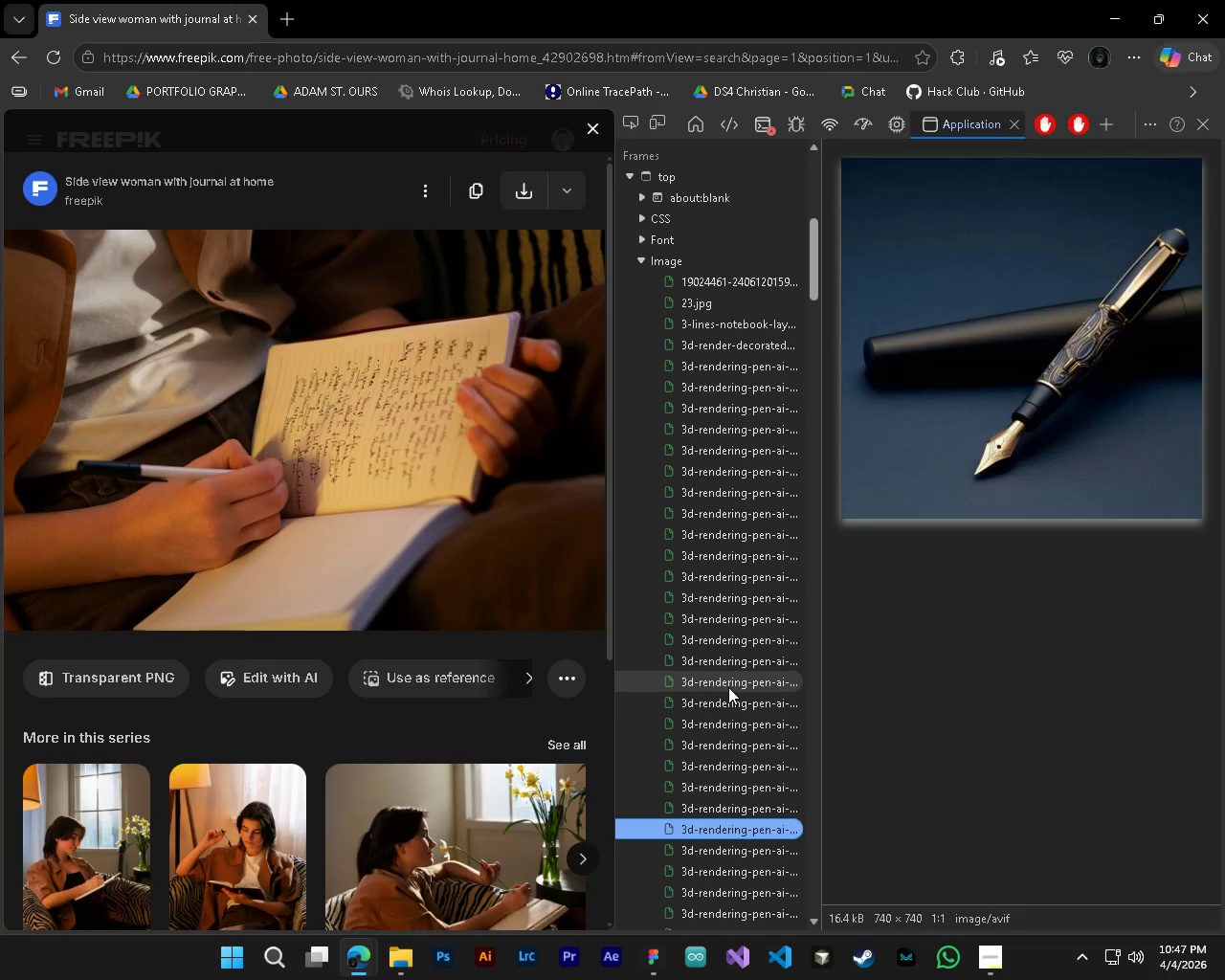 
key(ArrowUp)
 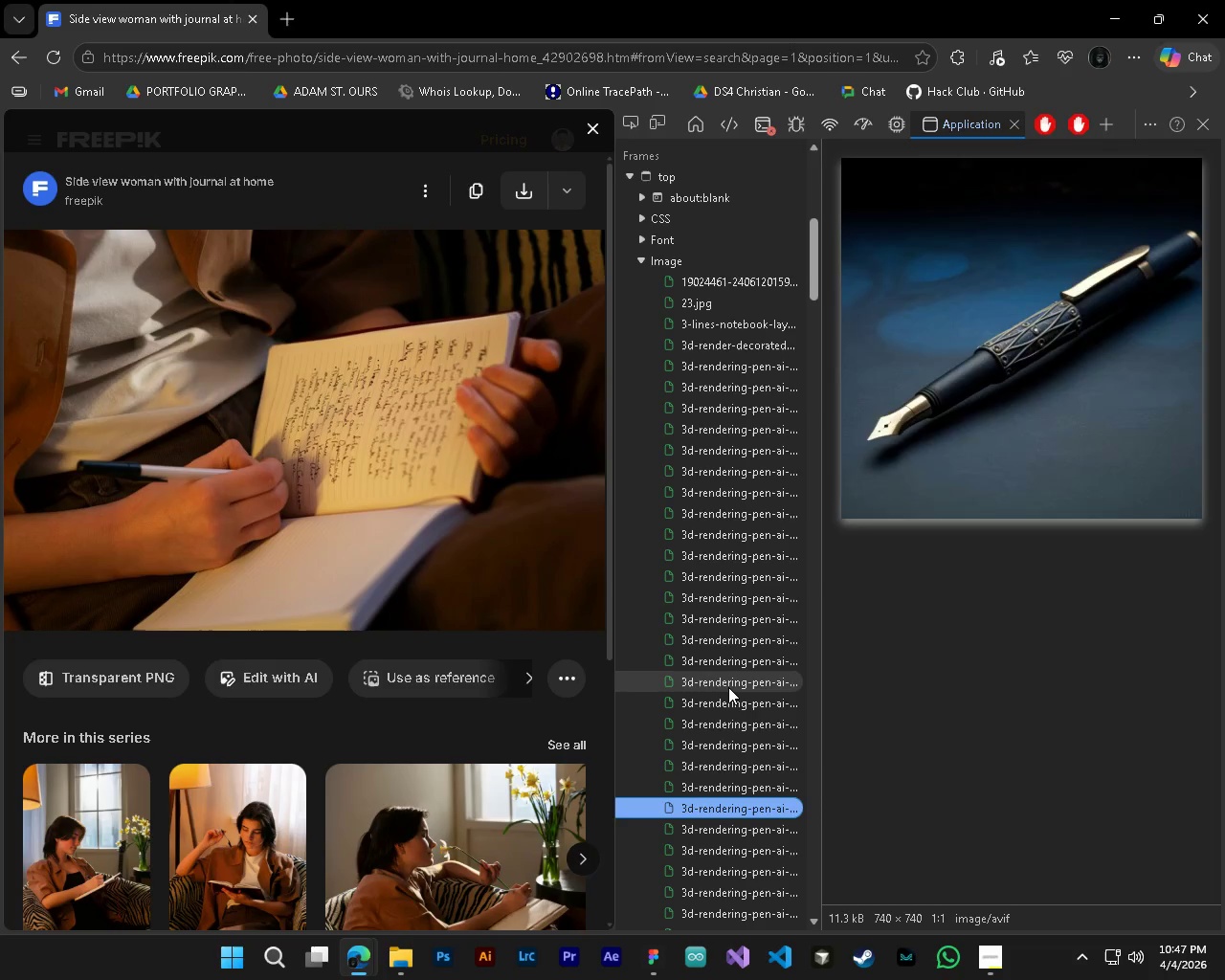 
hold_key(key=ArrowUp, duration=0.38)
 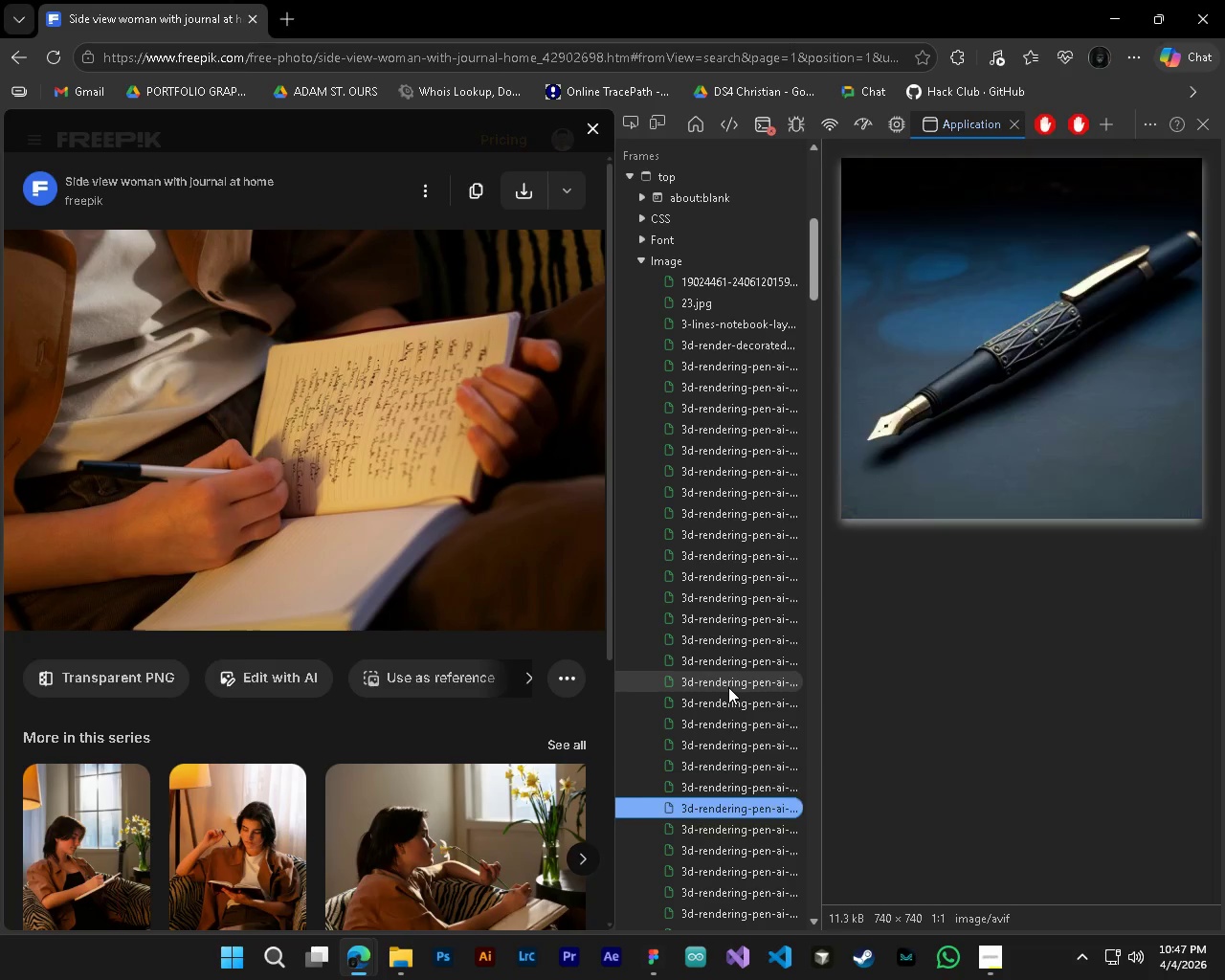 
key(ArrowDown)
 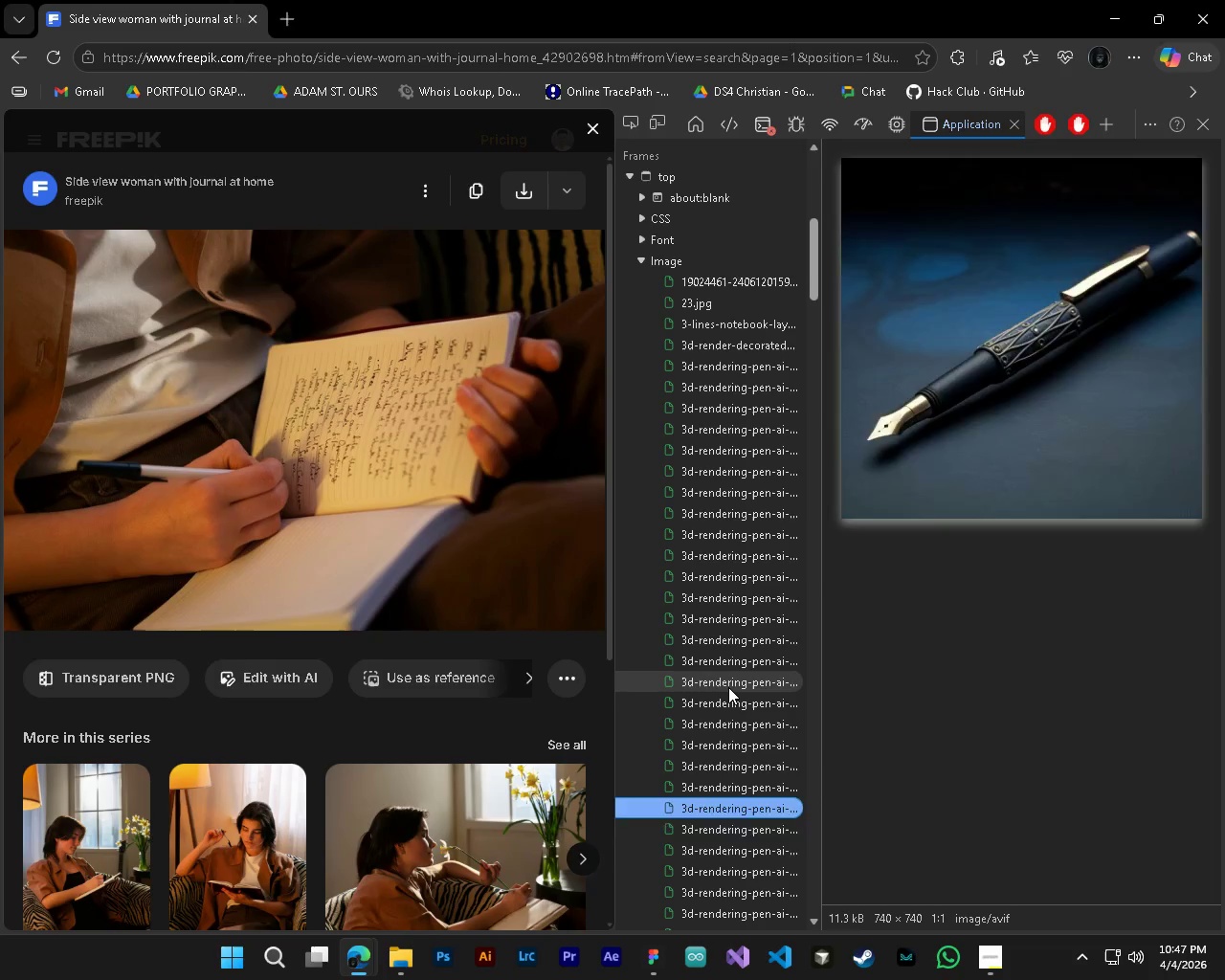 
key(ArrowDown)
 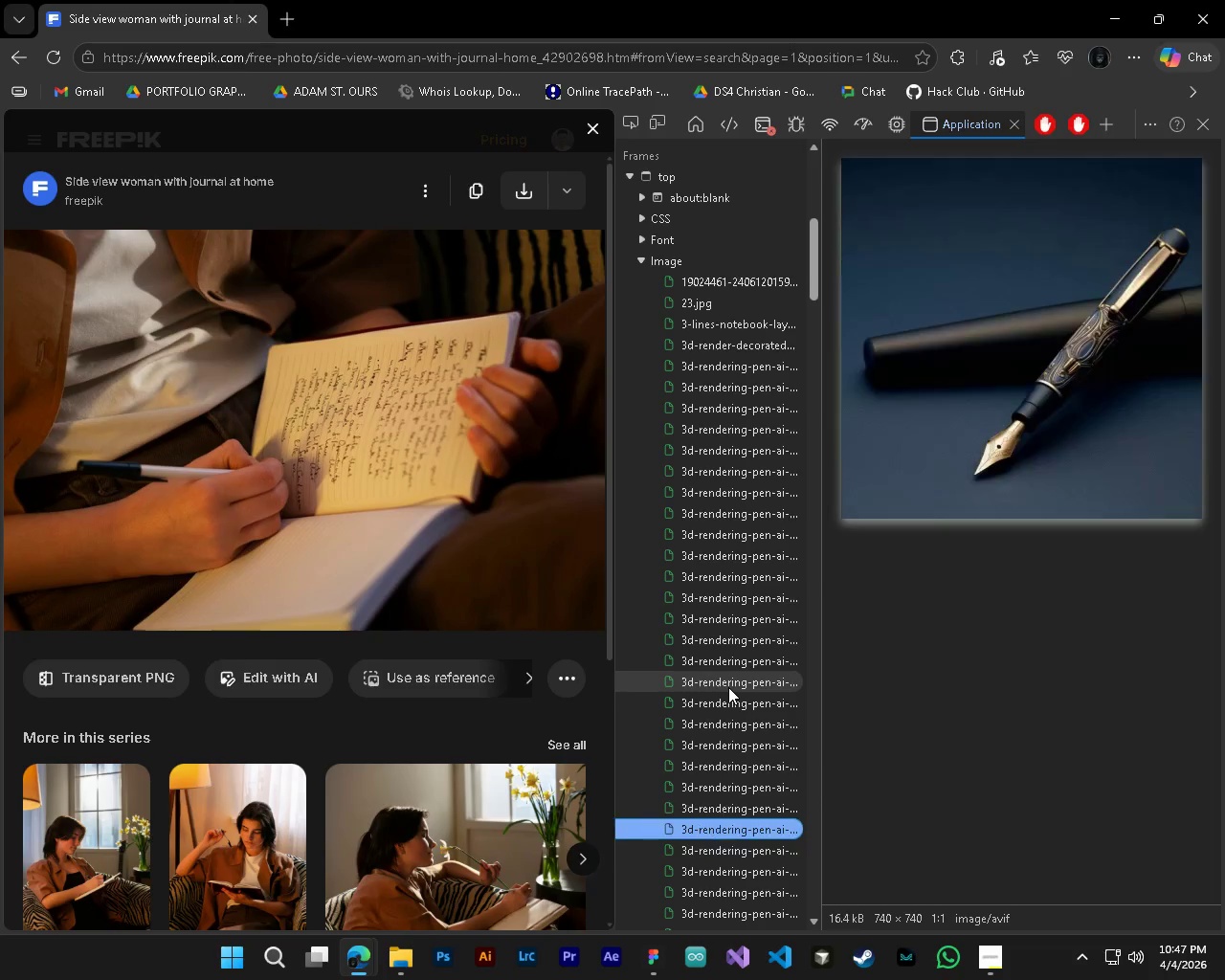 
hold_key(key=ArrowDown, duration=1.09)
 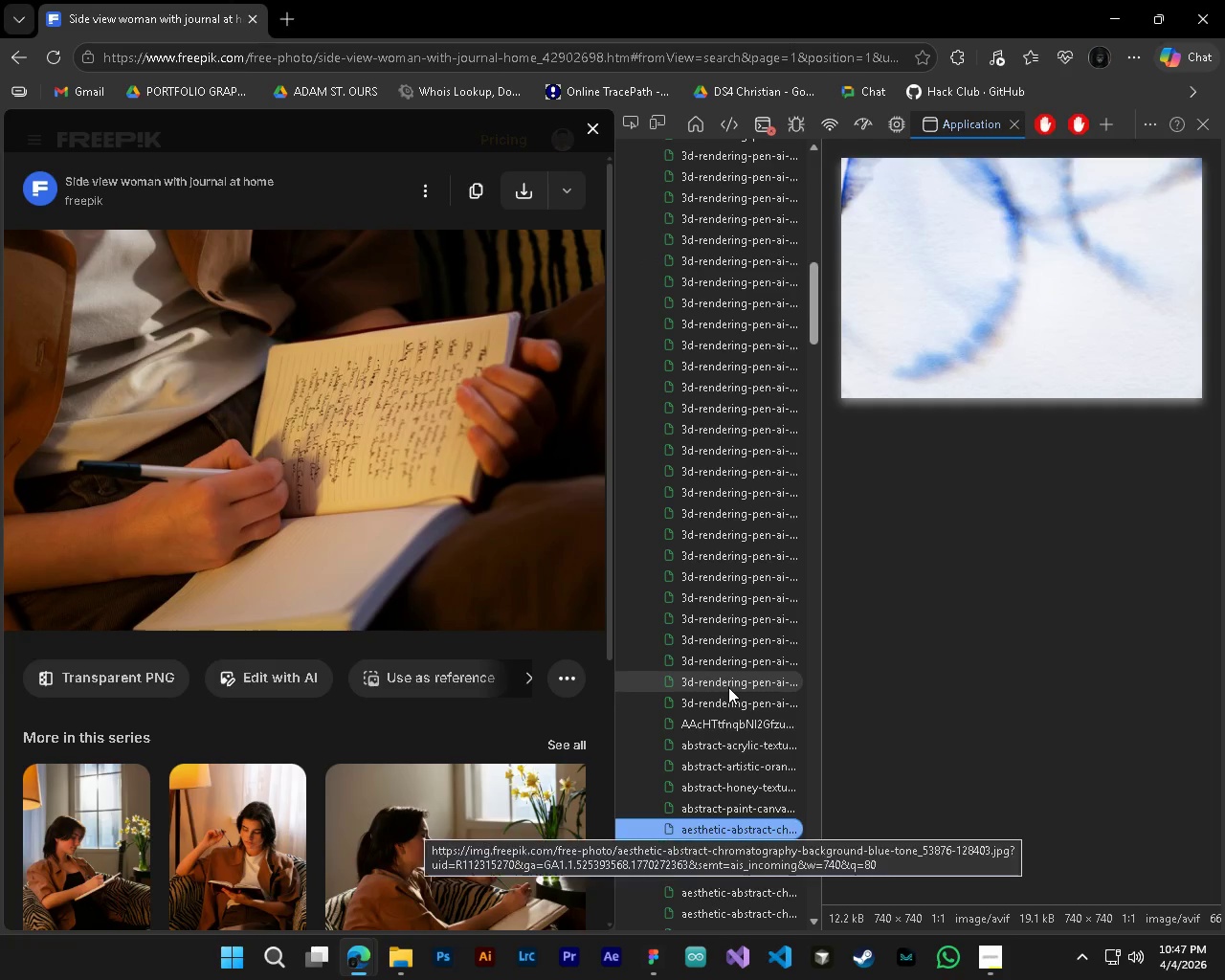 
scroll: coordinate [728, 687], scroll_direction: down, amount: 5.0
 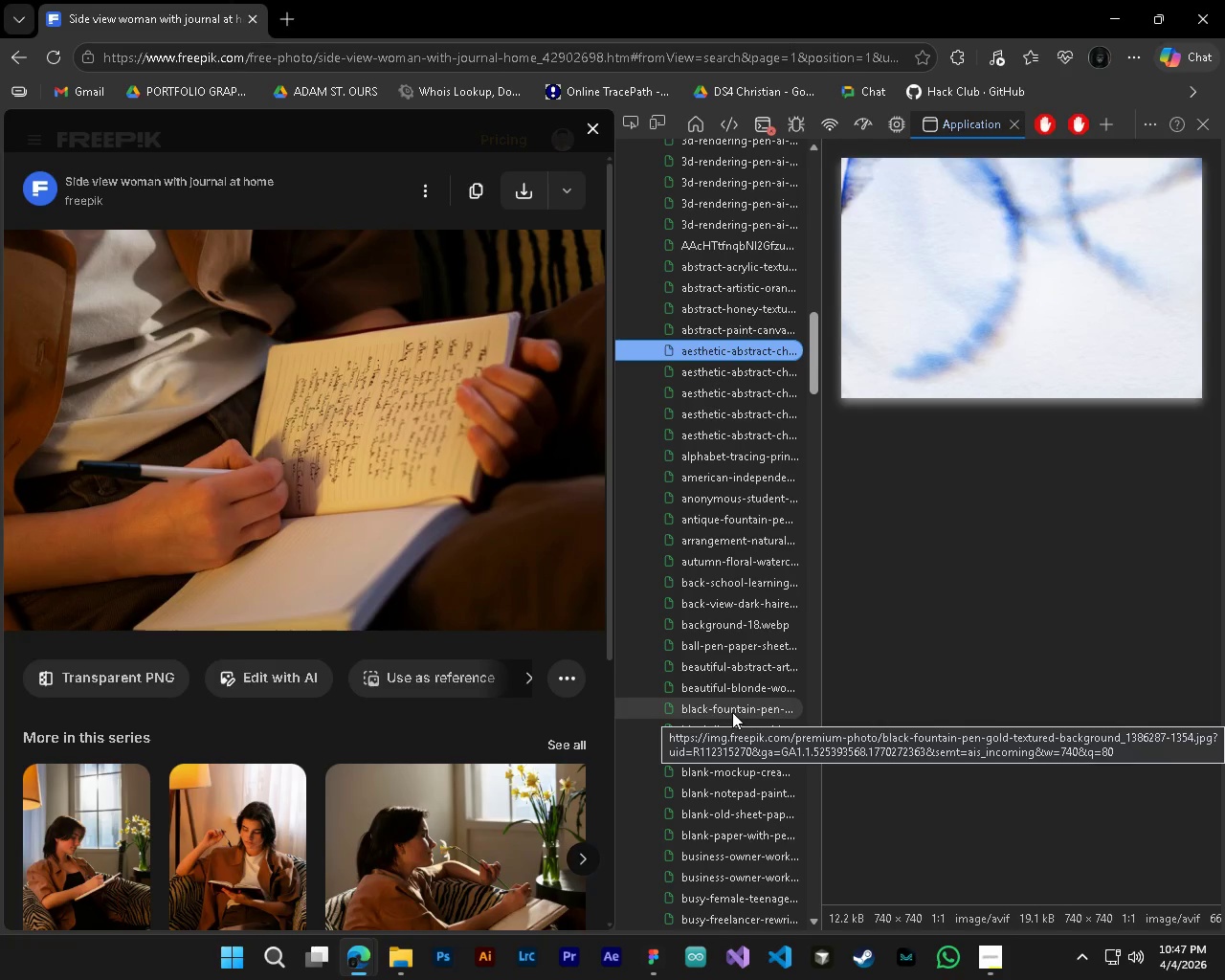 
key(ArrowDown)
 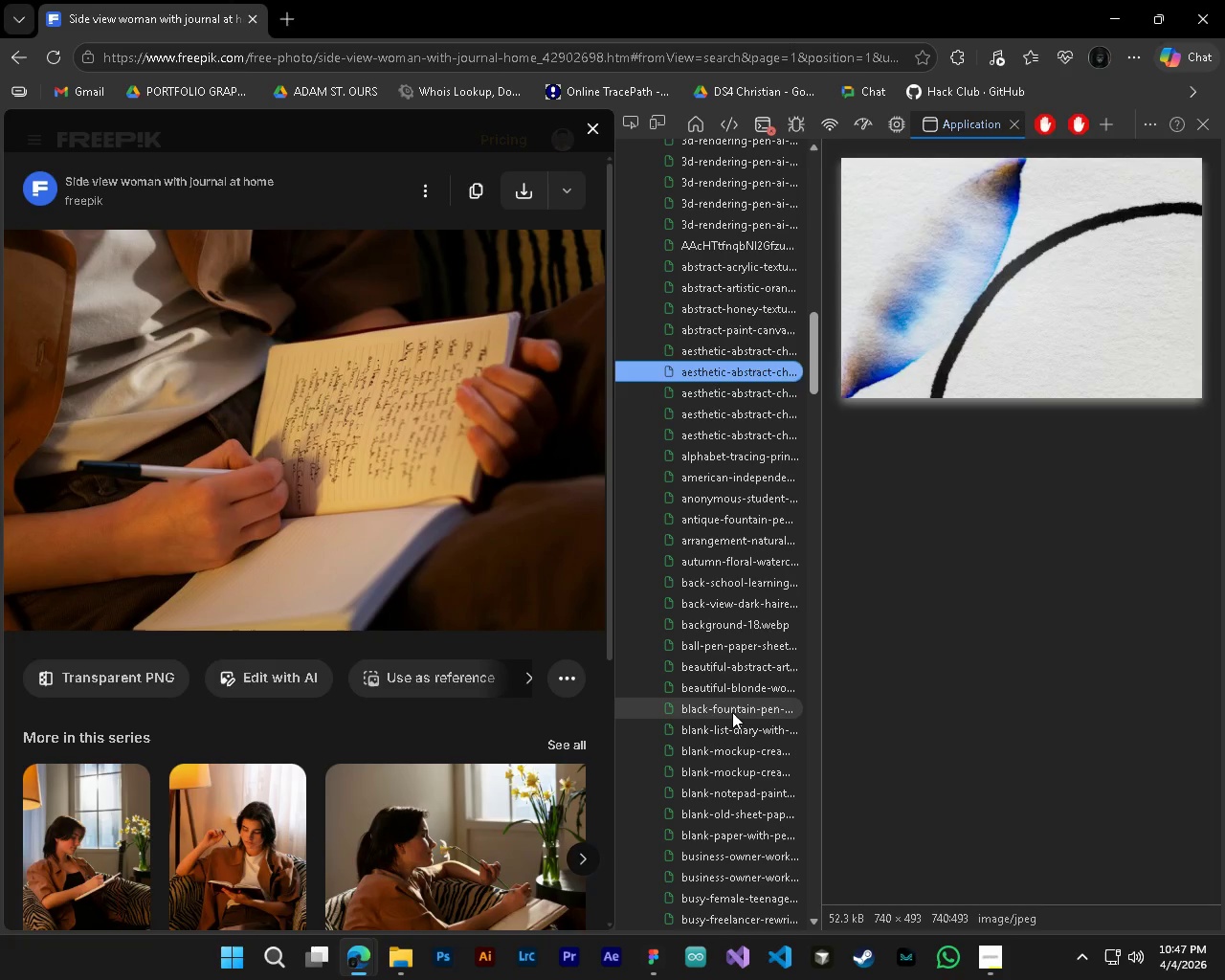 
key(ArrowDown)
 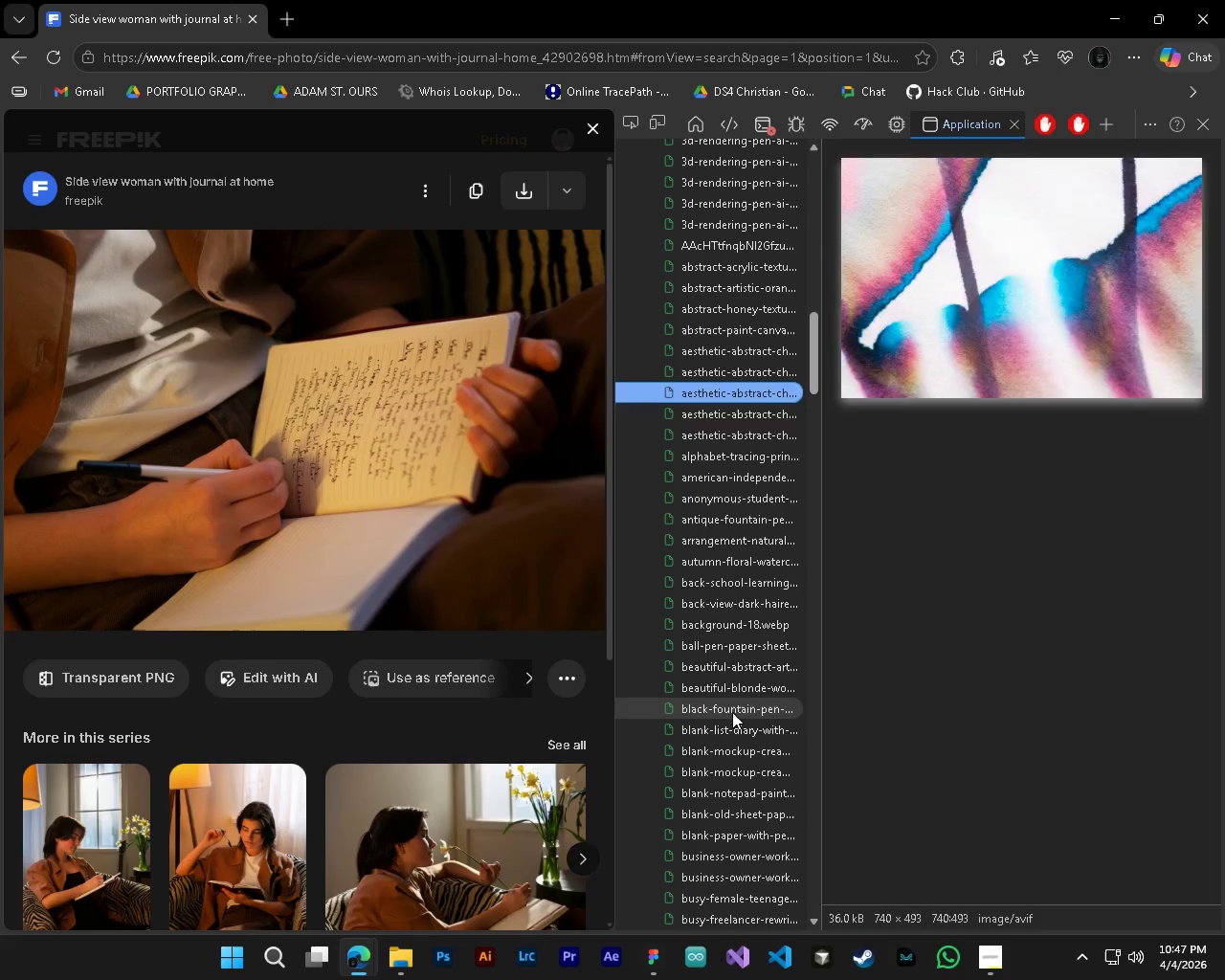 
key(ArrowDown)
 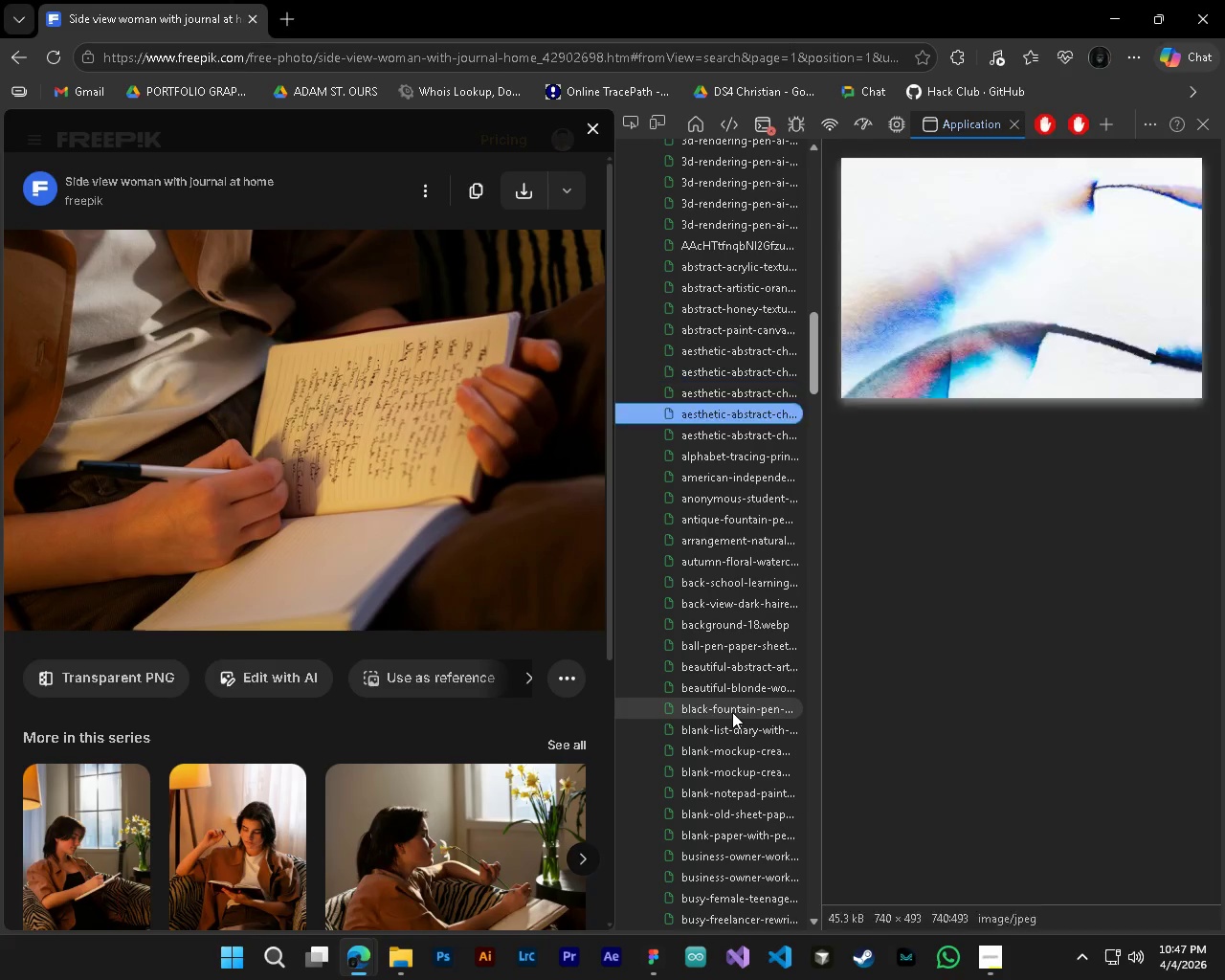 
key(ArrowDown)
 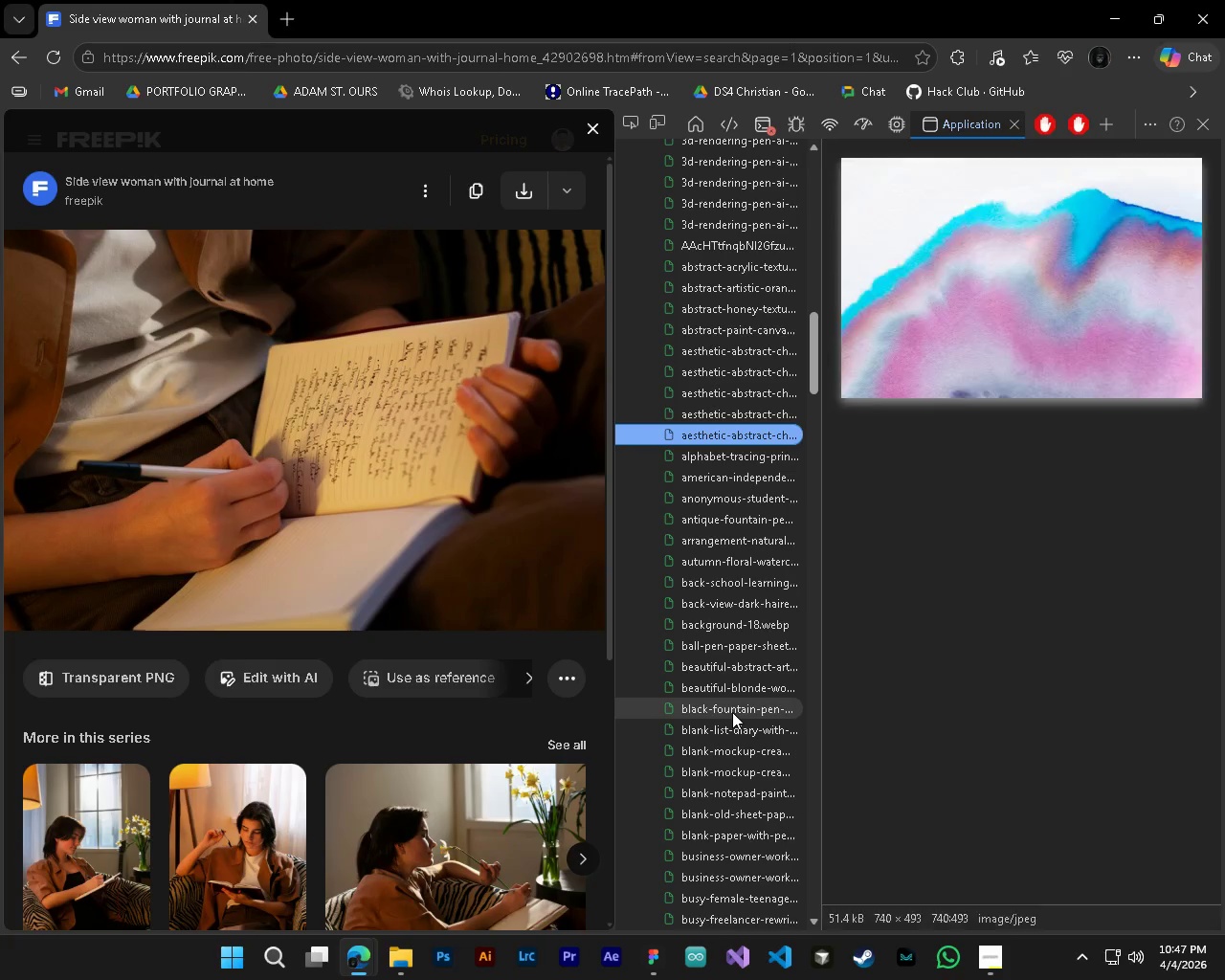 
key(ArrowDown)
 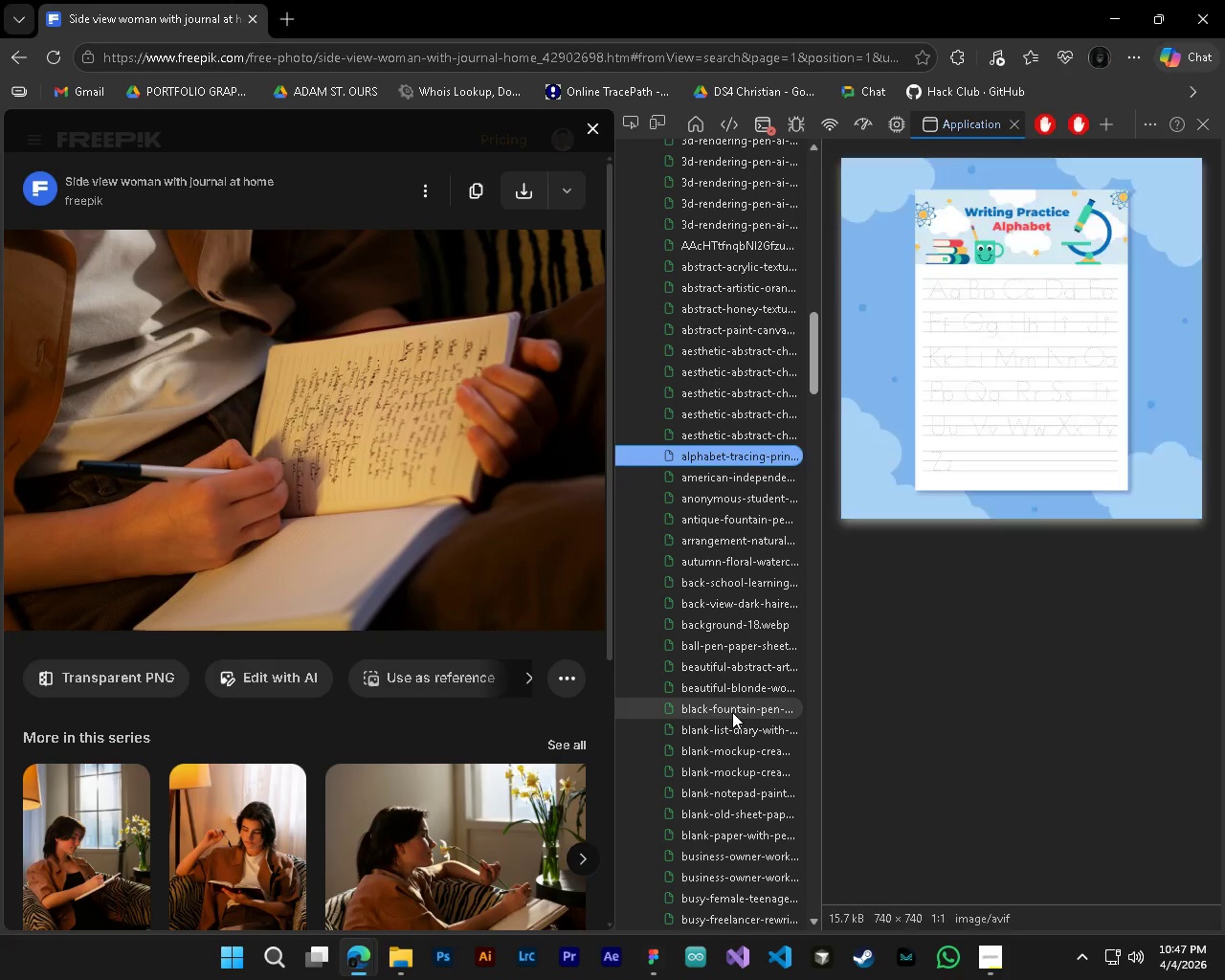 
key(ArrowDown)
 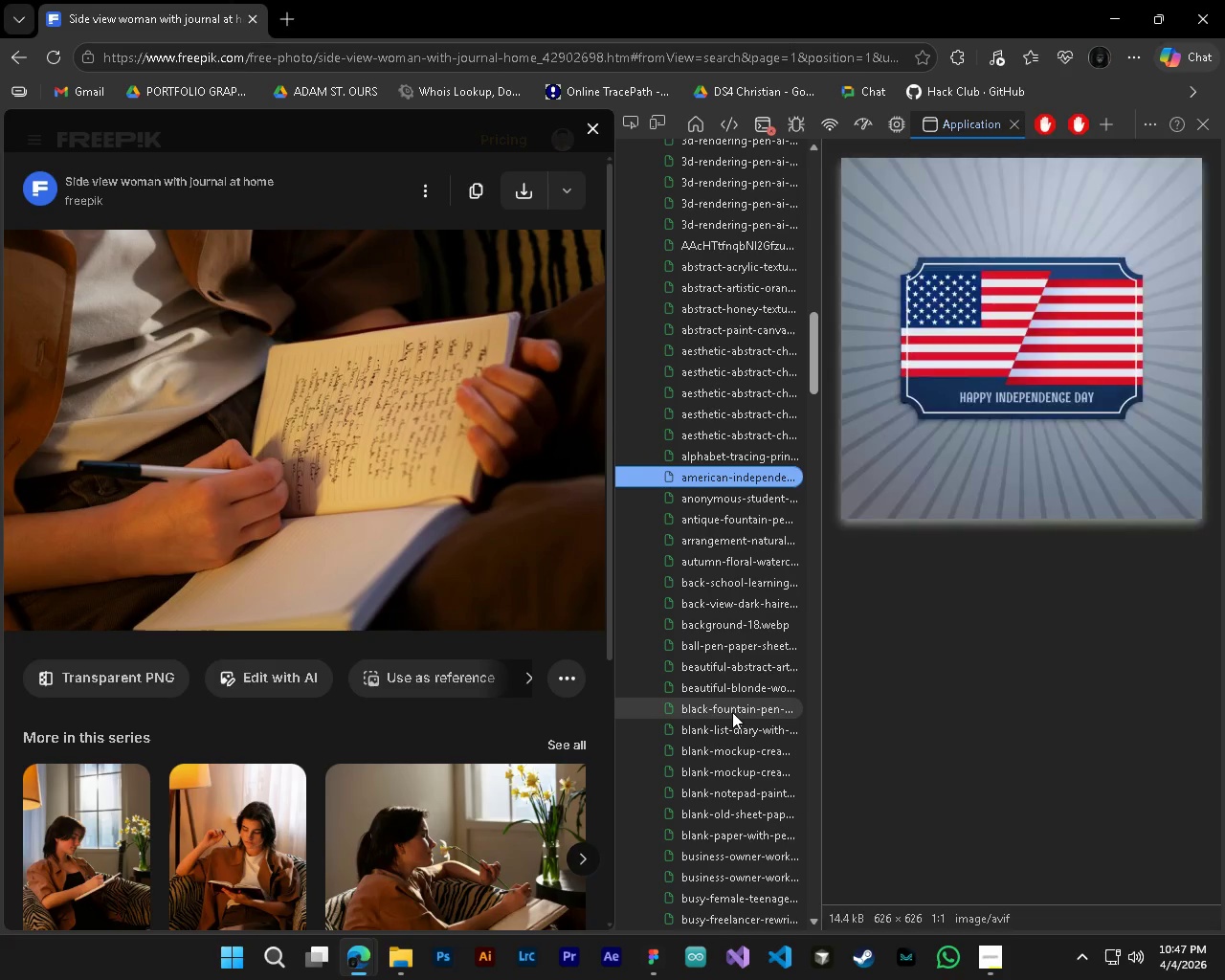 
key(ArrowDown)
 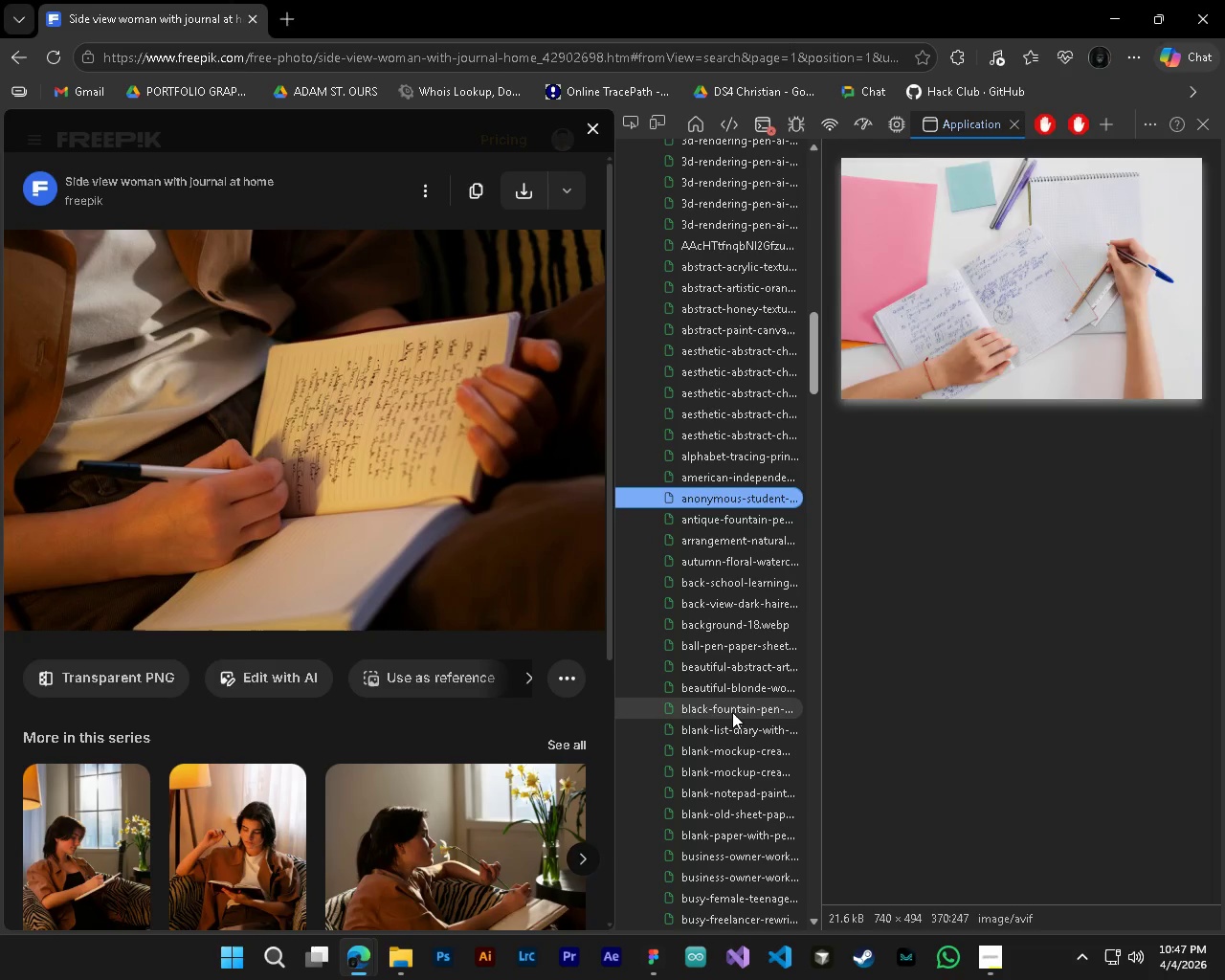 
key(ArrowDown)
 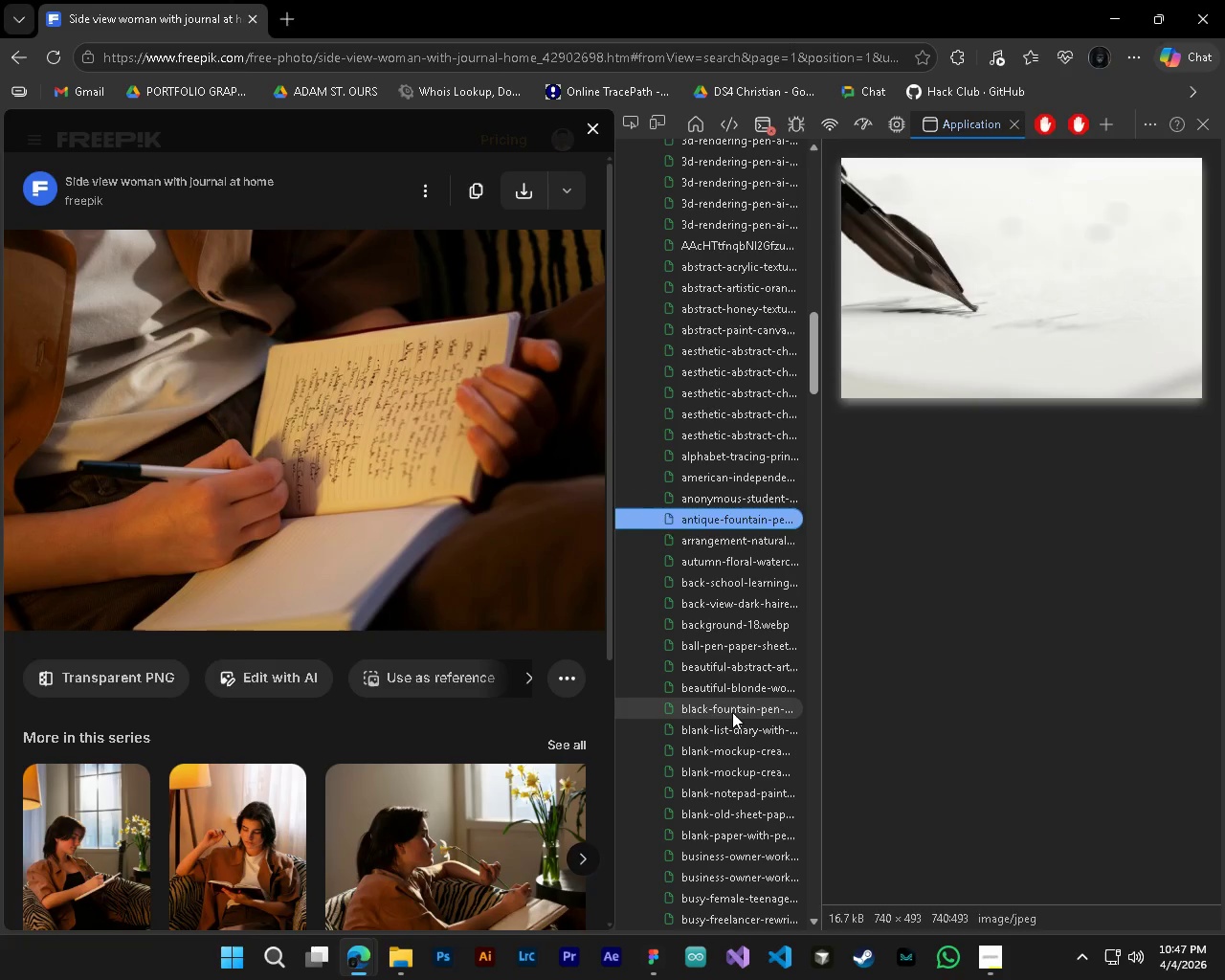 
key(ArrowDown)
 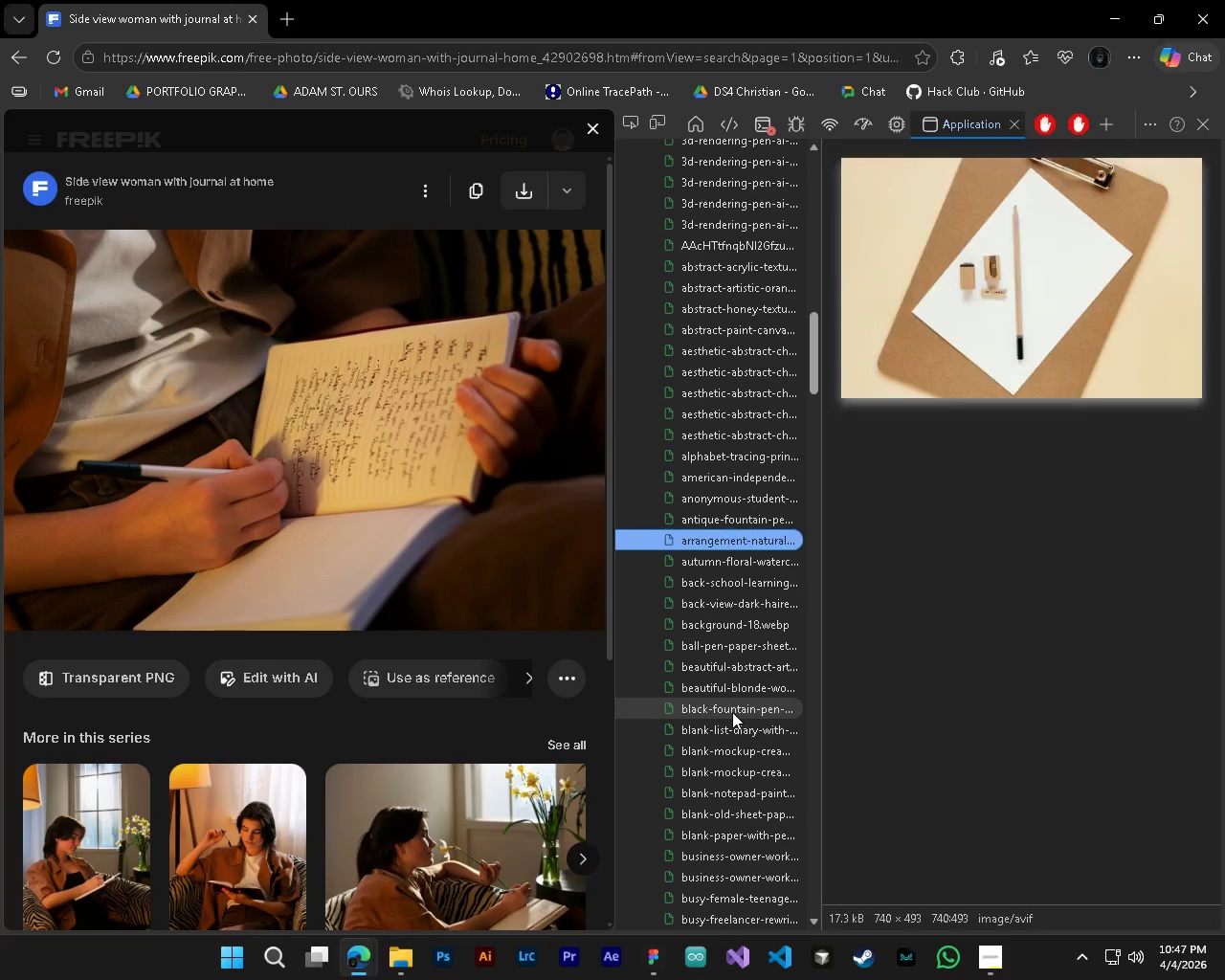 
key(ArrowDown)
 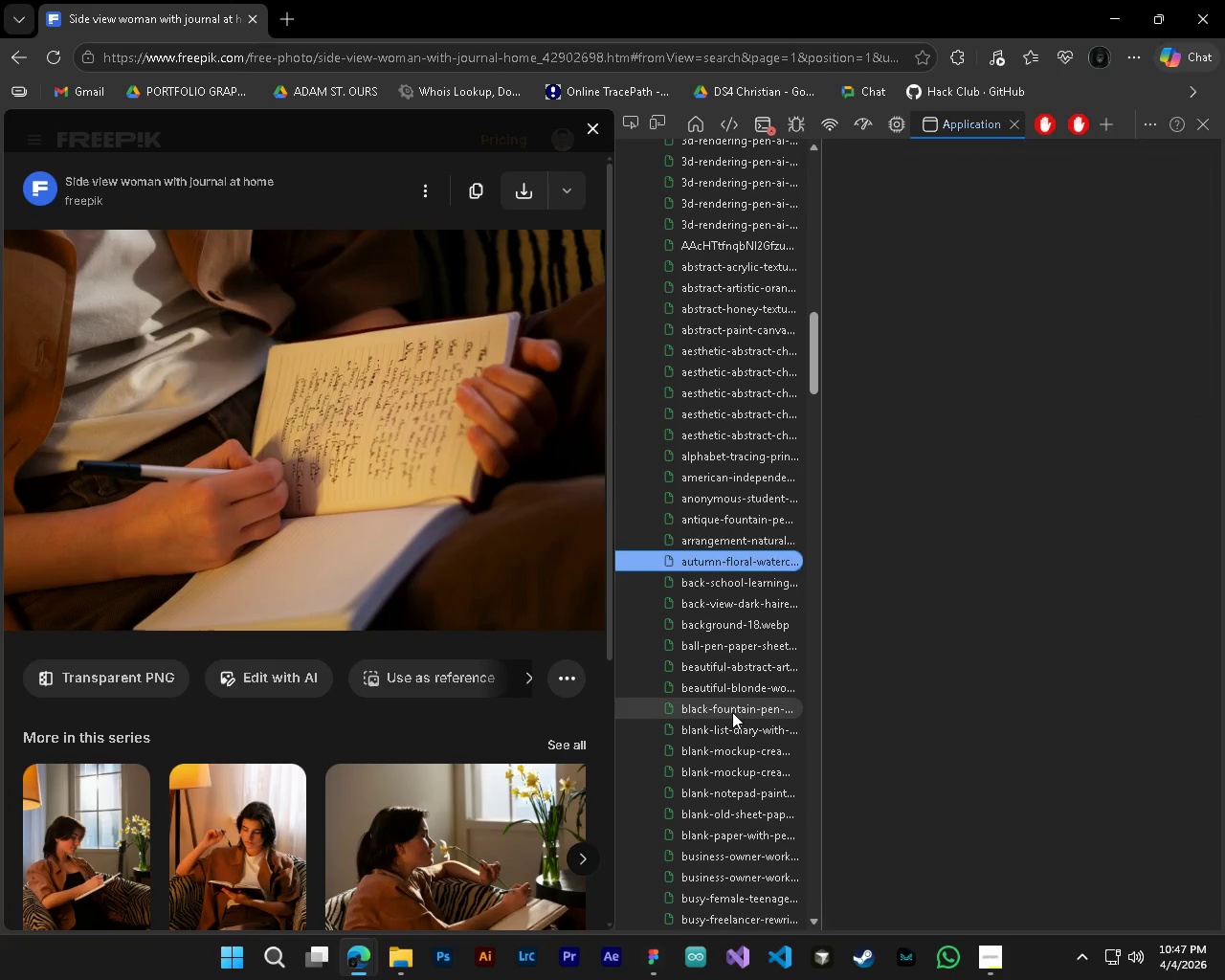 
key(ArrowDown)
 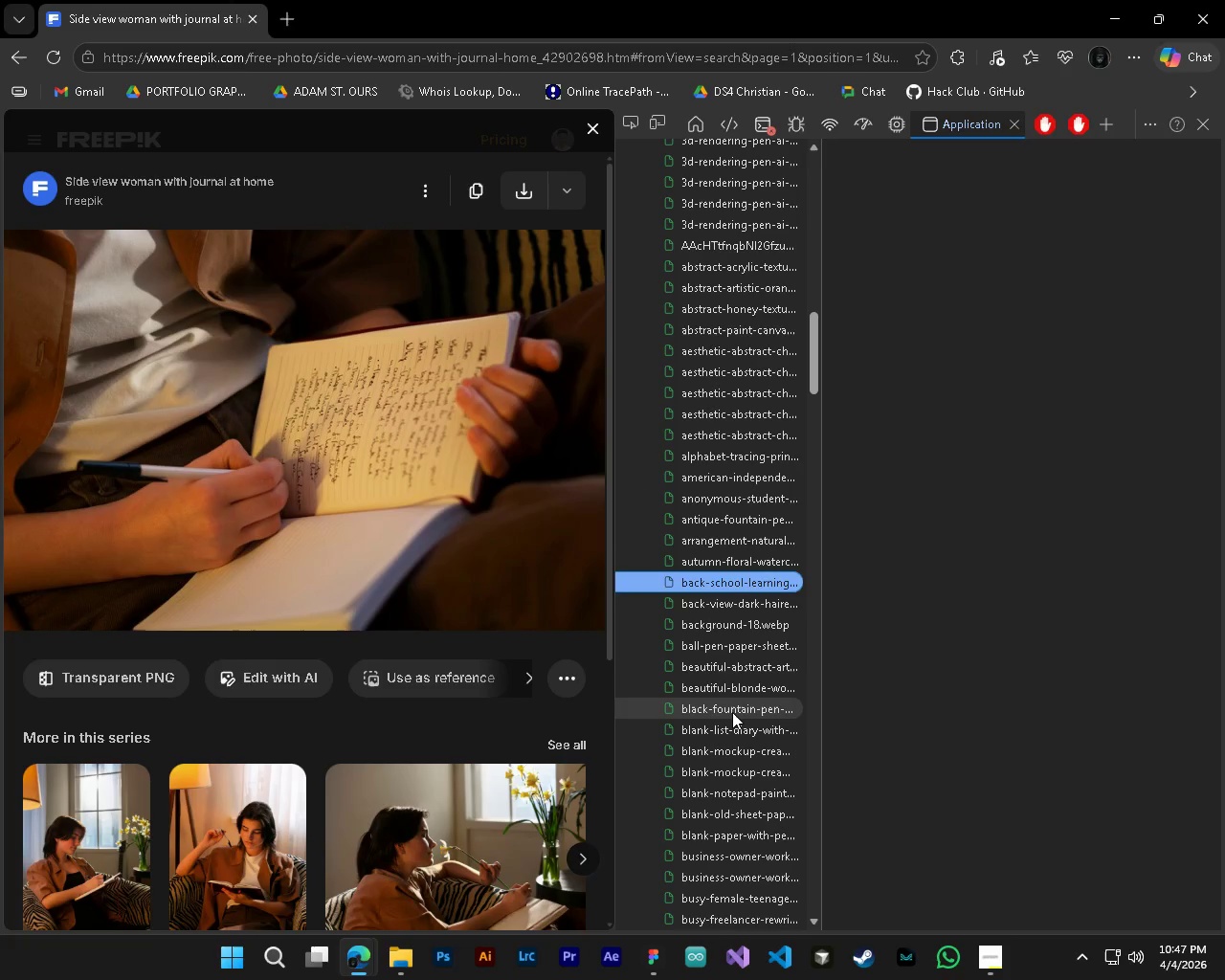 
key(ArrowDown)
 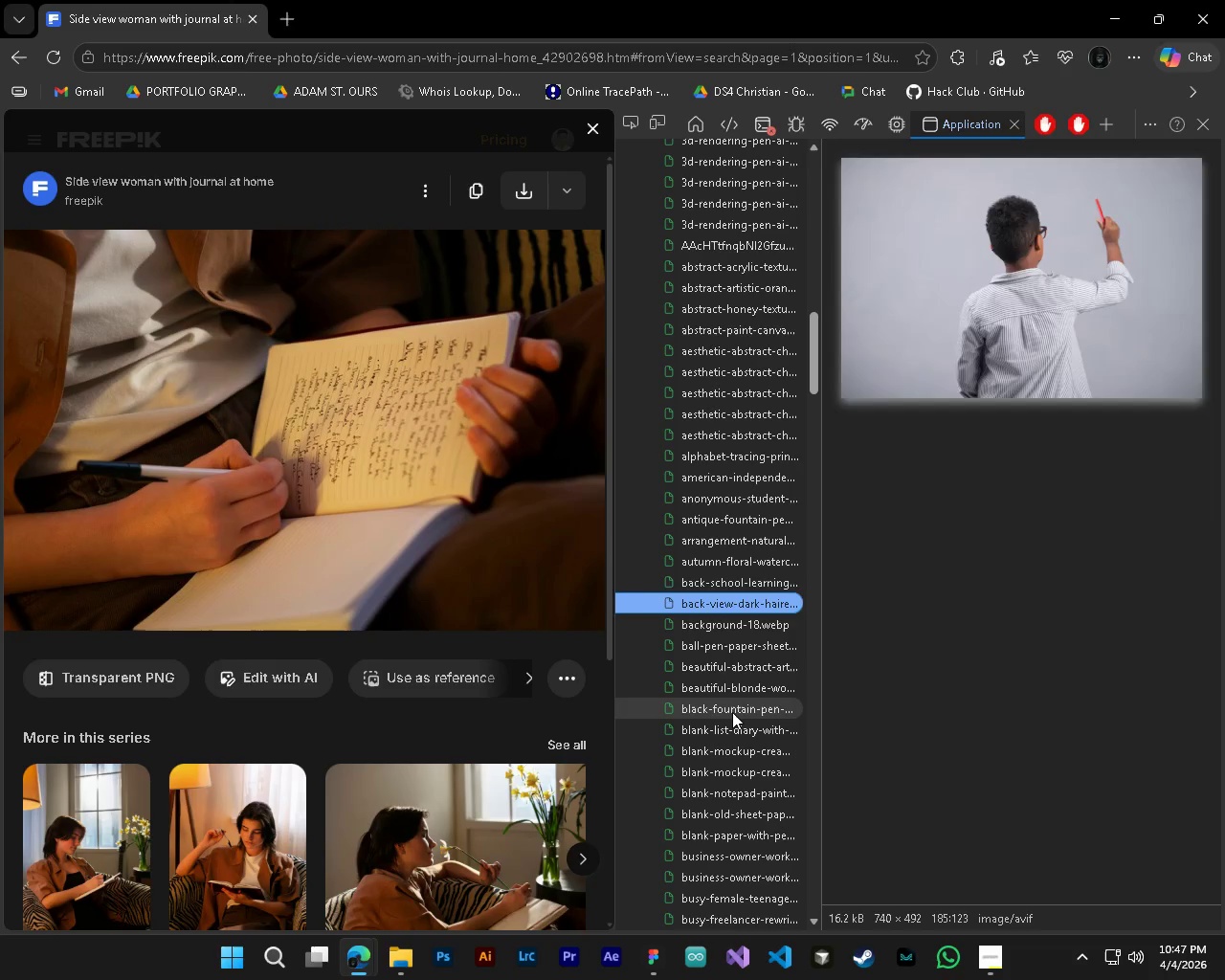 
key(ArrowDown)
 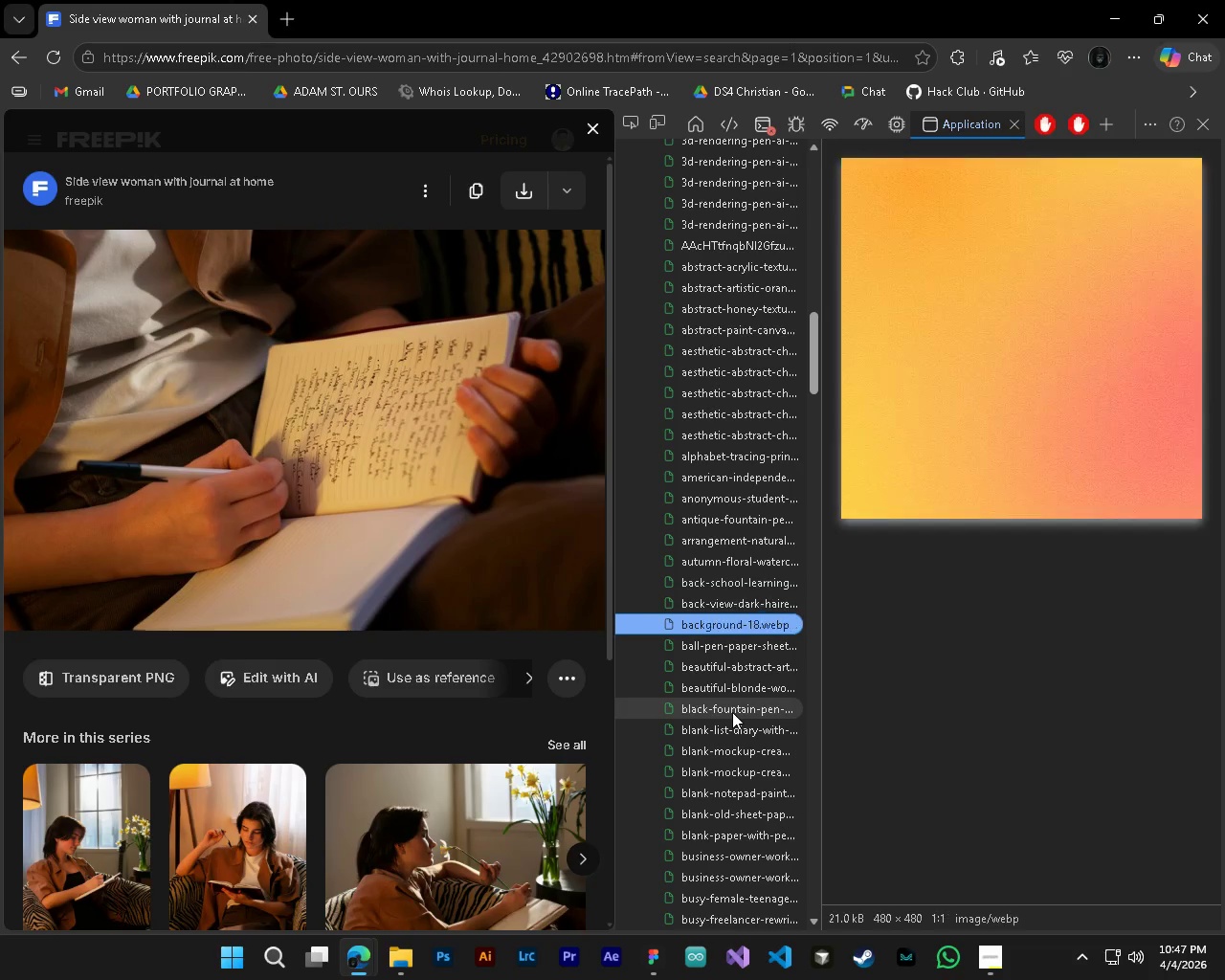 
key(ArrowDown)
 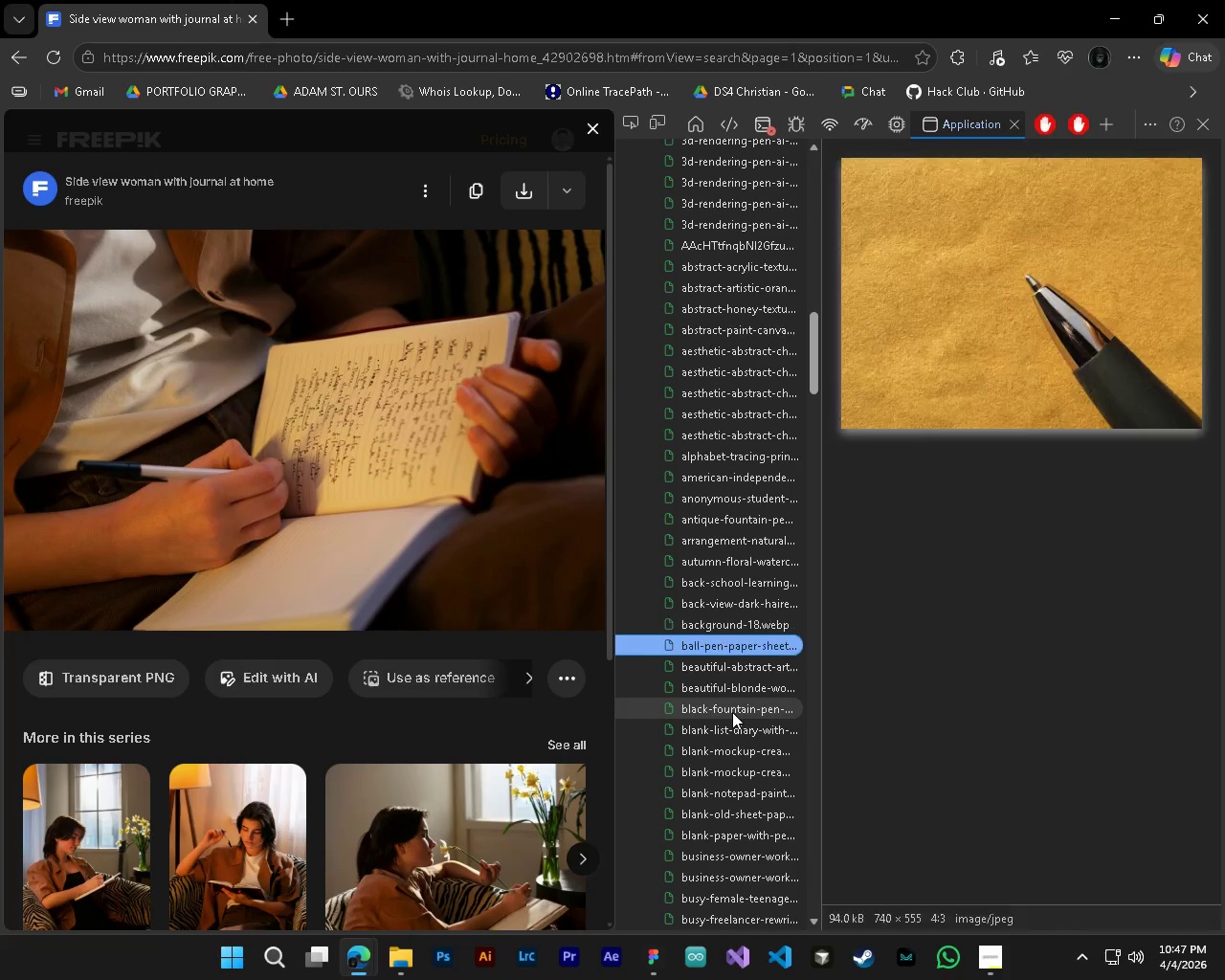 
key(ArrowDown)
 